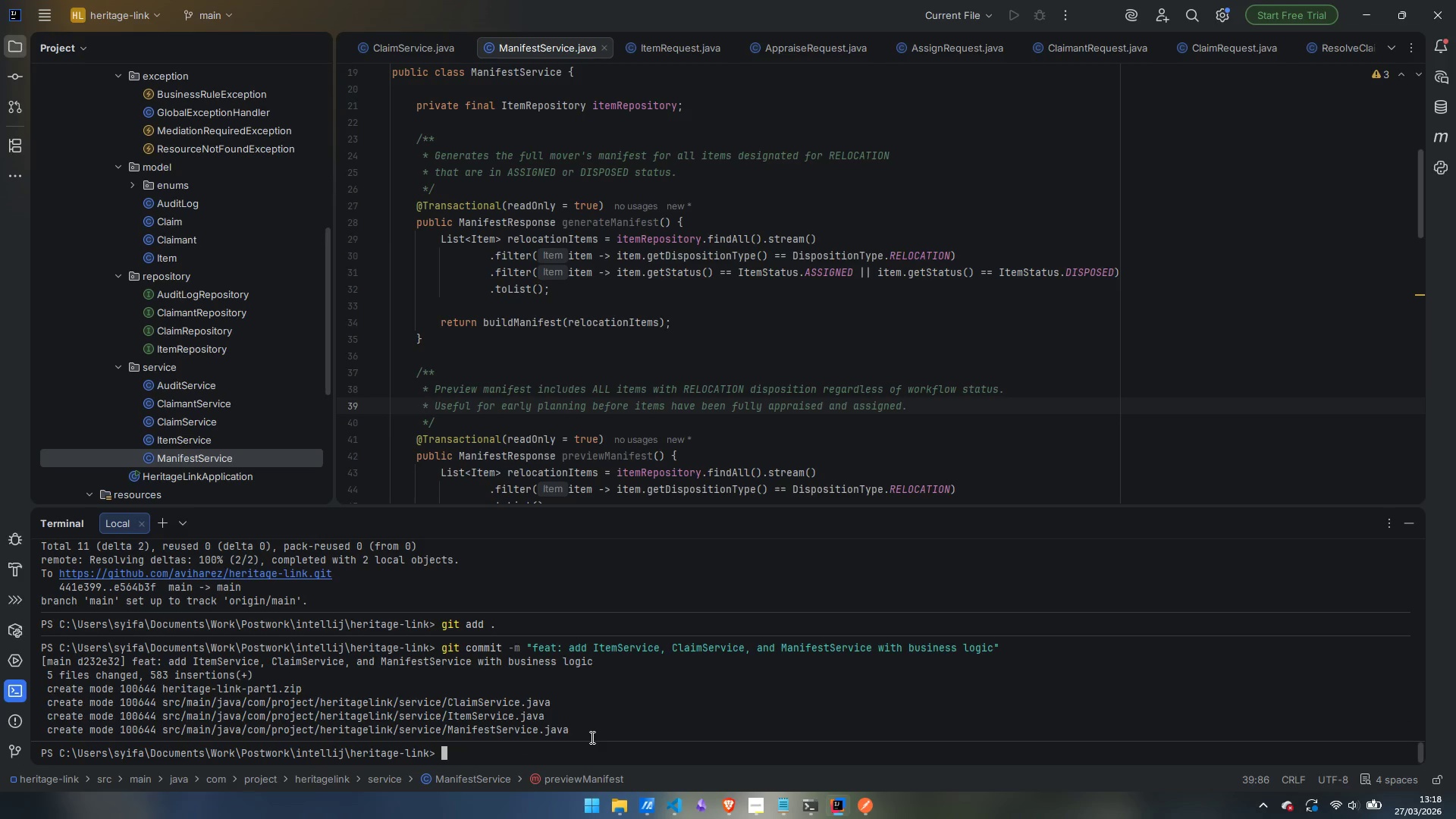 
wait(9.45)
 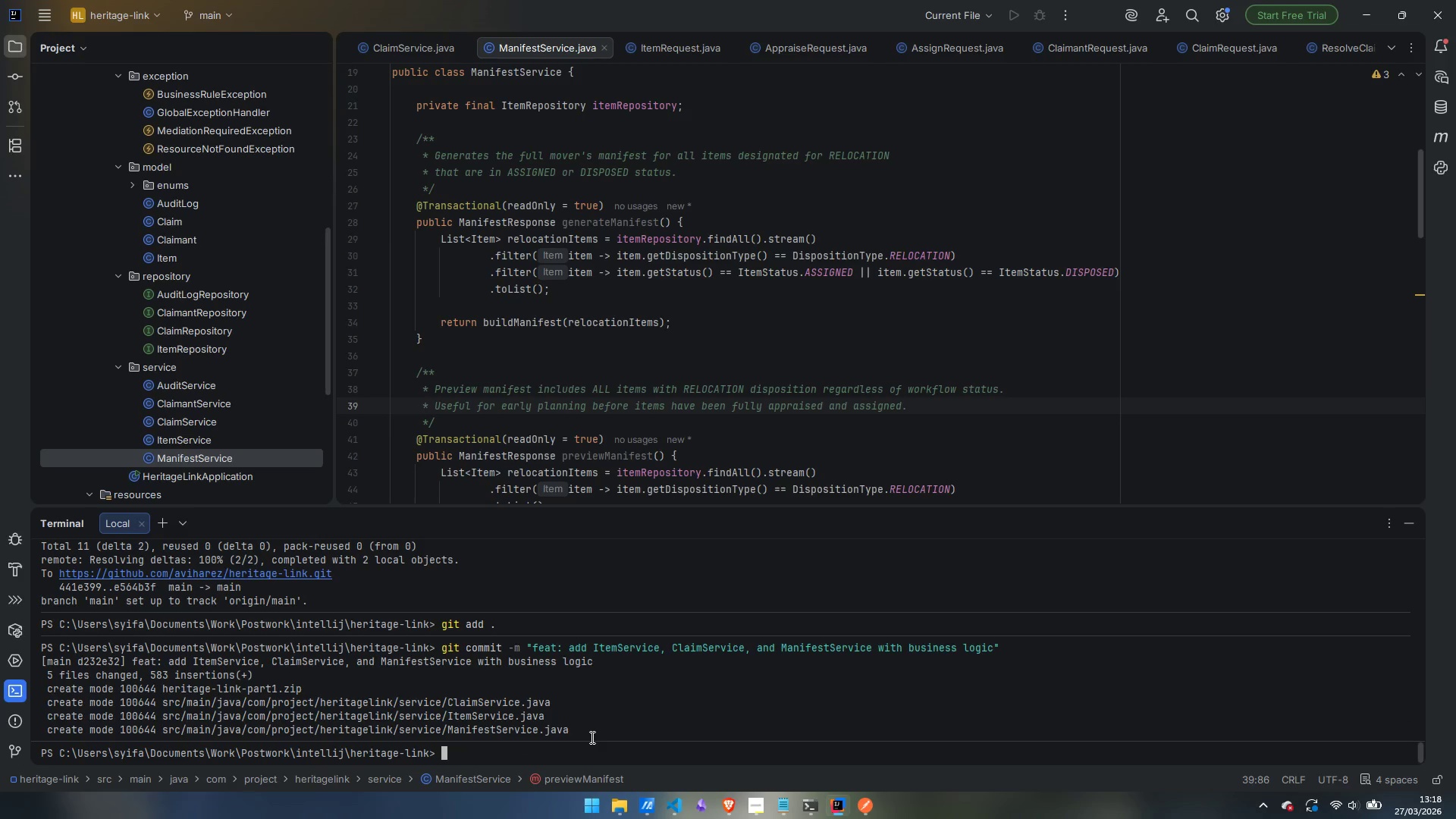 
type(git resetHEAD)
key(Backspace)
key(Backspace)
key(Backspace)
key(Backspace)
type( HEAD~1)
 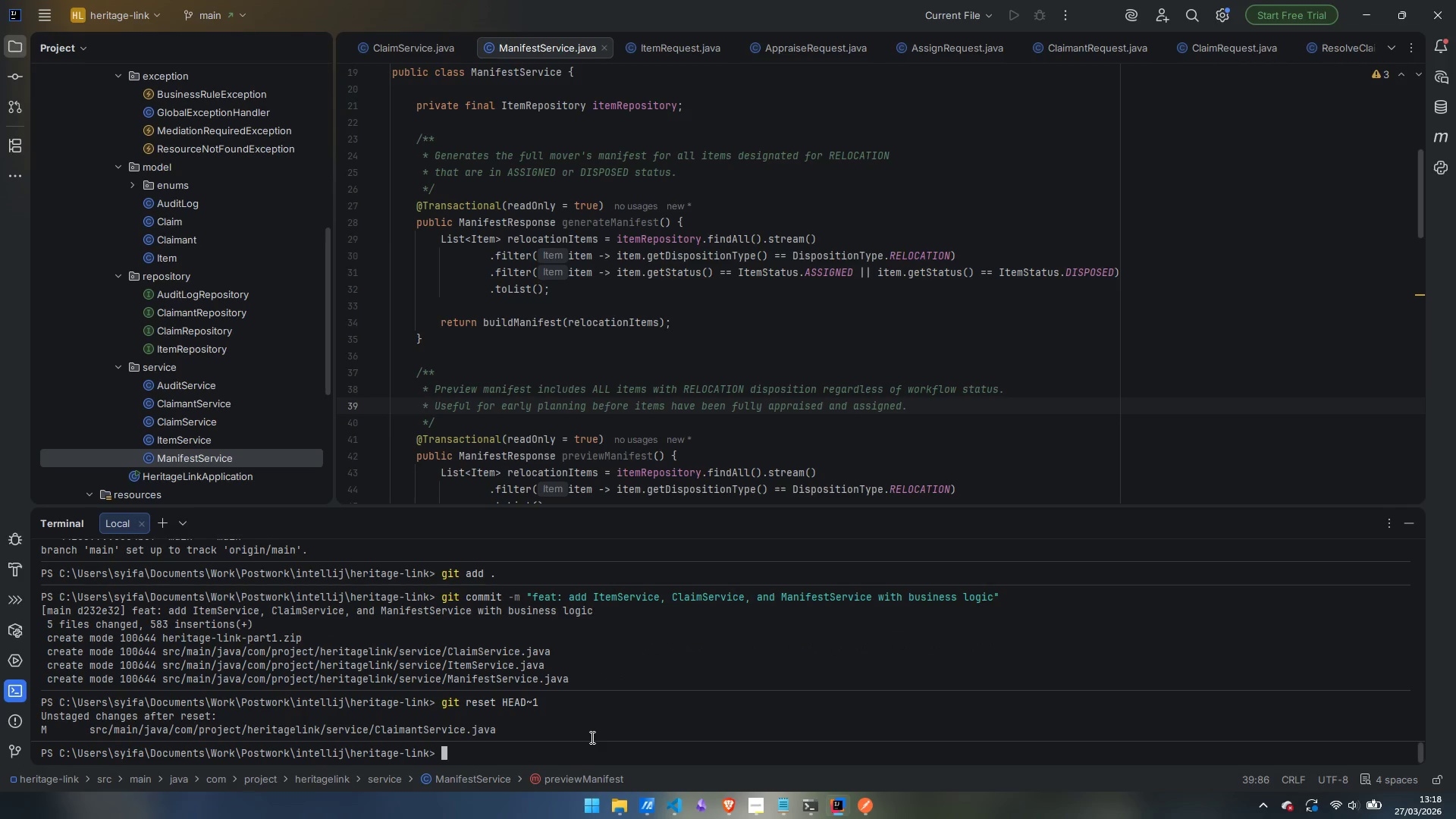 
 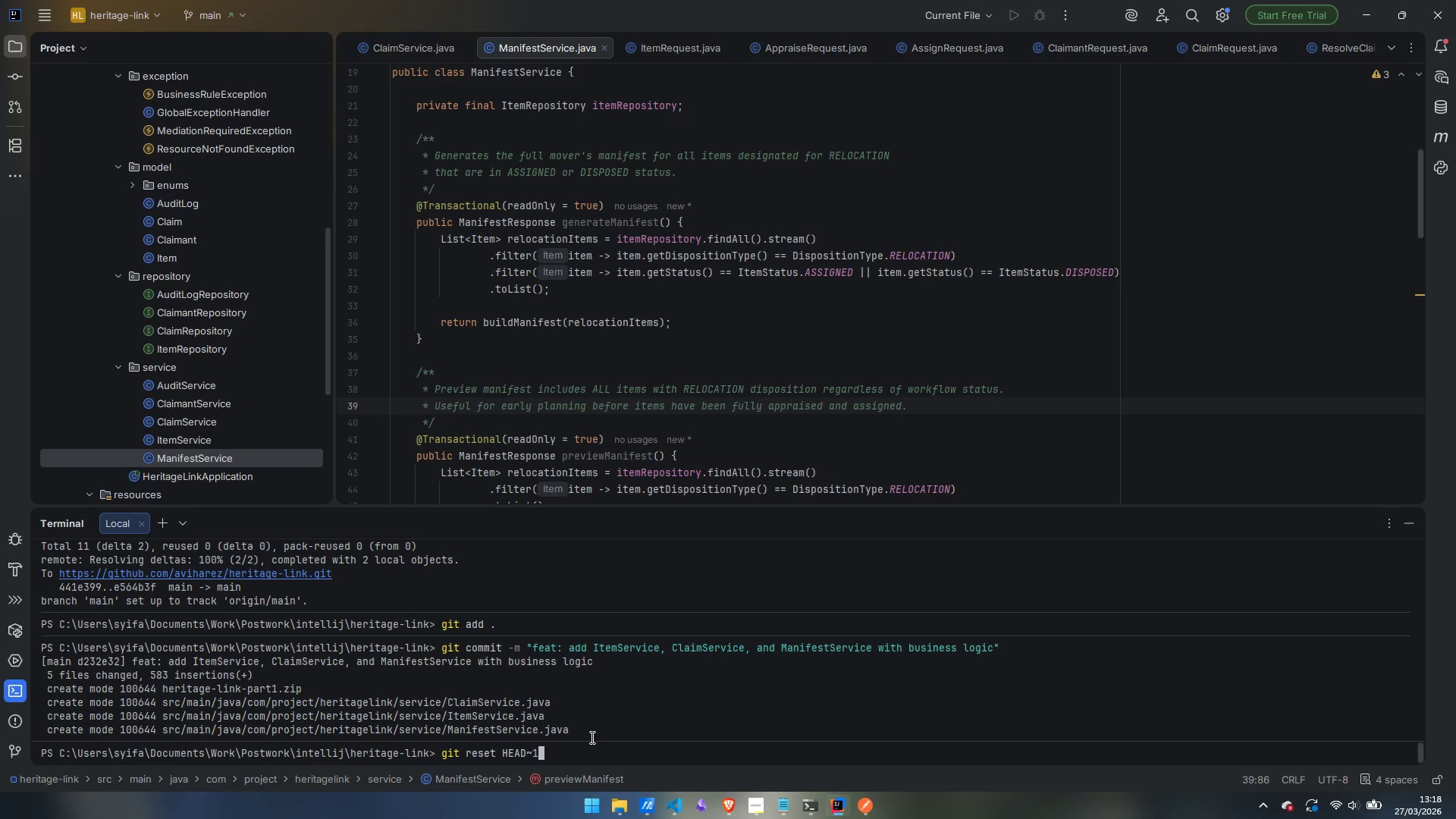 
key(Enter)
 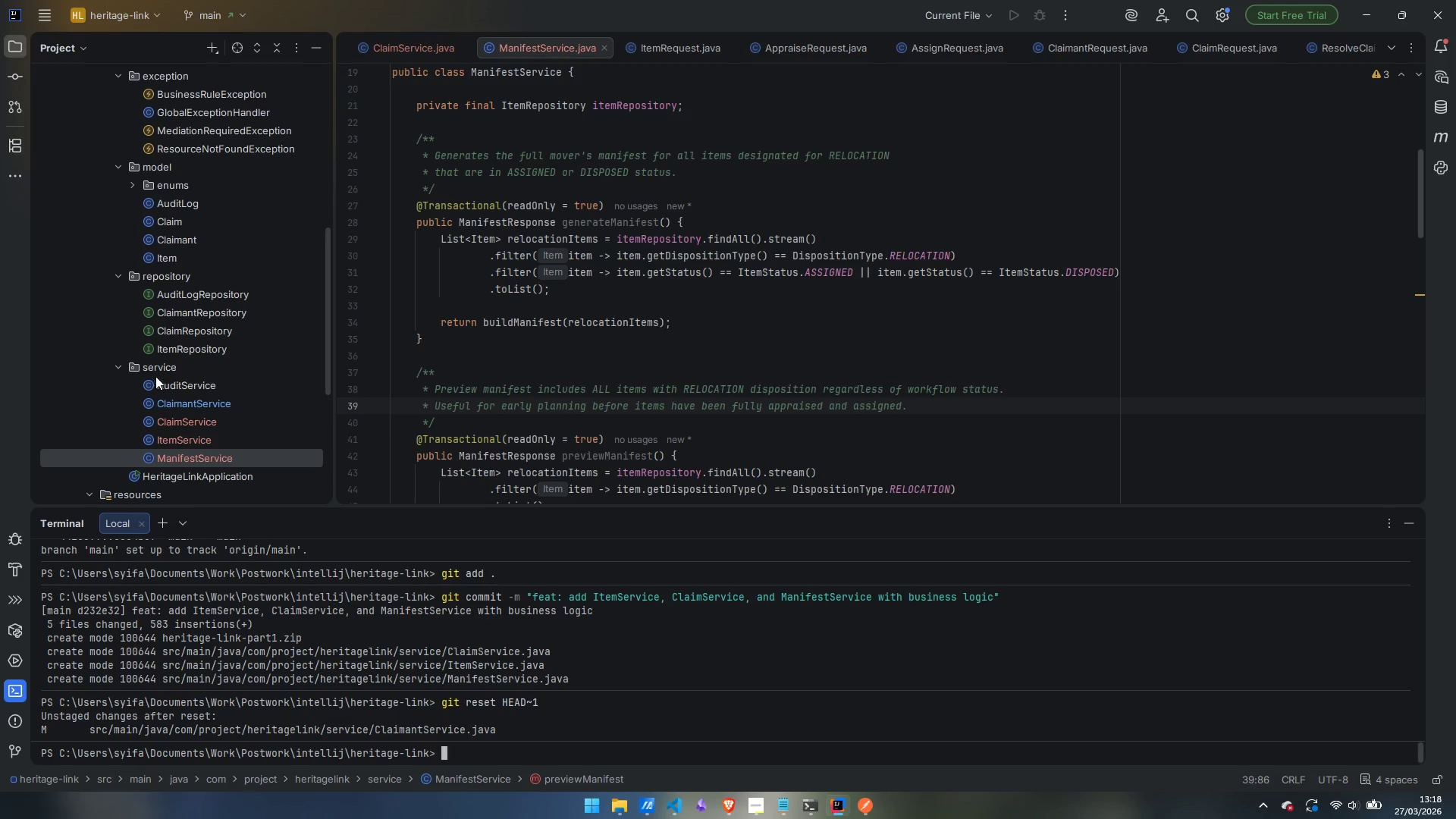 
wait(5.31)
 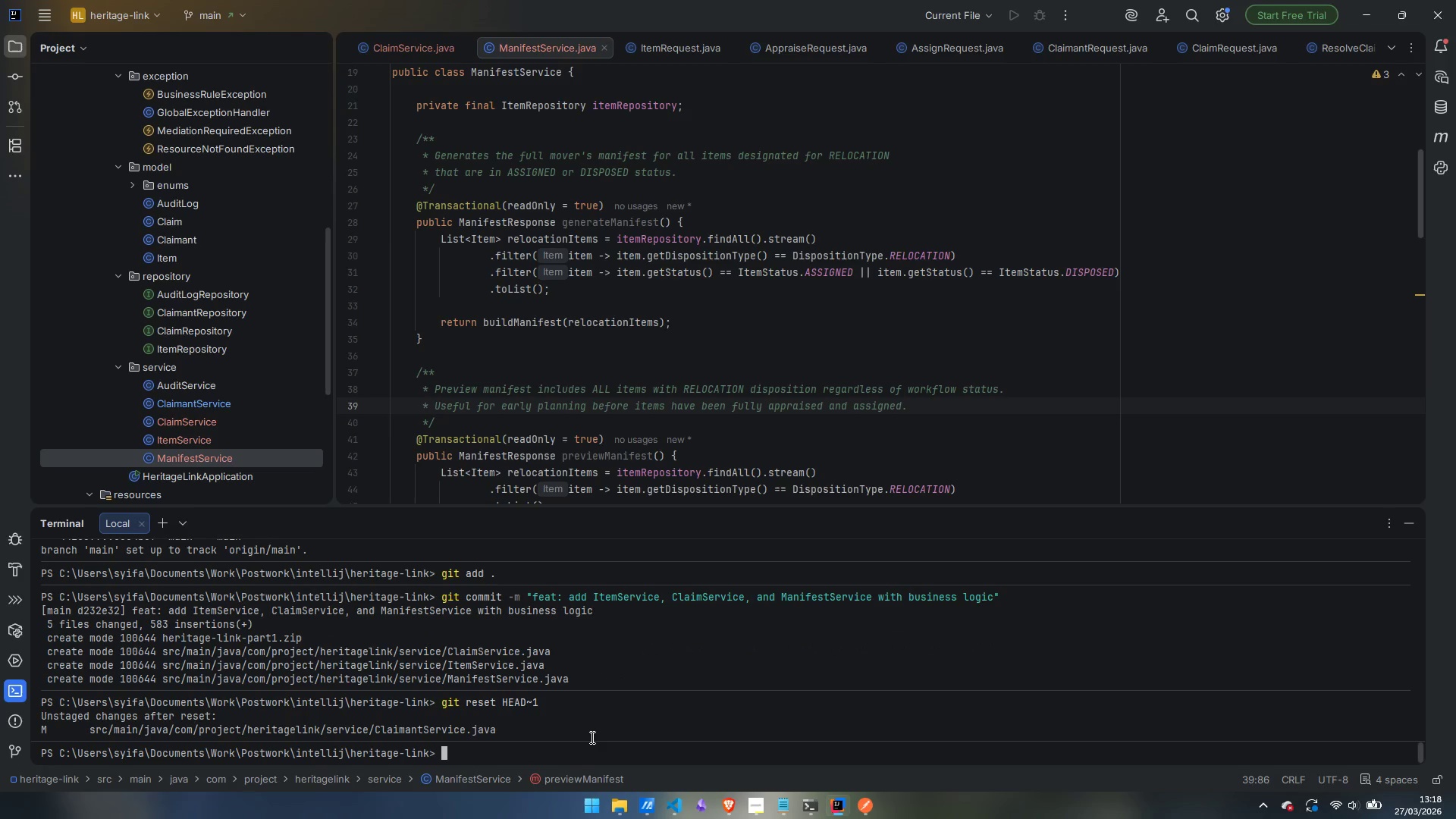 
scroll: coordinate [174, 358], scroll_direction: down, amount: 6.0
 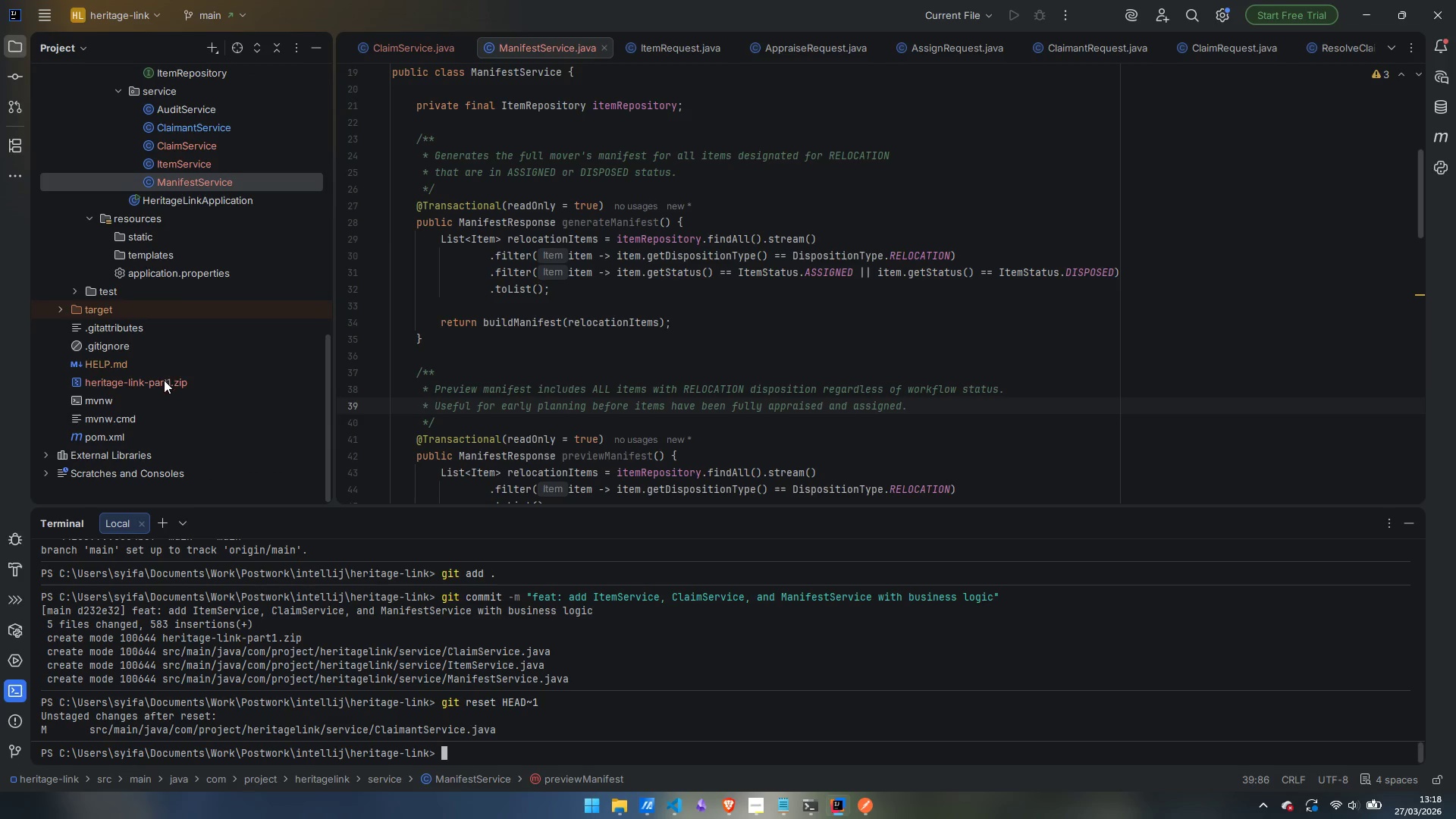 
right_click([164, 380])
 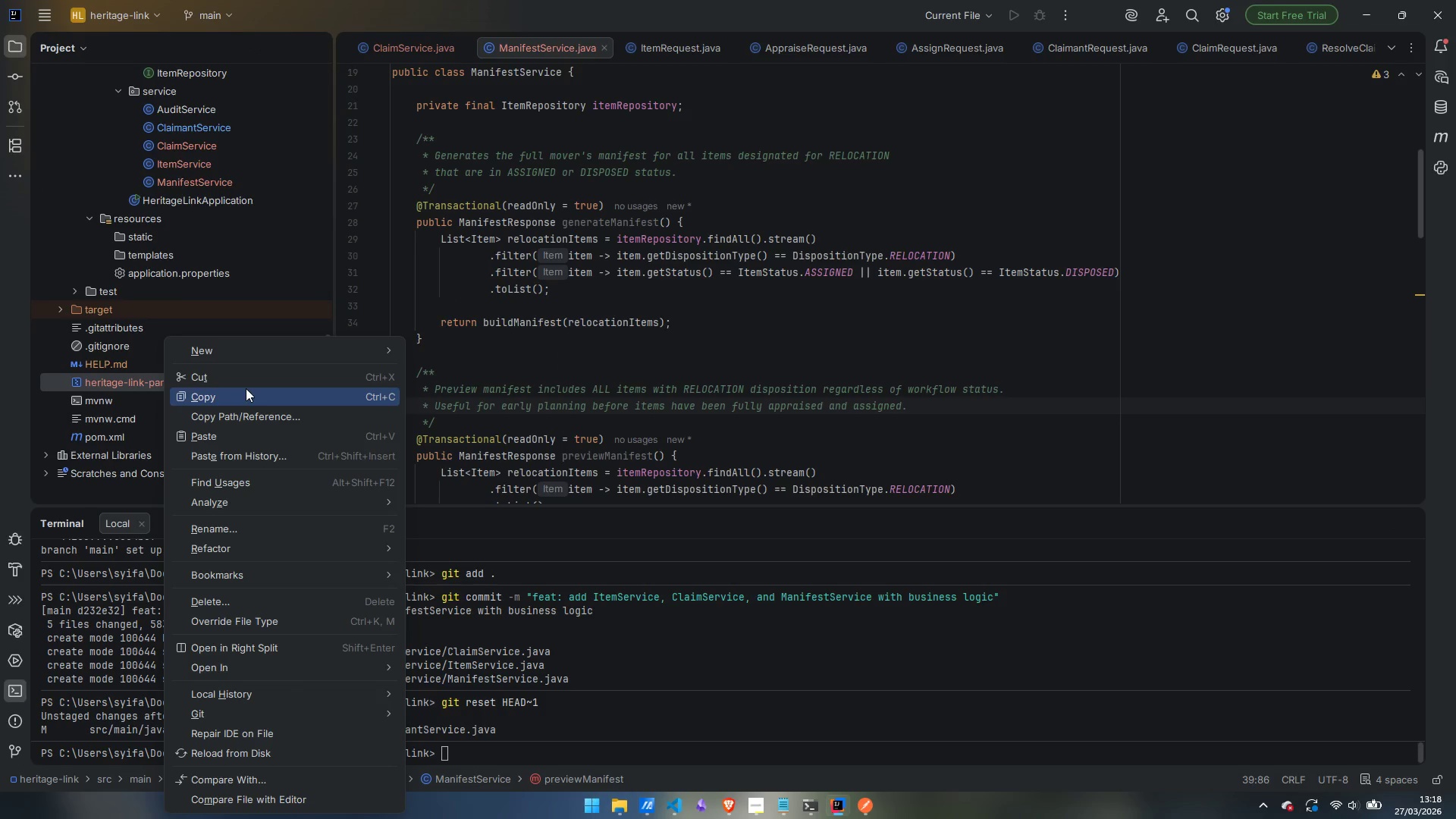 
left_click([225, 601])
 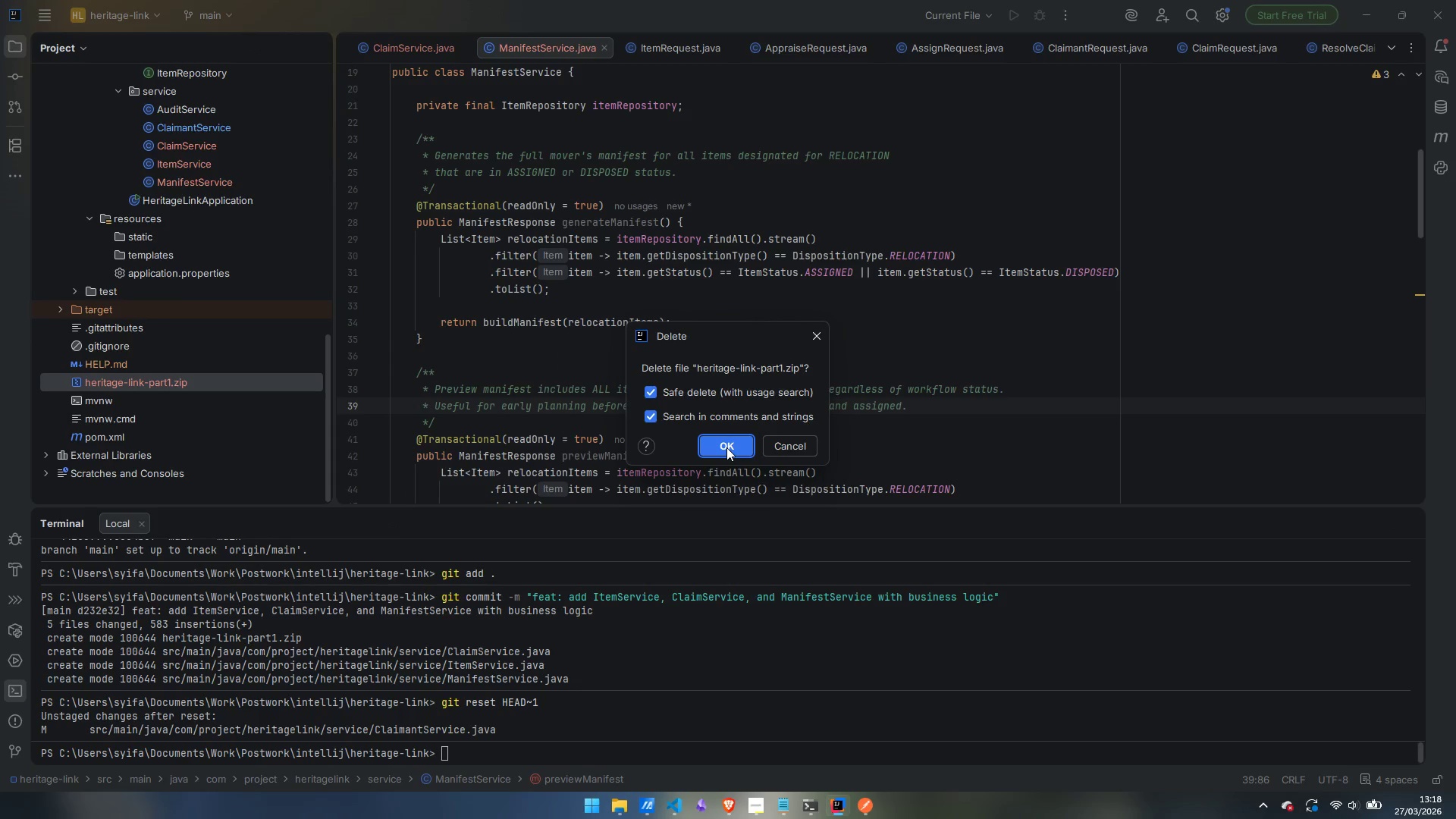 
left_click([730, 447])
 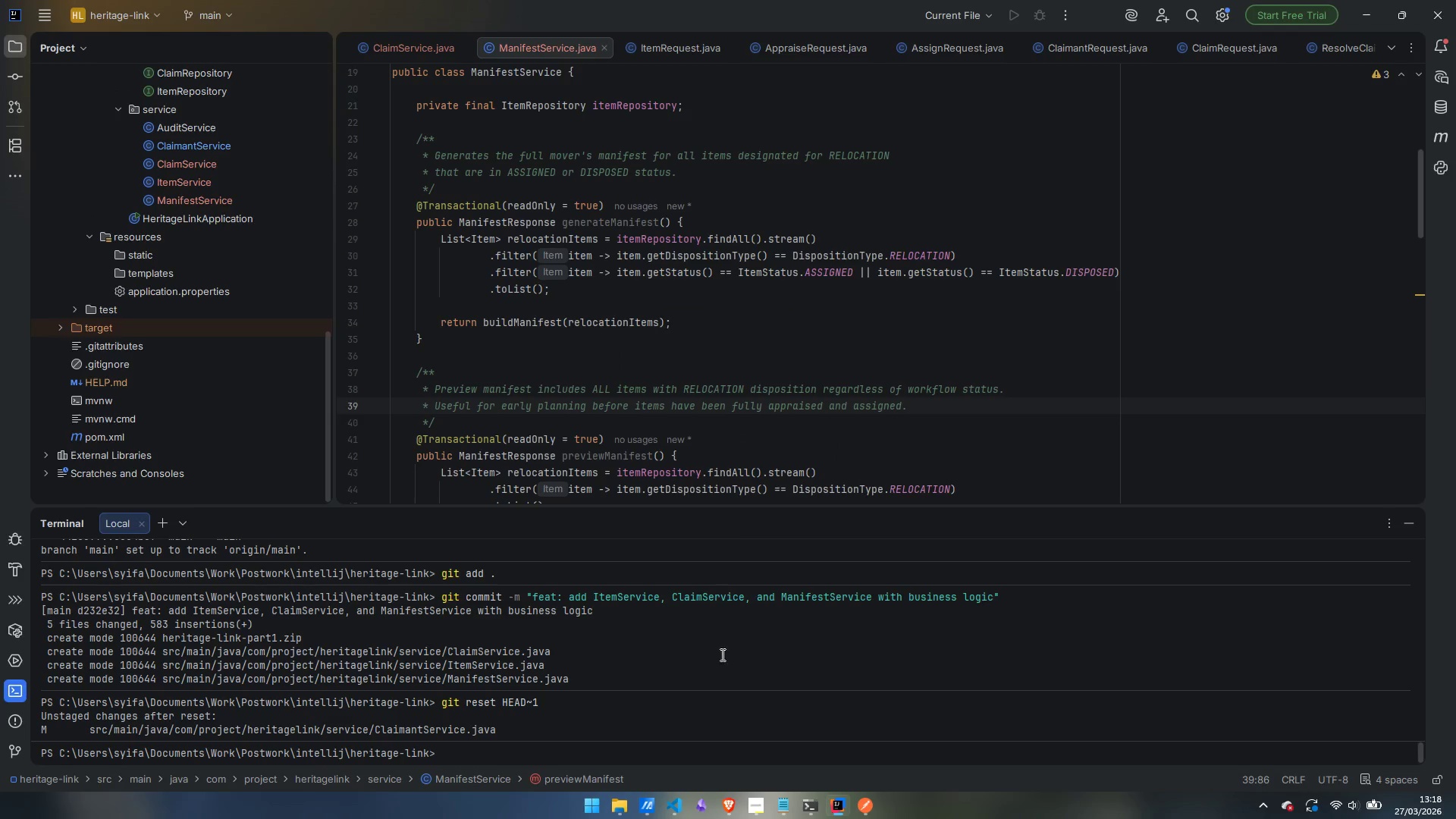 
left_click([662, 723])
 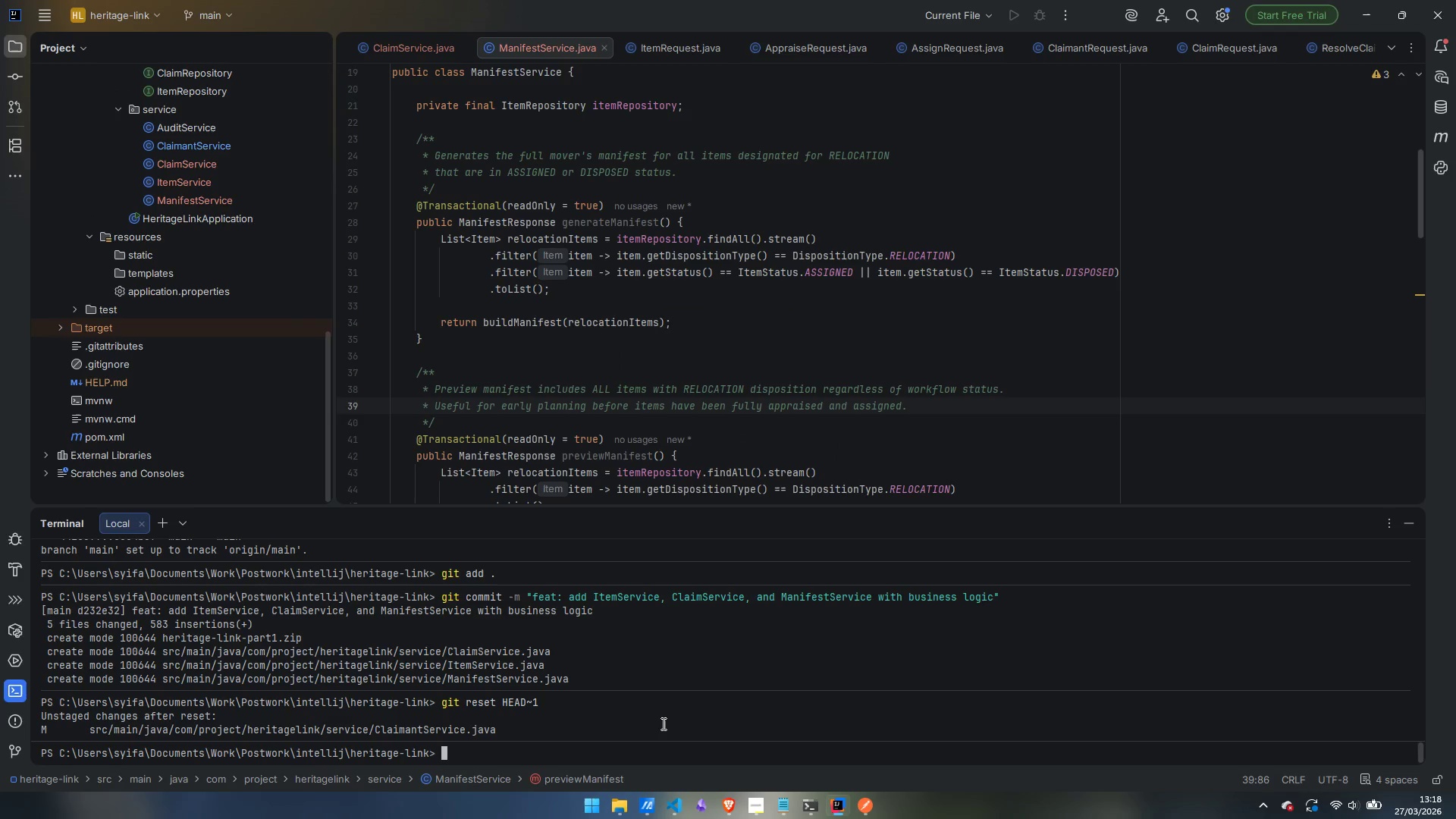 
key(ArrowUp)
 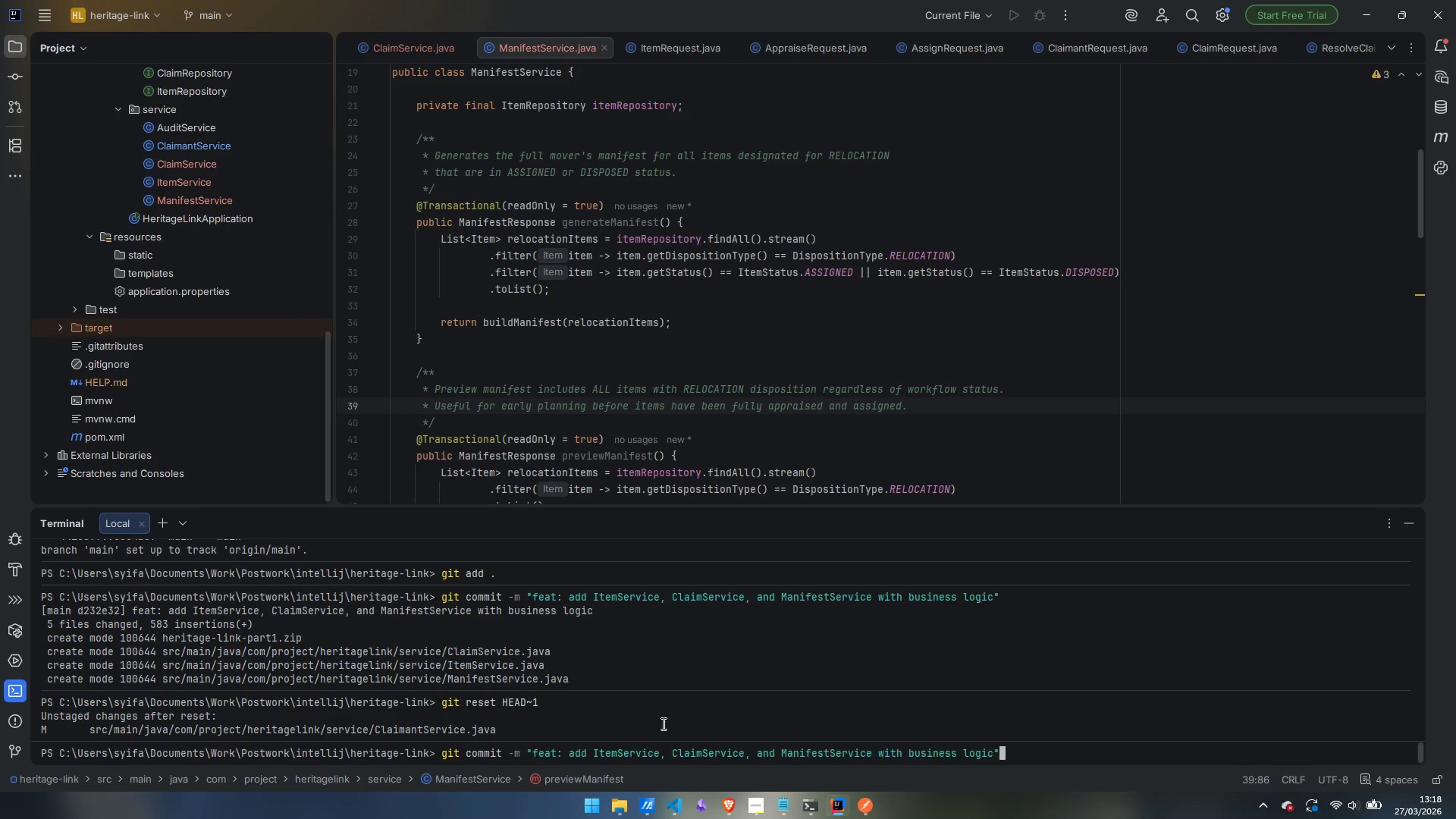 
key(ArrowUp)
 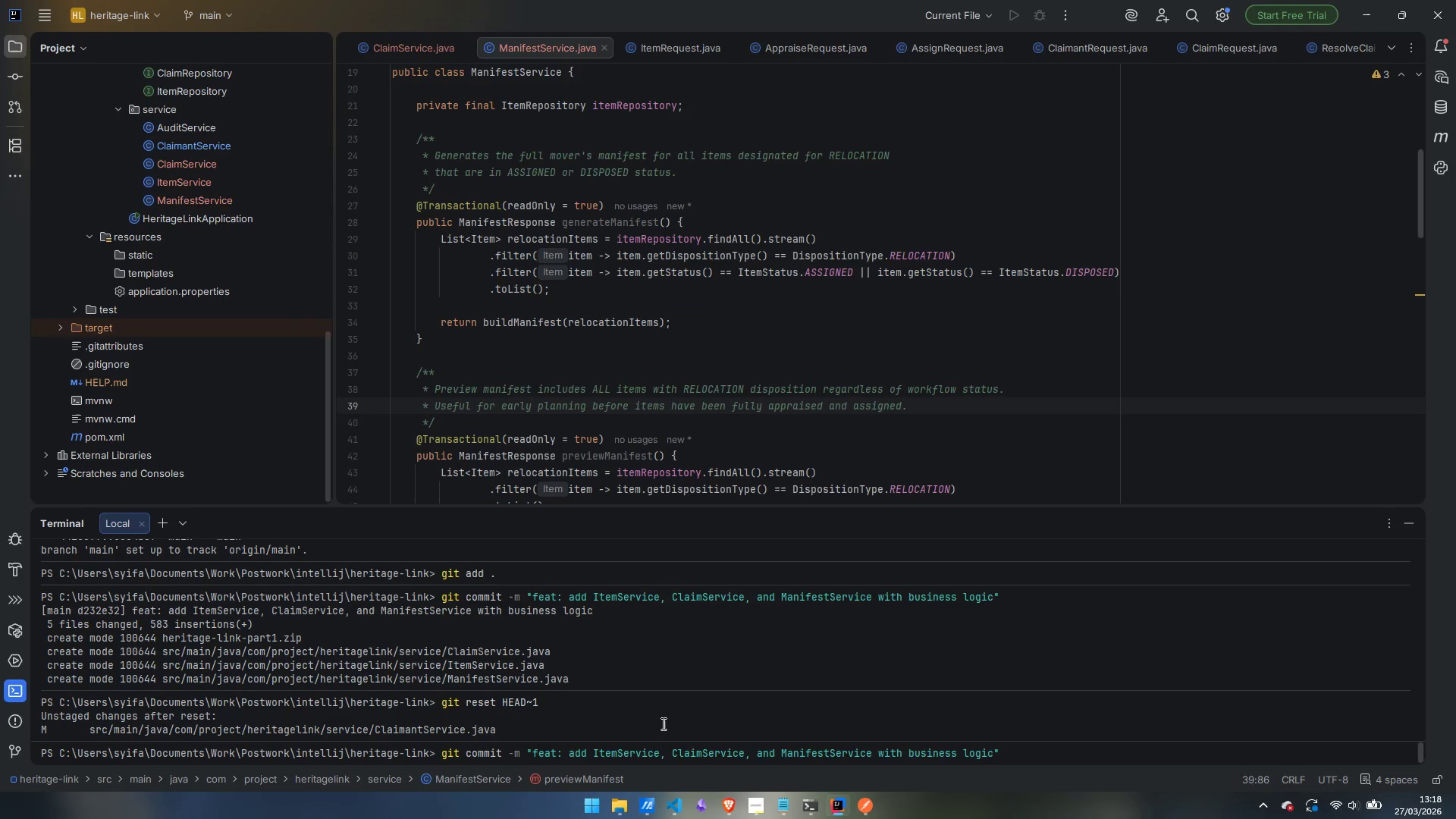 
key(ArrowUp)
 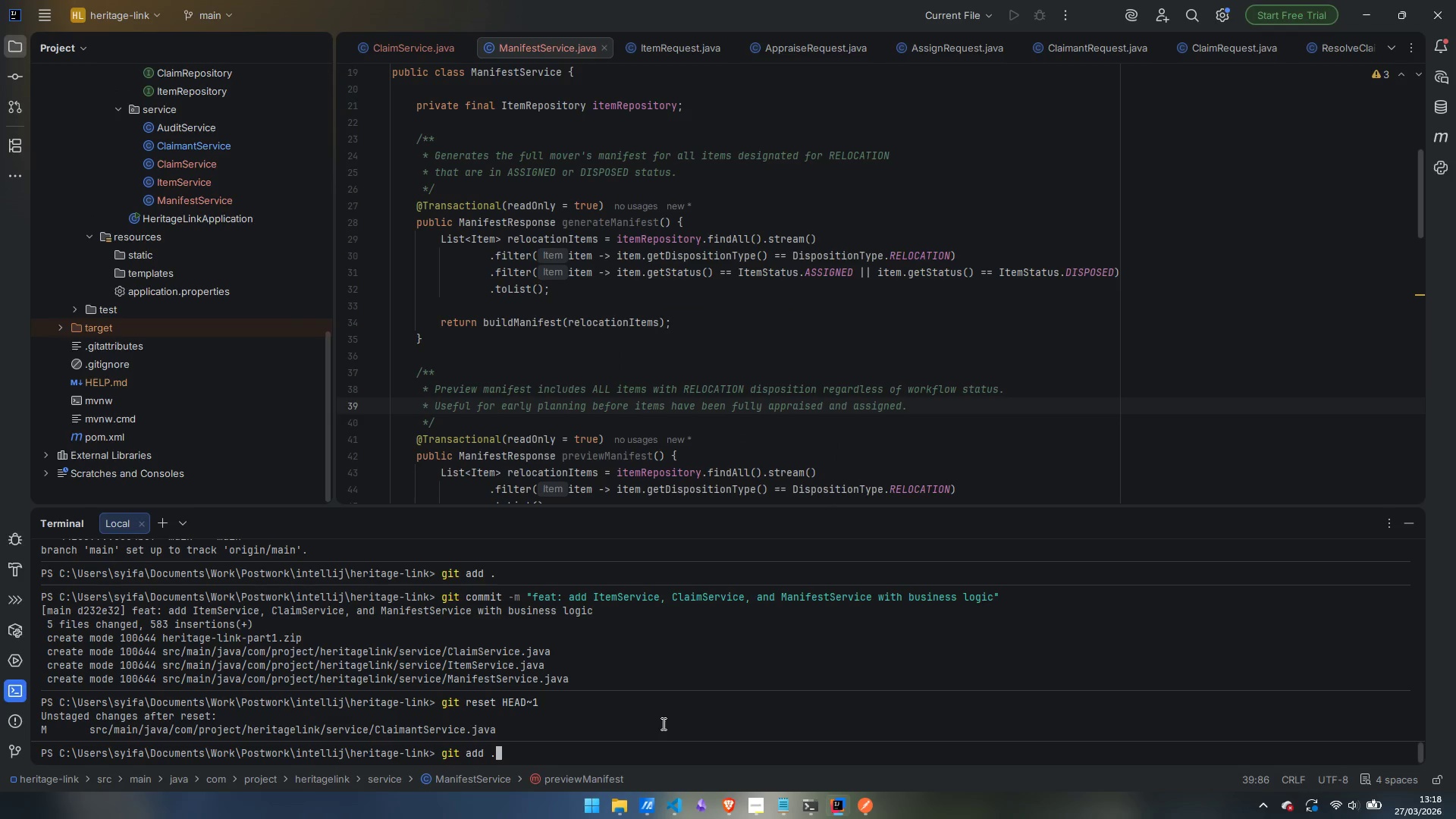 
key(Enter)
 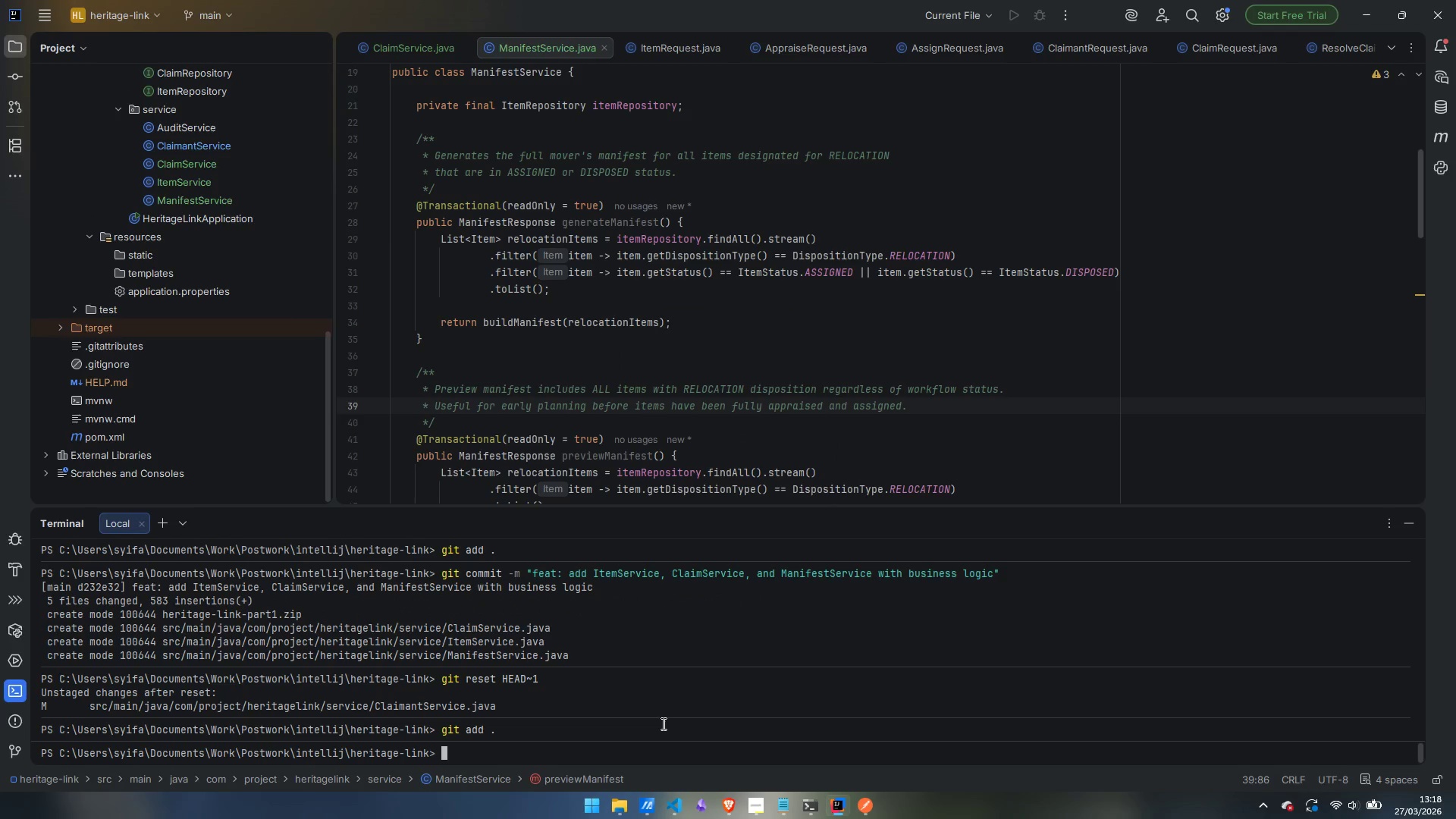 
key(ArrowUp)
 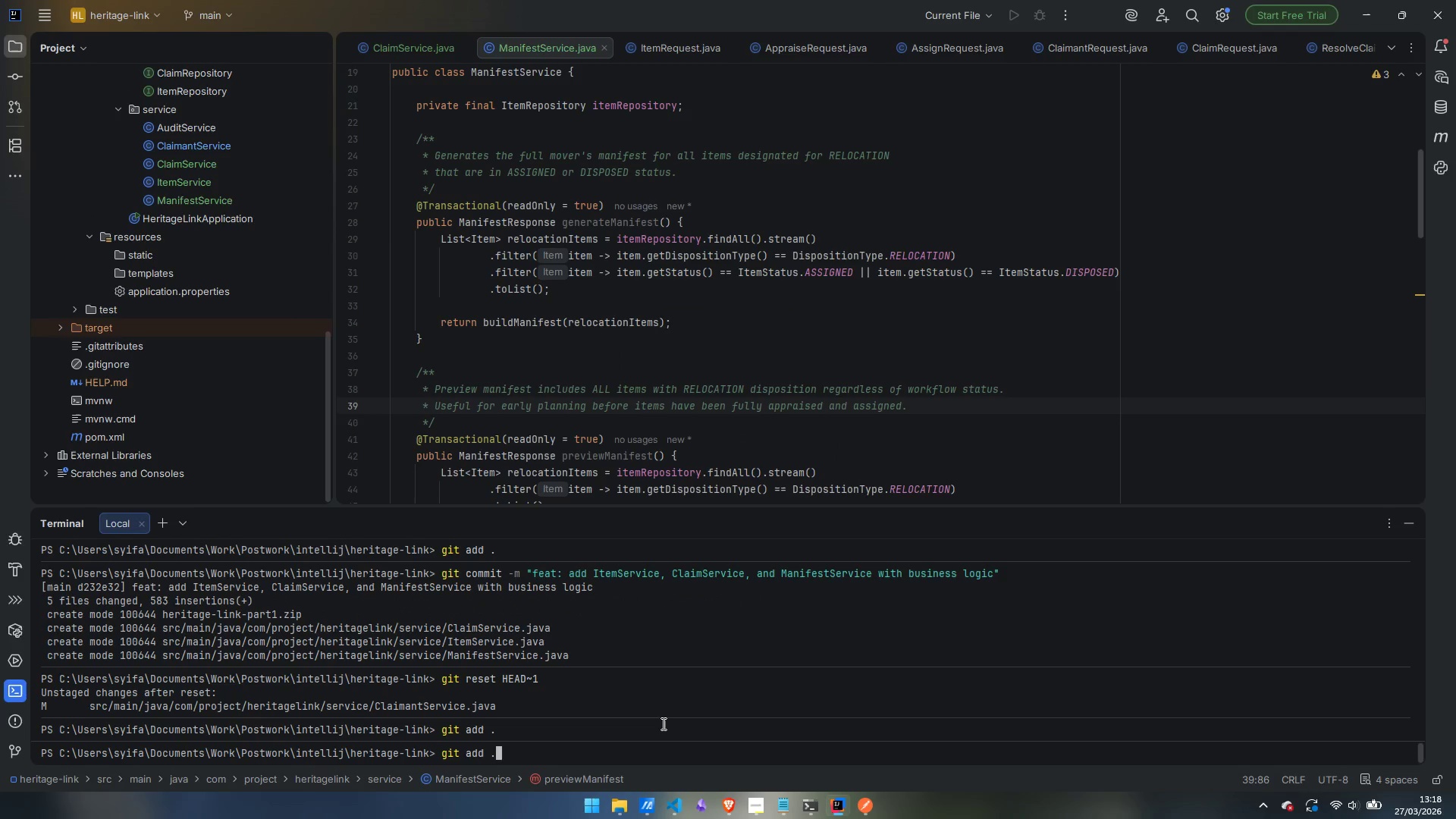 
key(ArrowUp)
 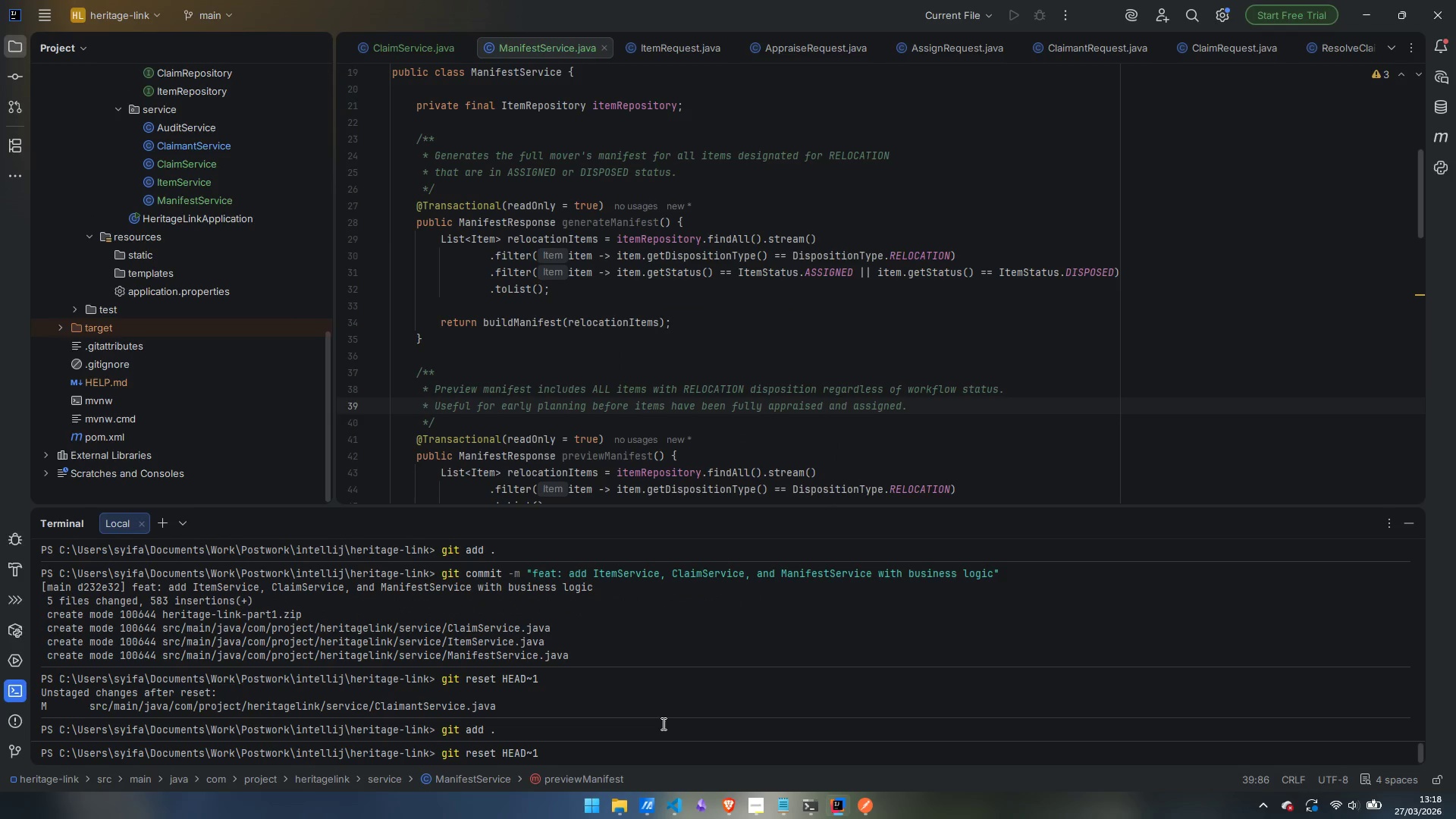 
key(ArrowUp)
 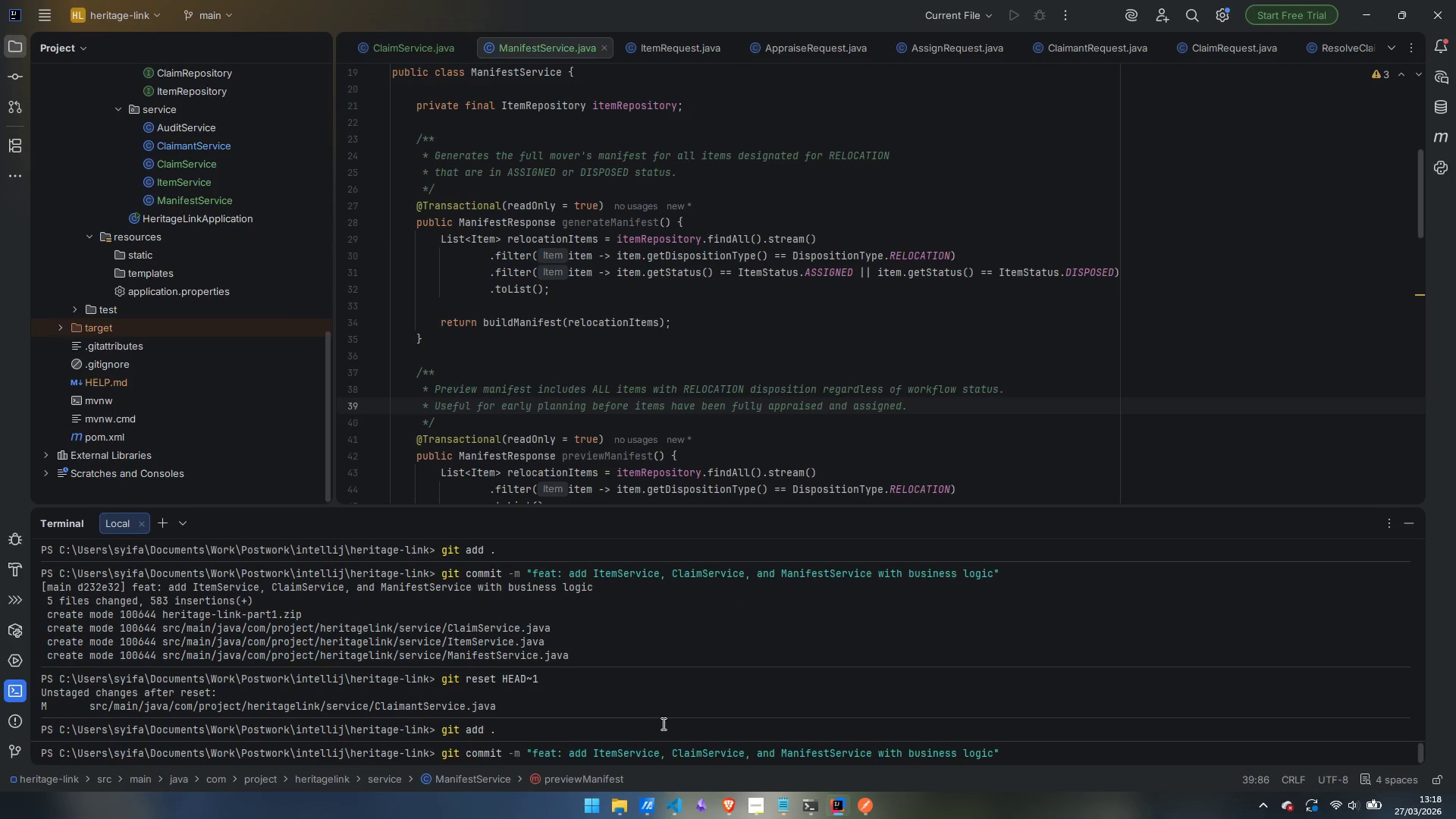 
key(Enter)
 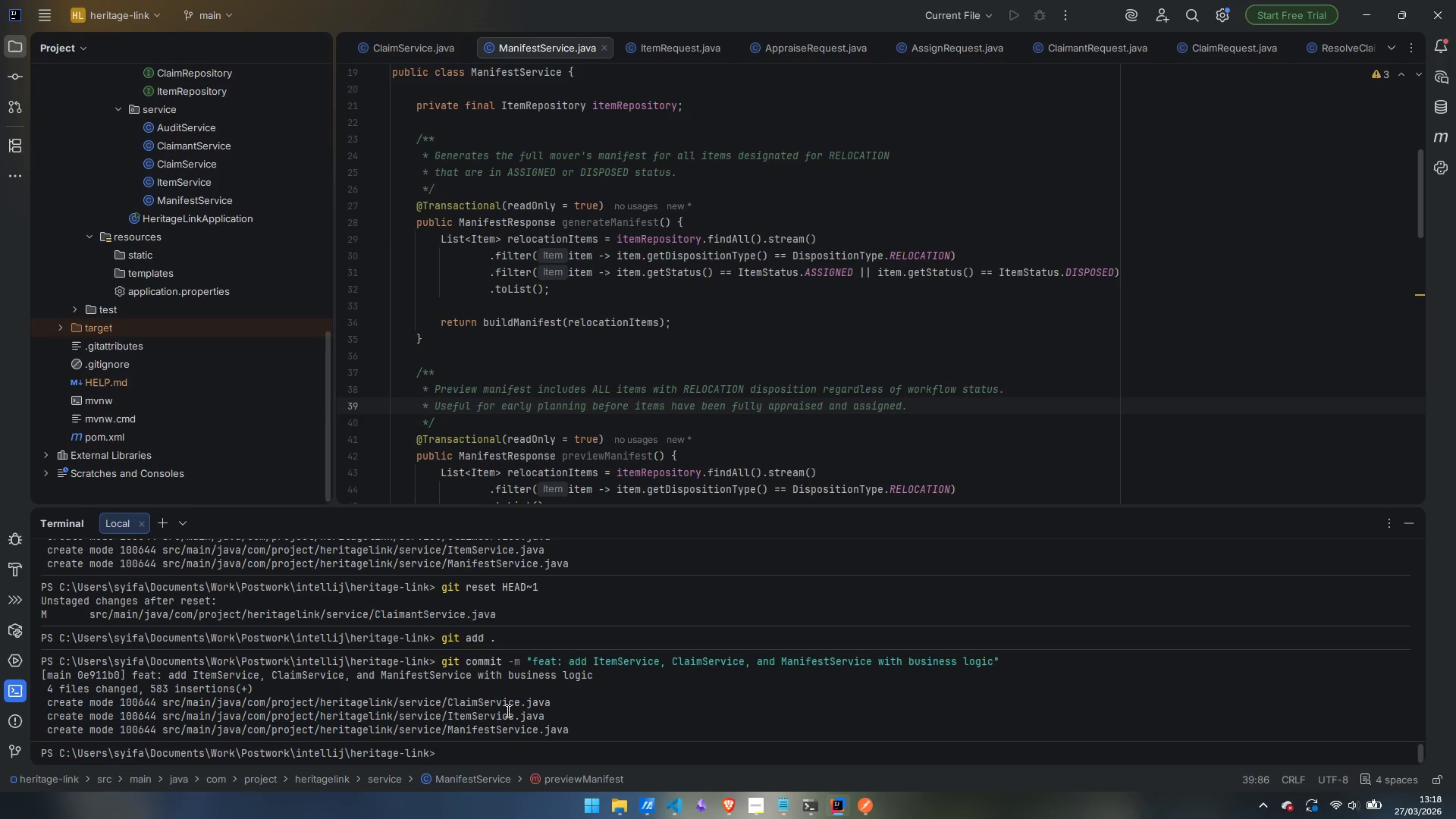 
wait(10.48)
 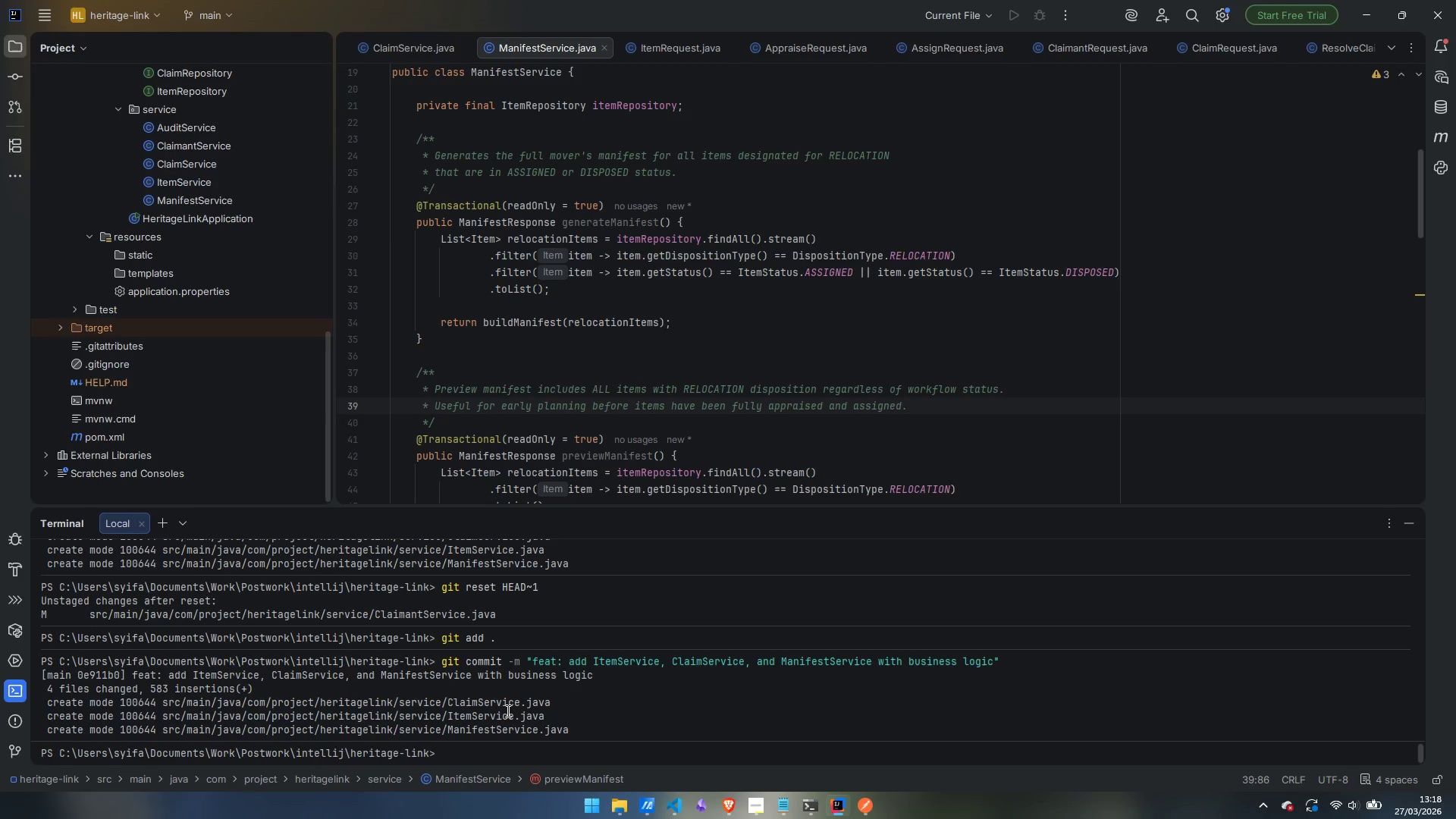 
type(git push -u origin main)
 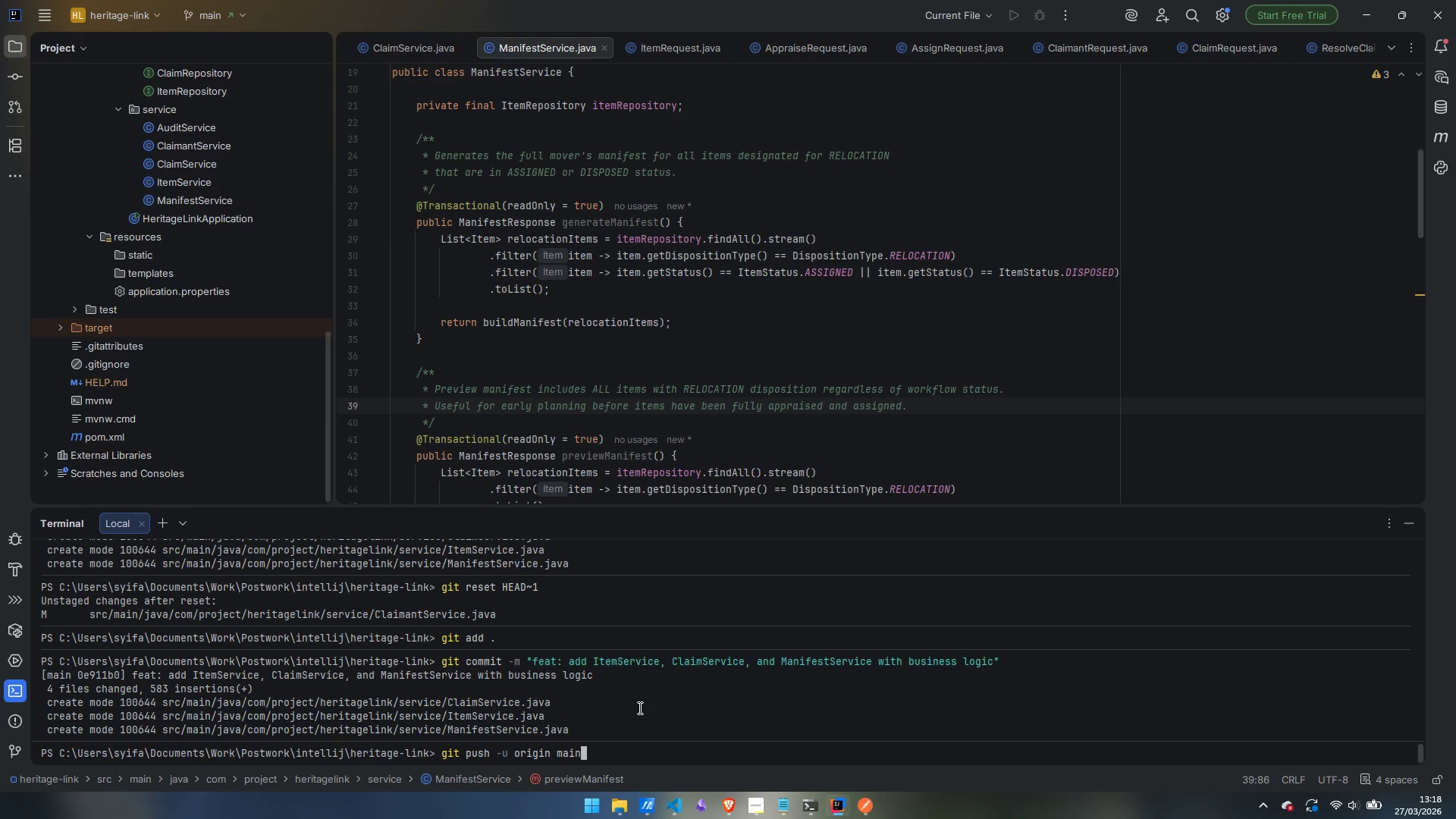 
key(Enter)
 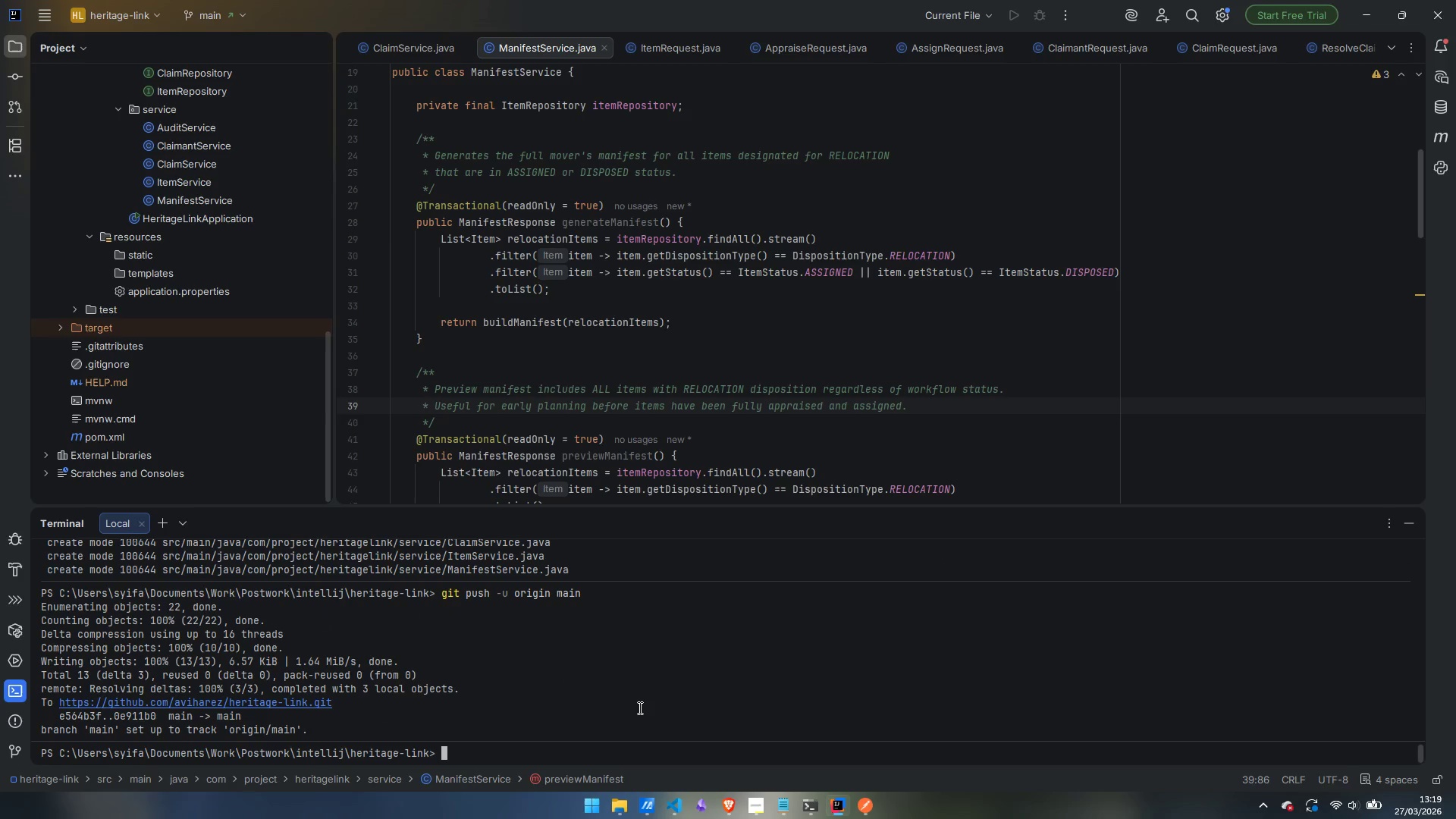 
wait(12.42)
 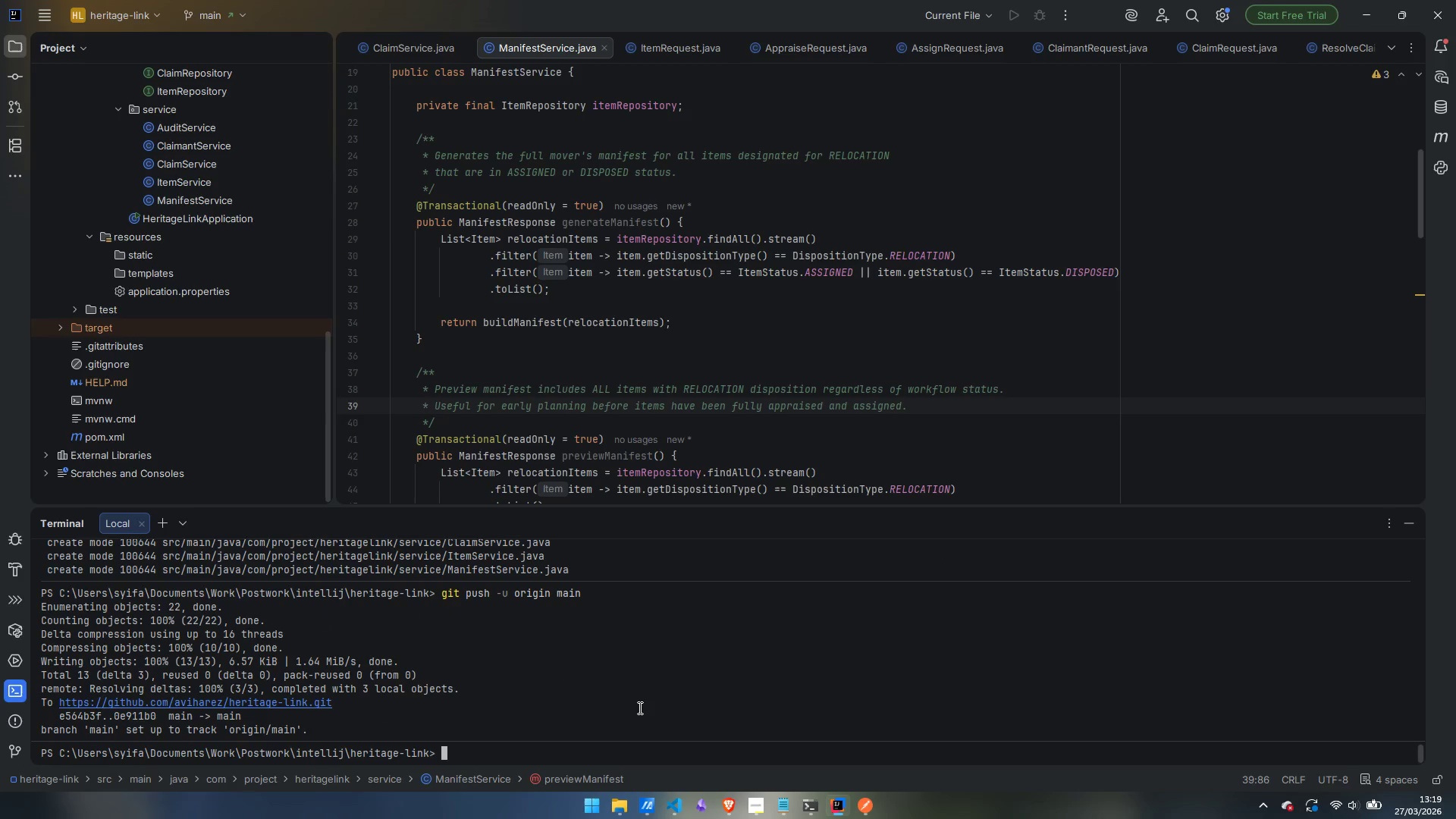 
scroll: coordinate [243, 379], scroll_direction: up, amount: 15.0
 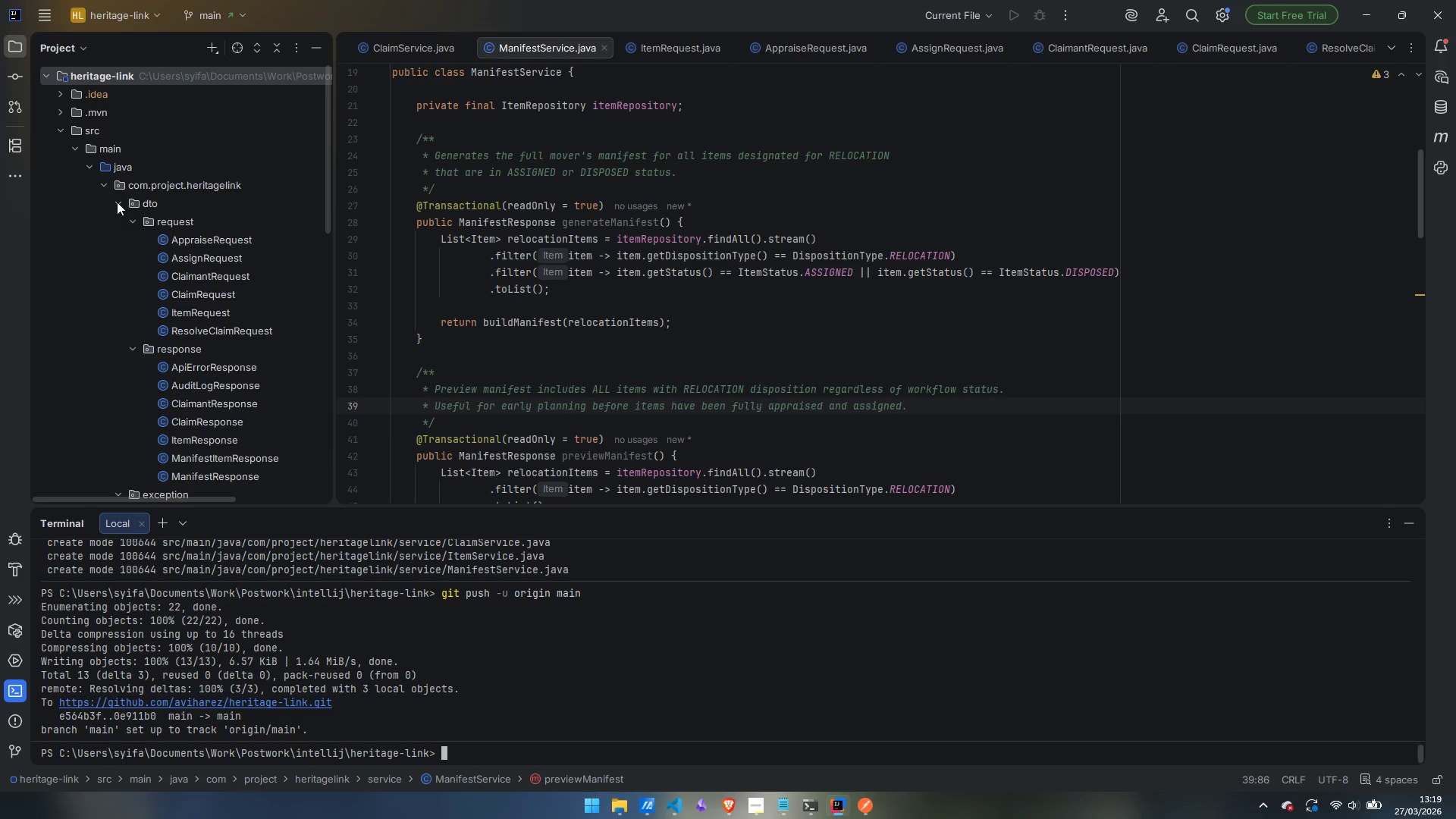 
left_click([117, 202])
 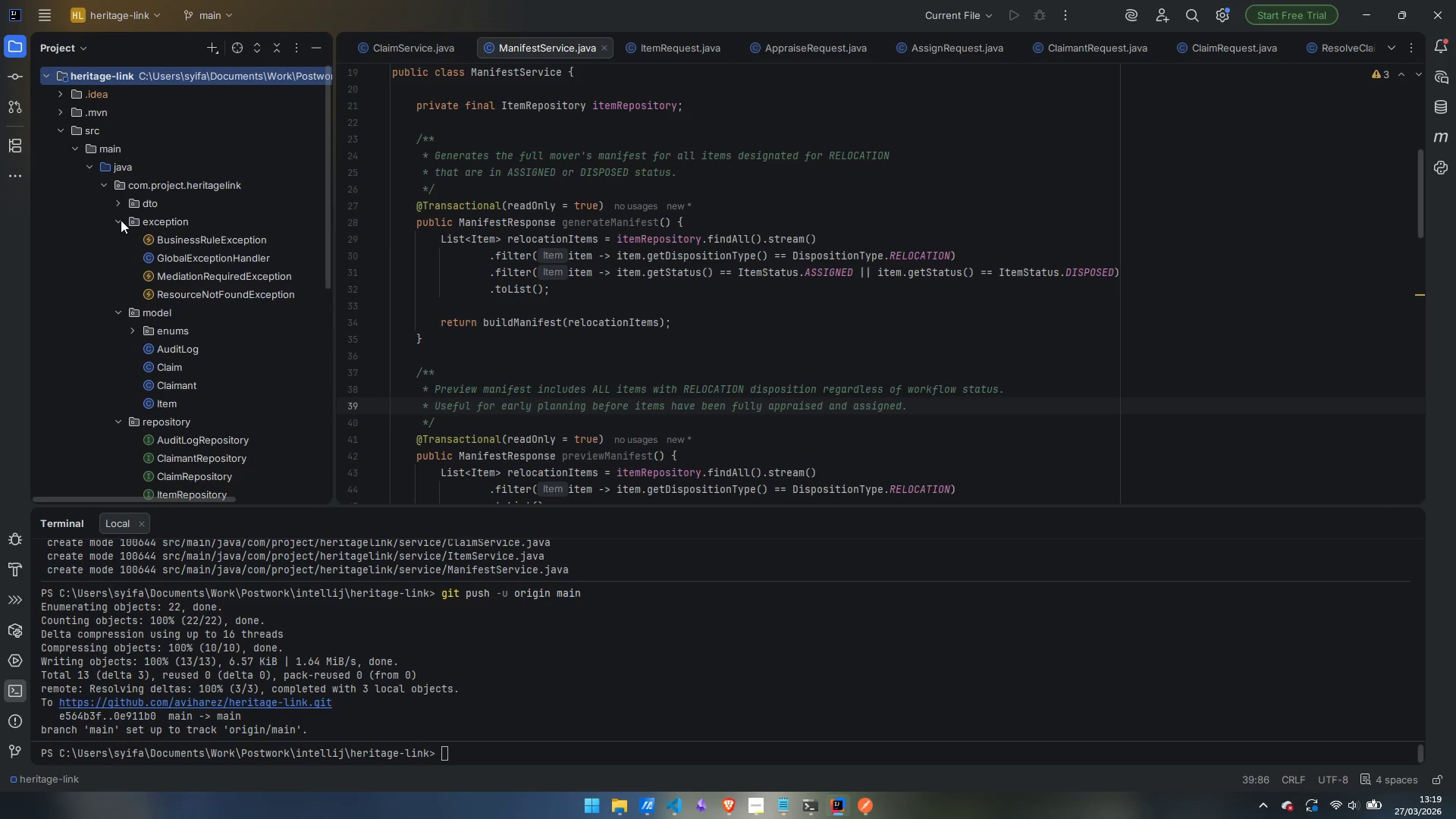 
left_click([115, 220])
 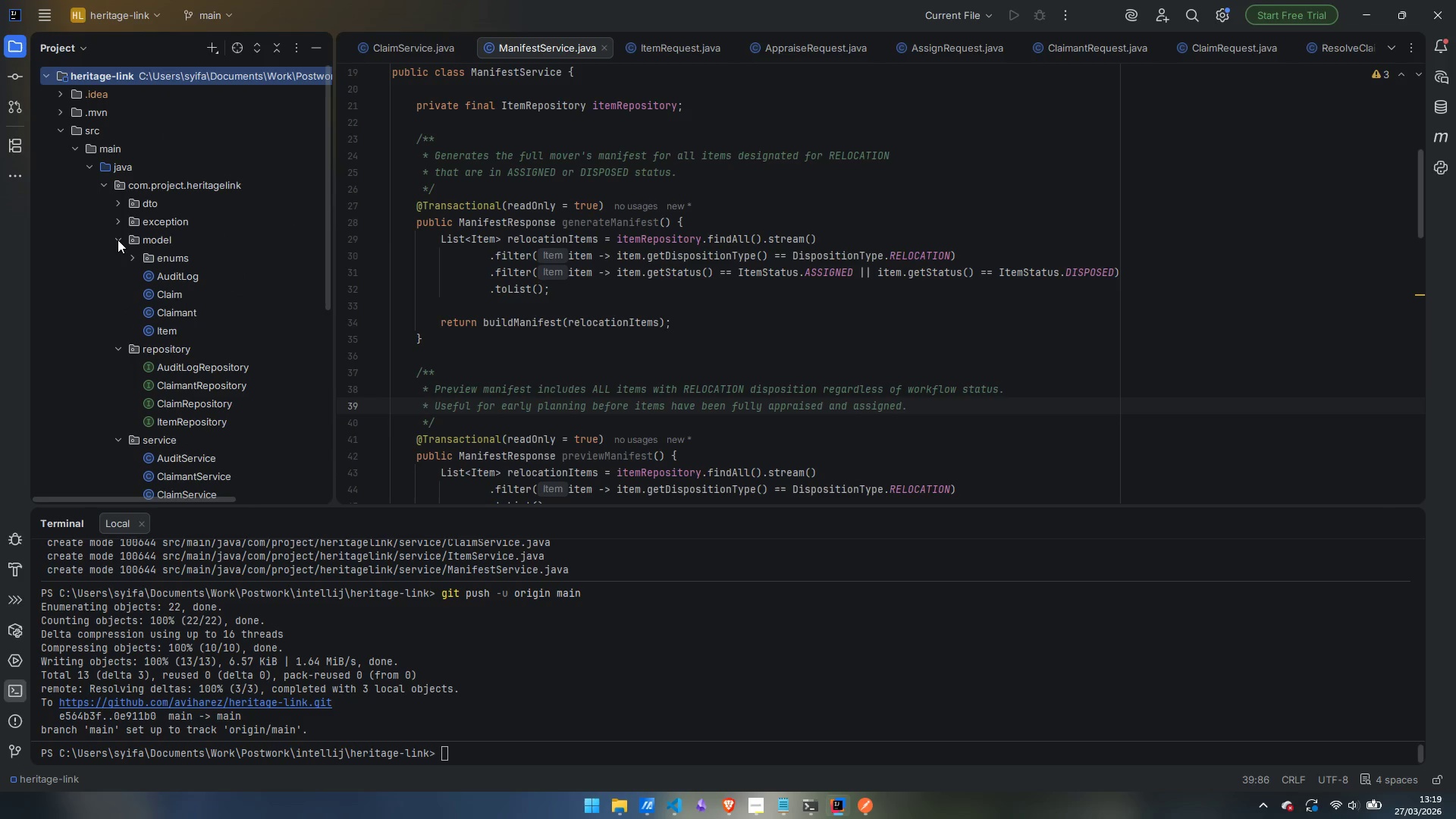 
left_click([118, 240])
 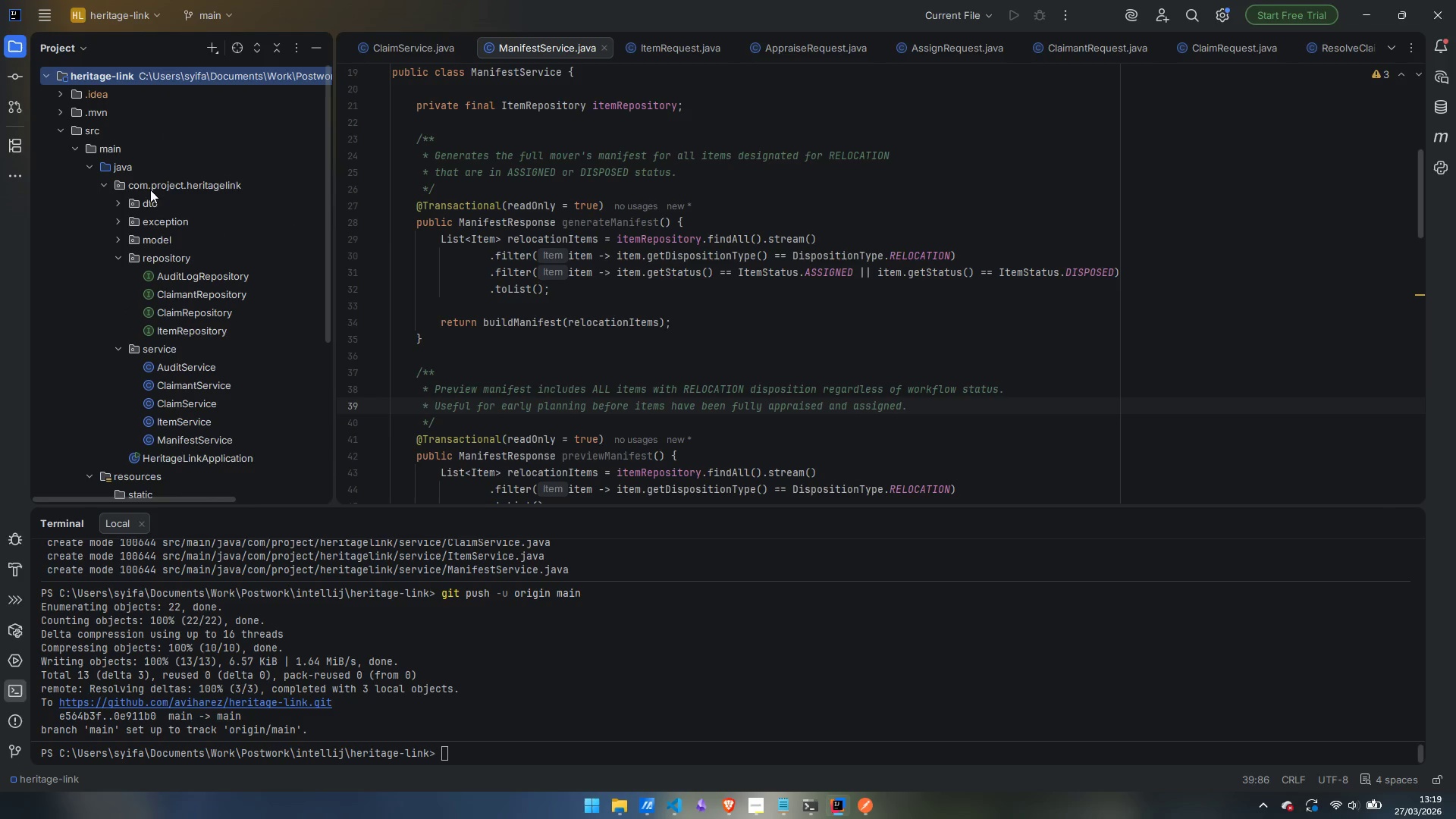 
right_click([166, 184])
 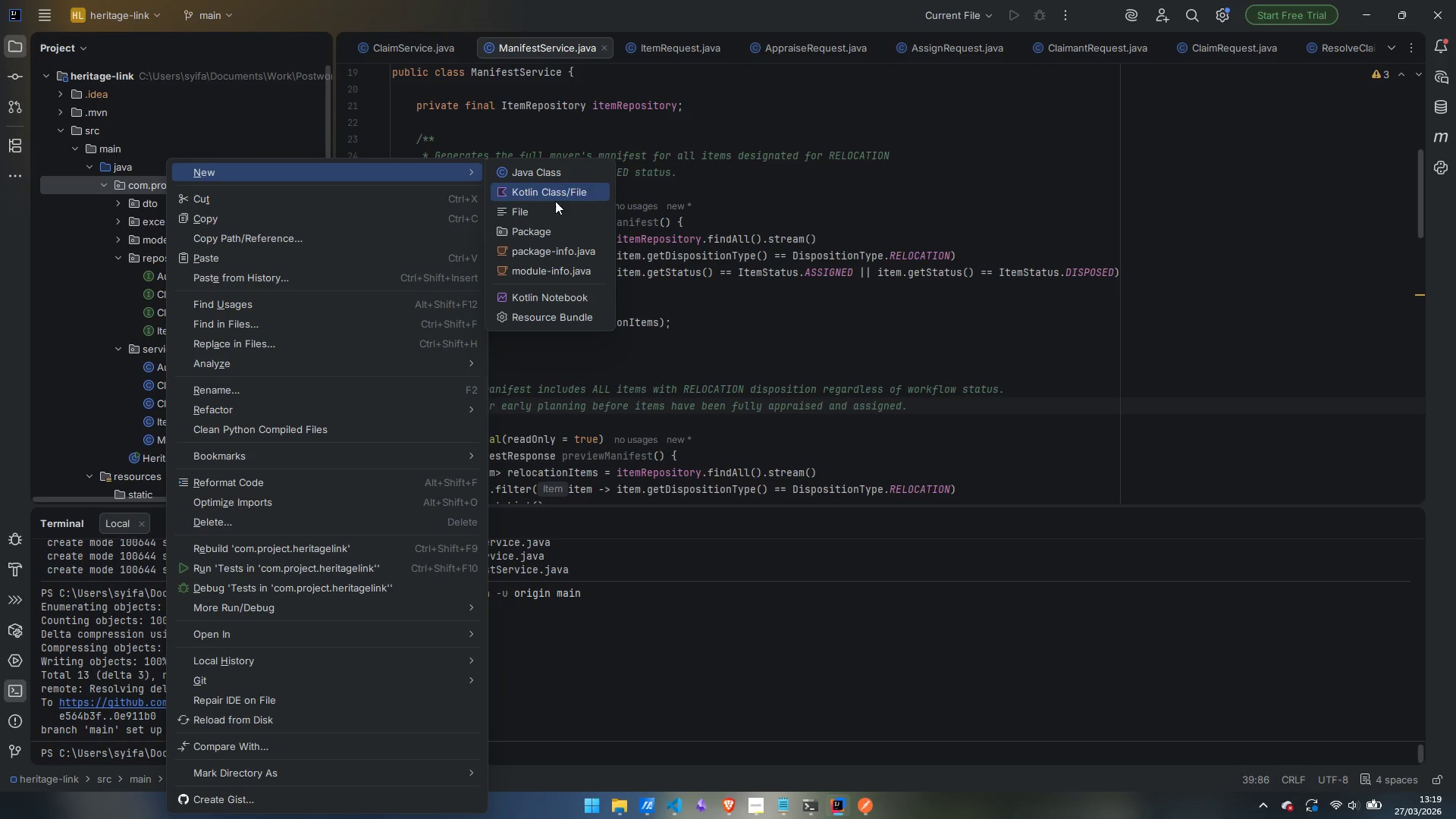 
left_click([555, 232])
 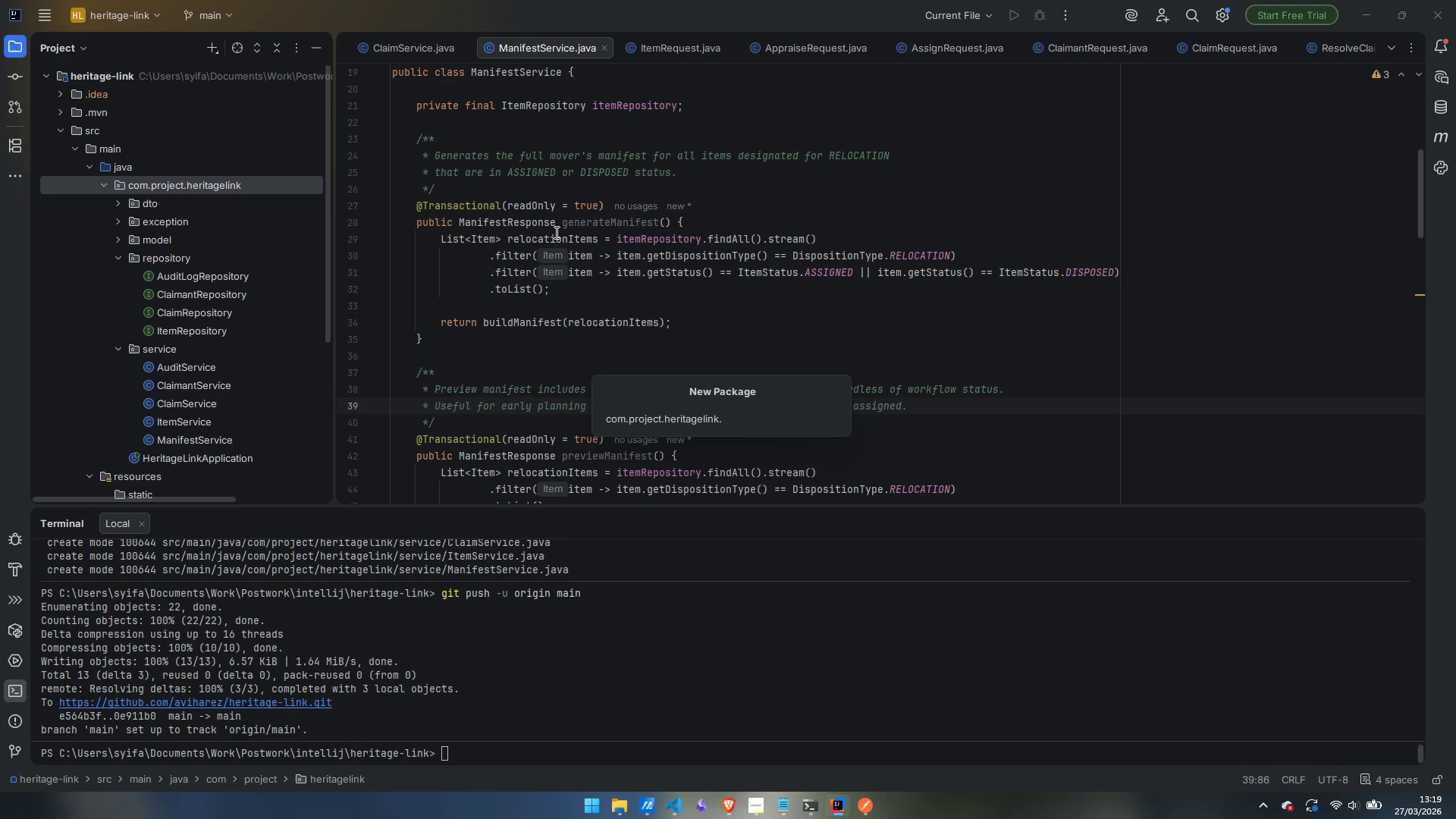 
type(controller)
 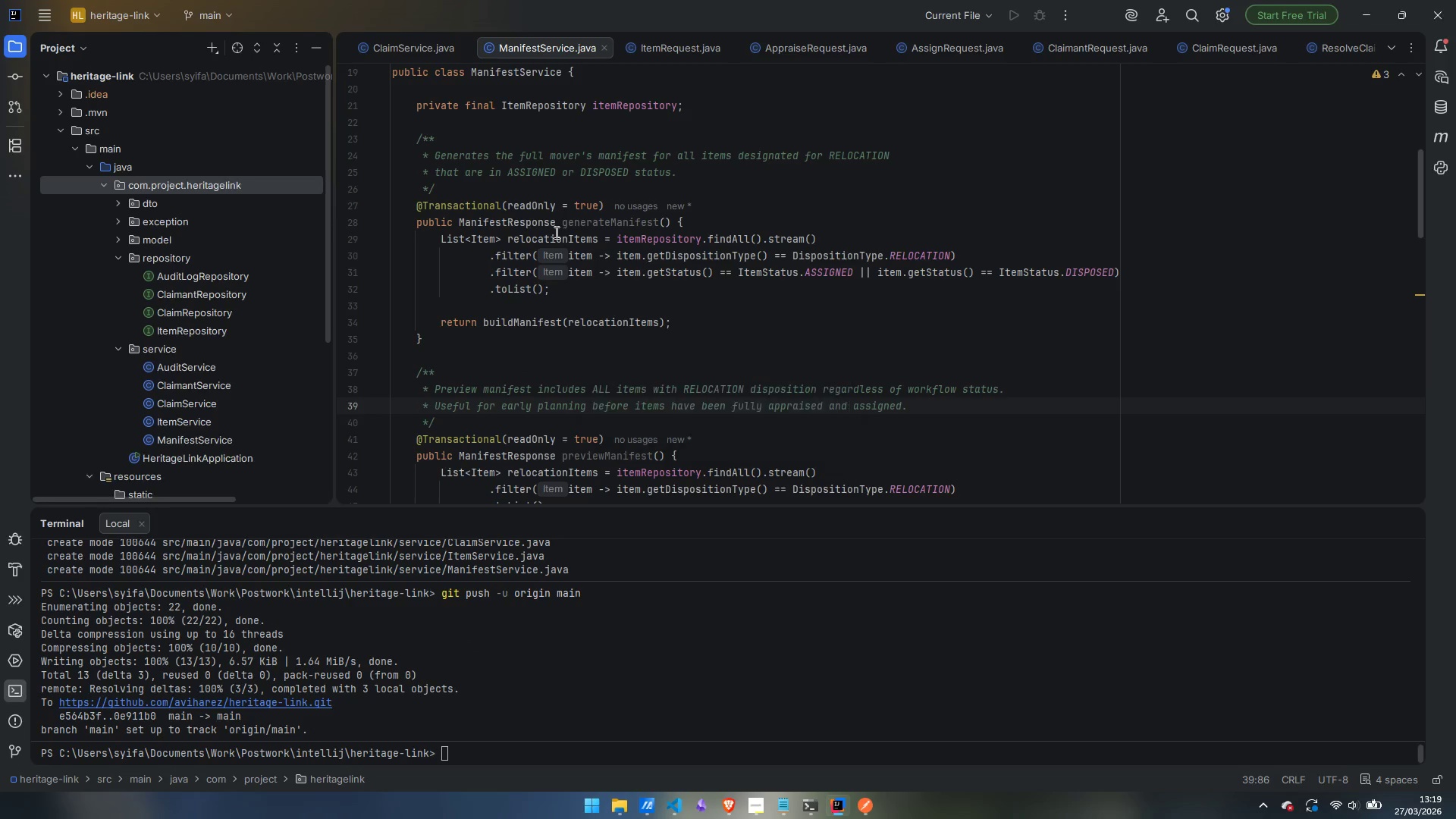 
key(Enter)
 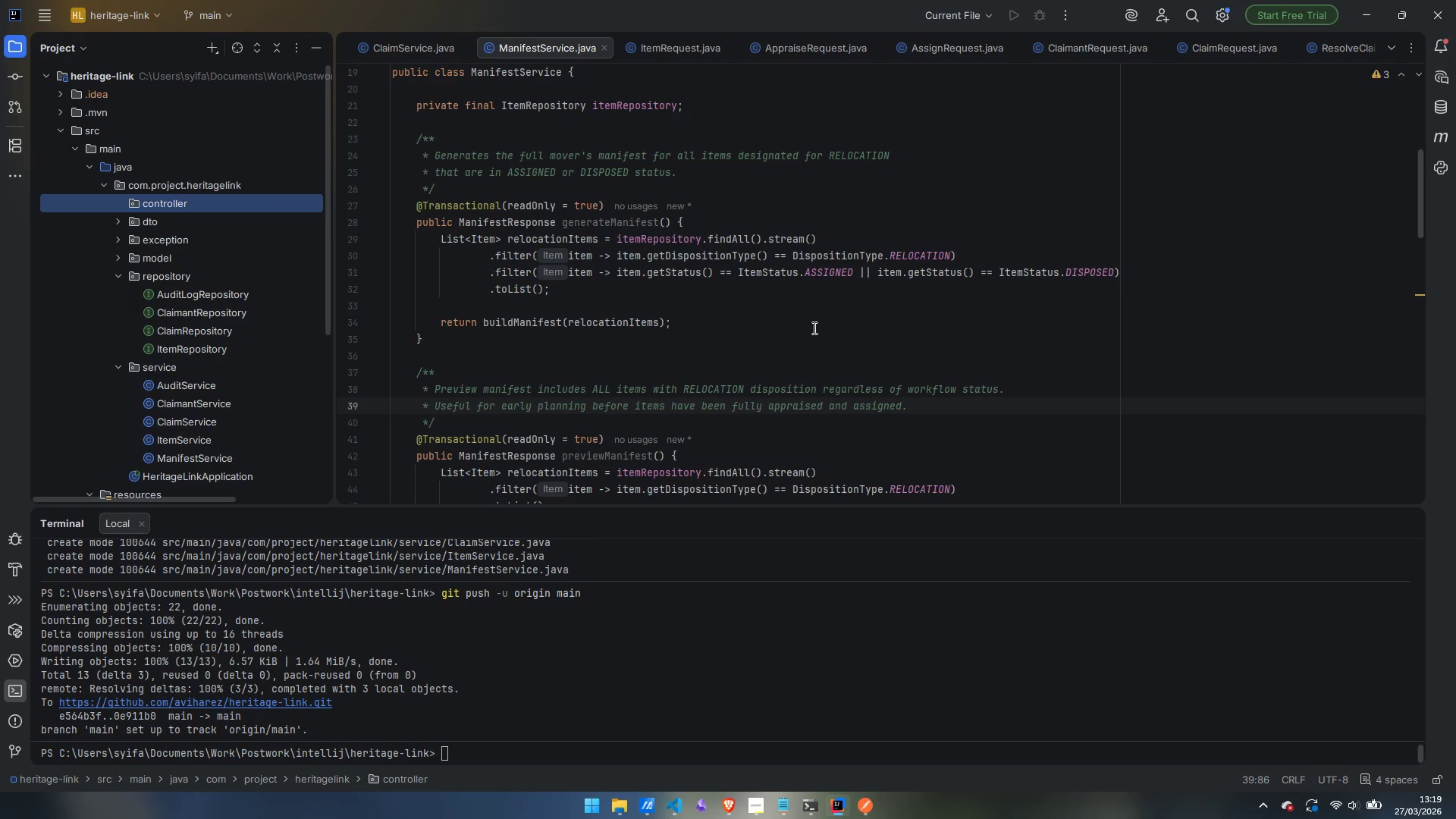 
wait(24.97)
 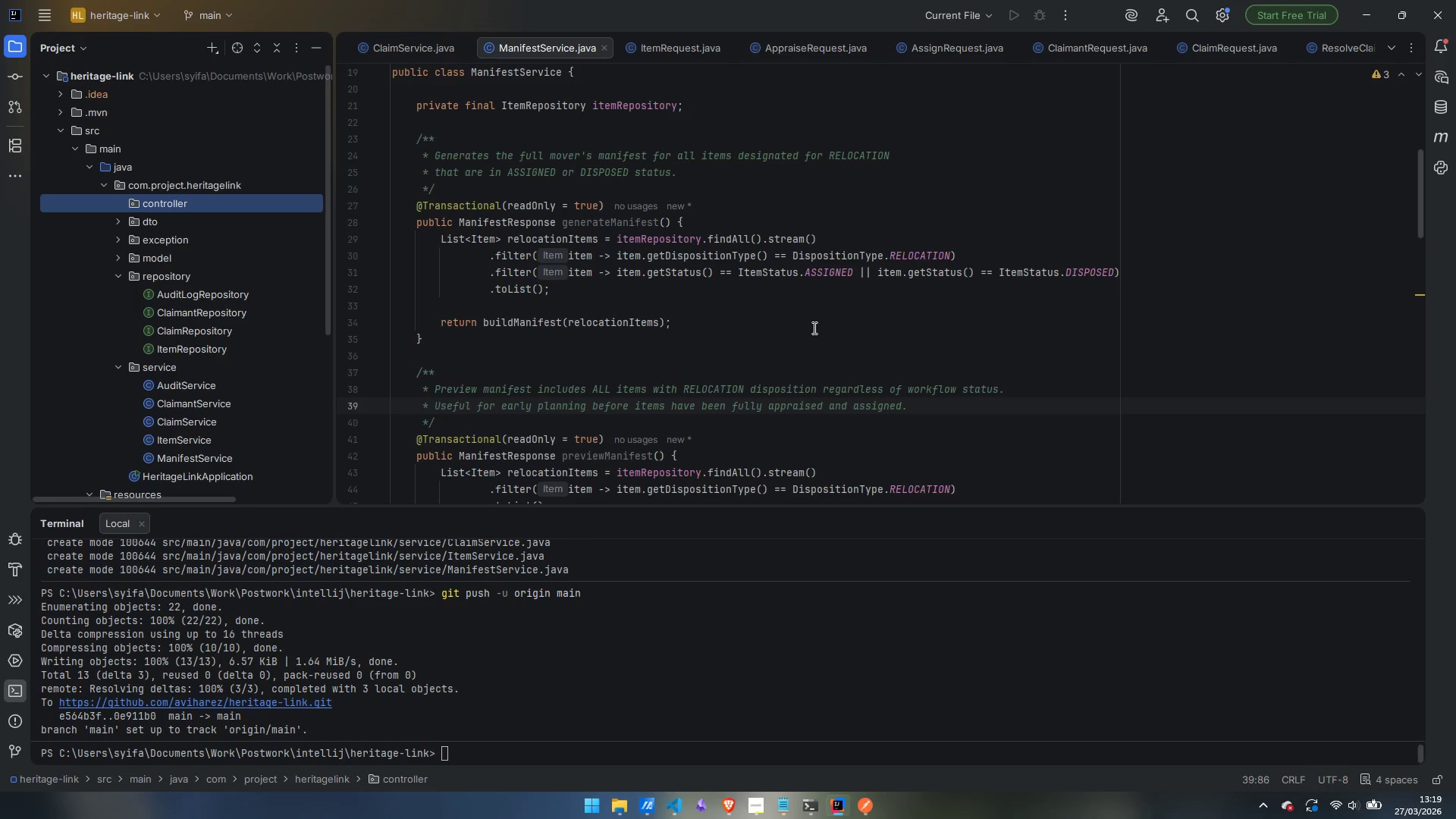 
right_click([166, 199])
 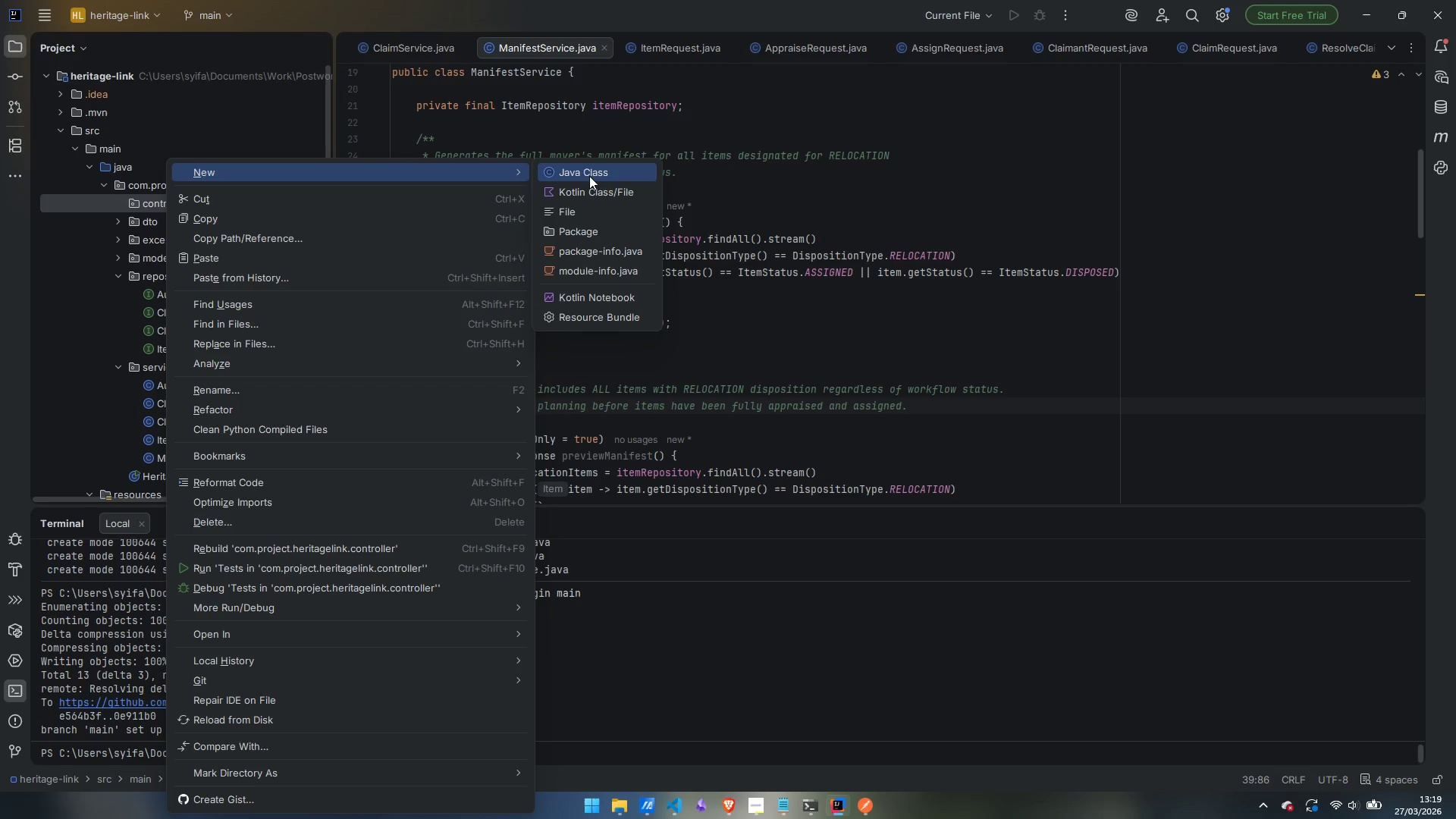 
left_click([610, 175])
 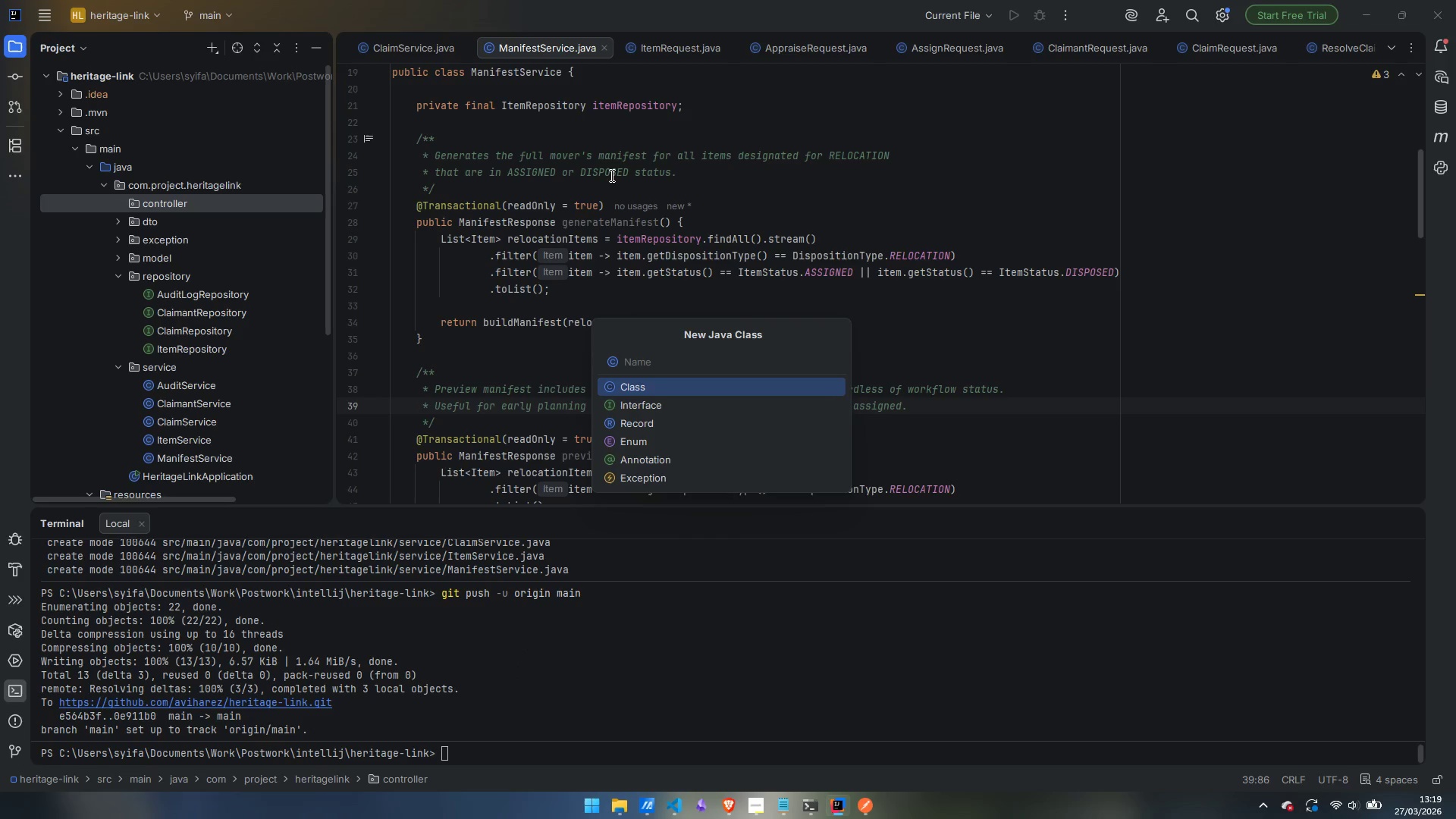 
type(Item)
 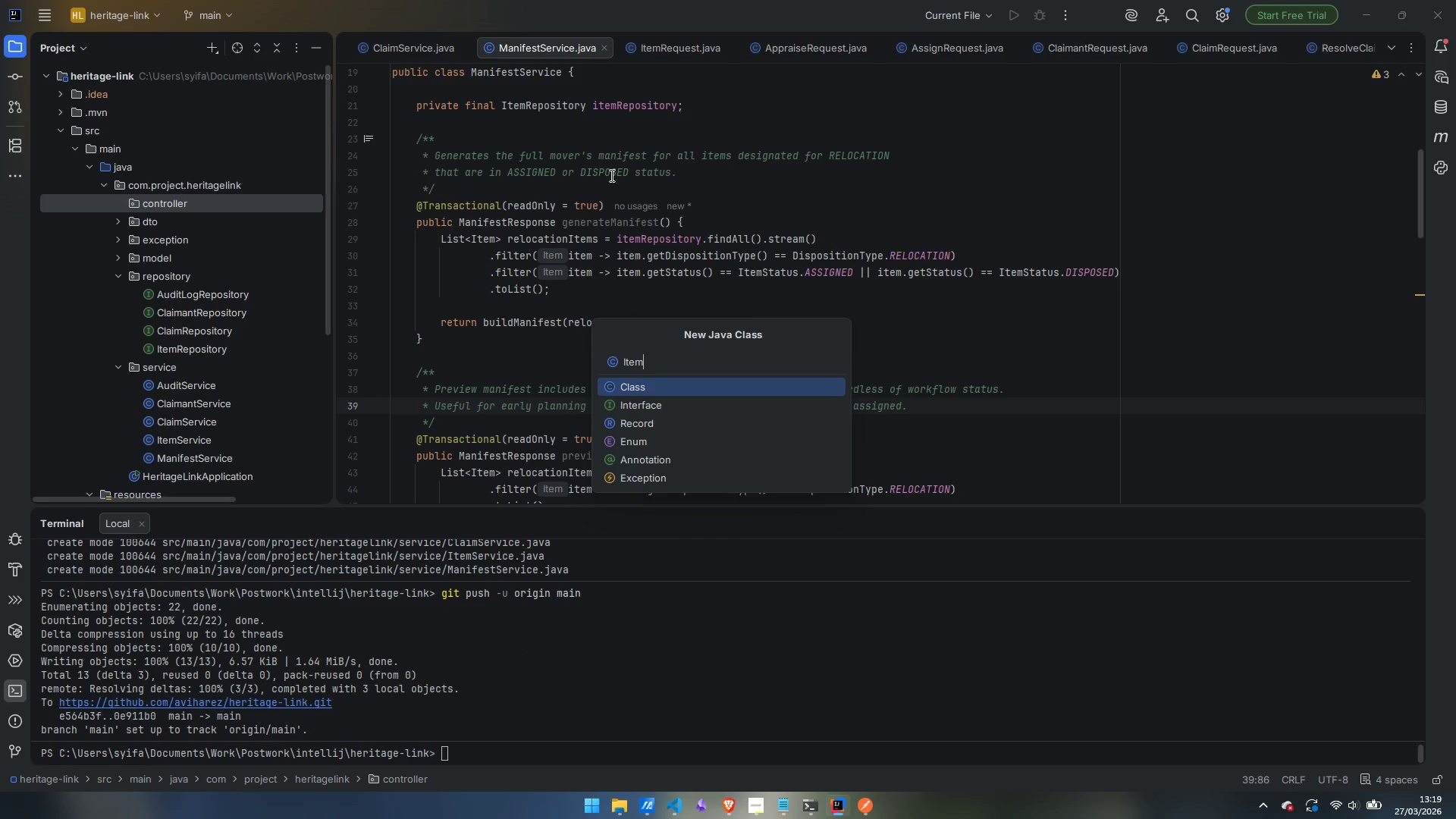 
hold_key(key=ShiftLeft, duration=1.5)
 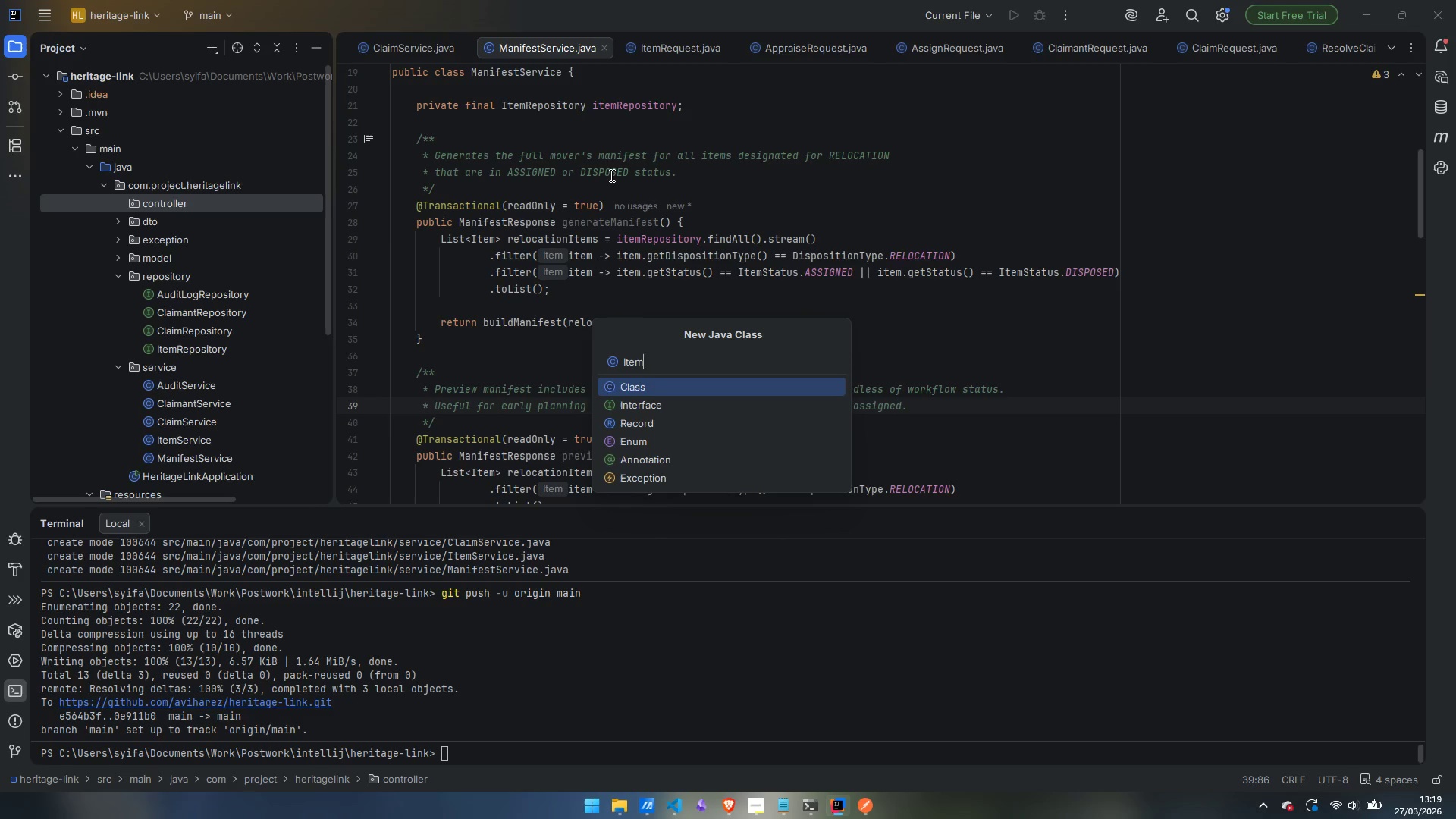 
type(Controller)
 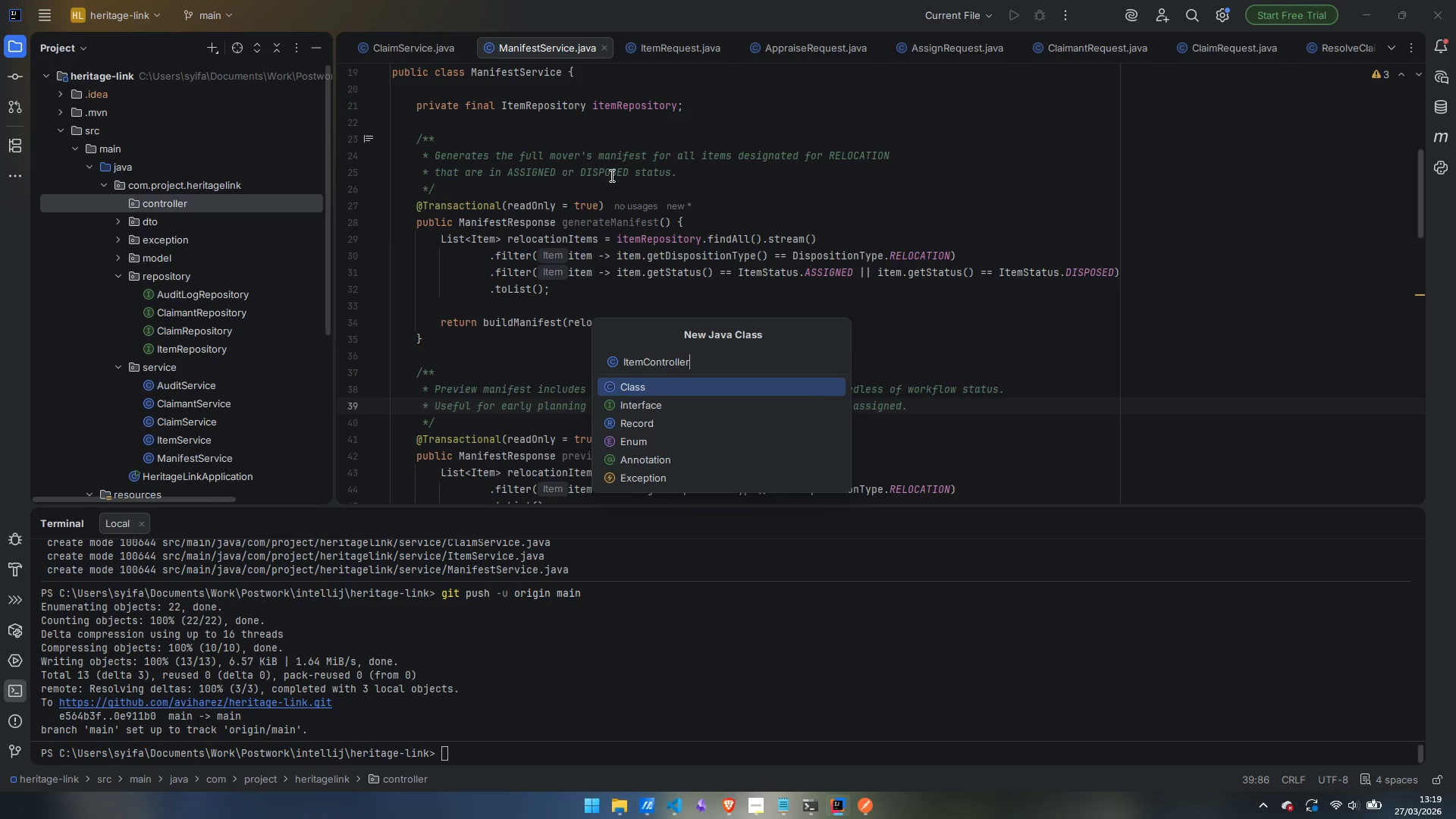 
key(Enter)
 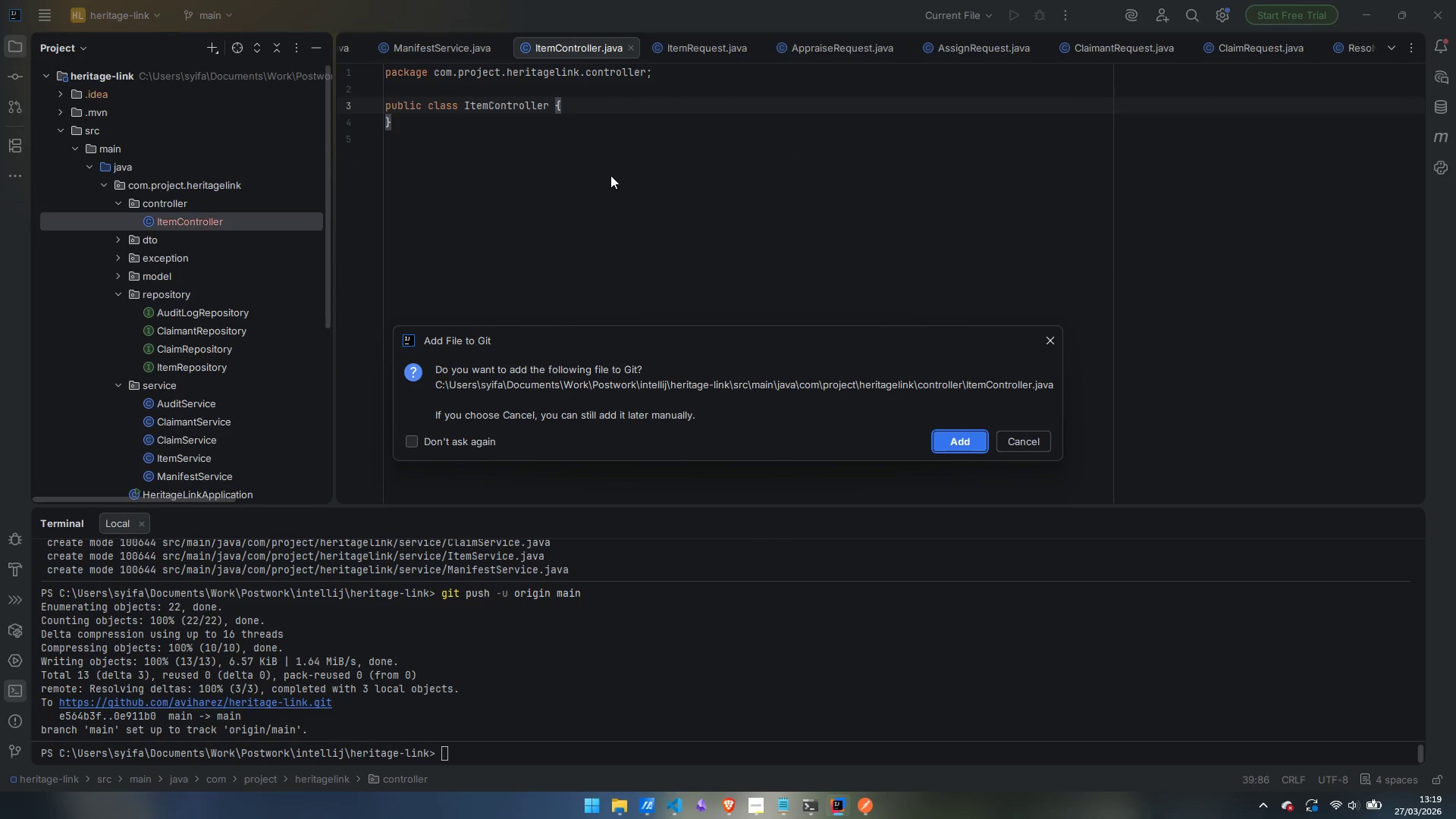 
key(Enter)
 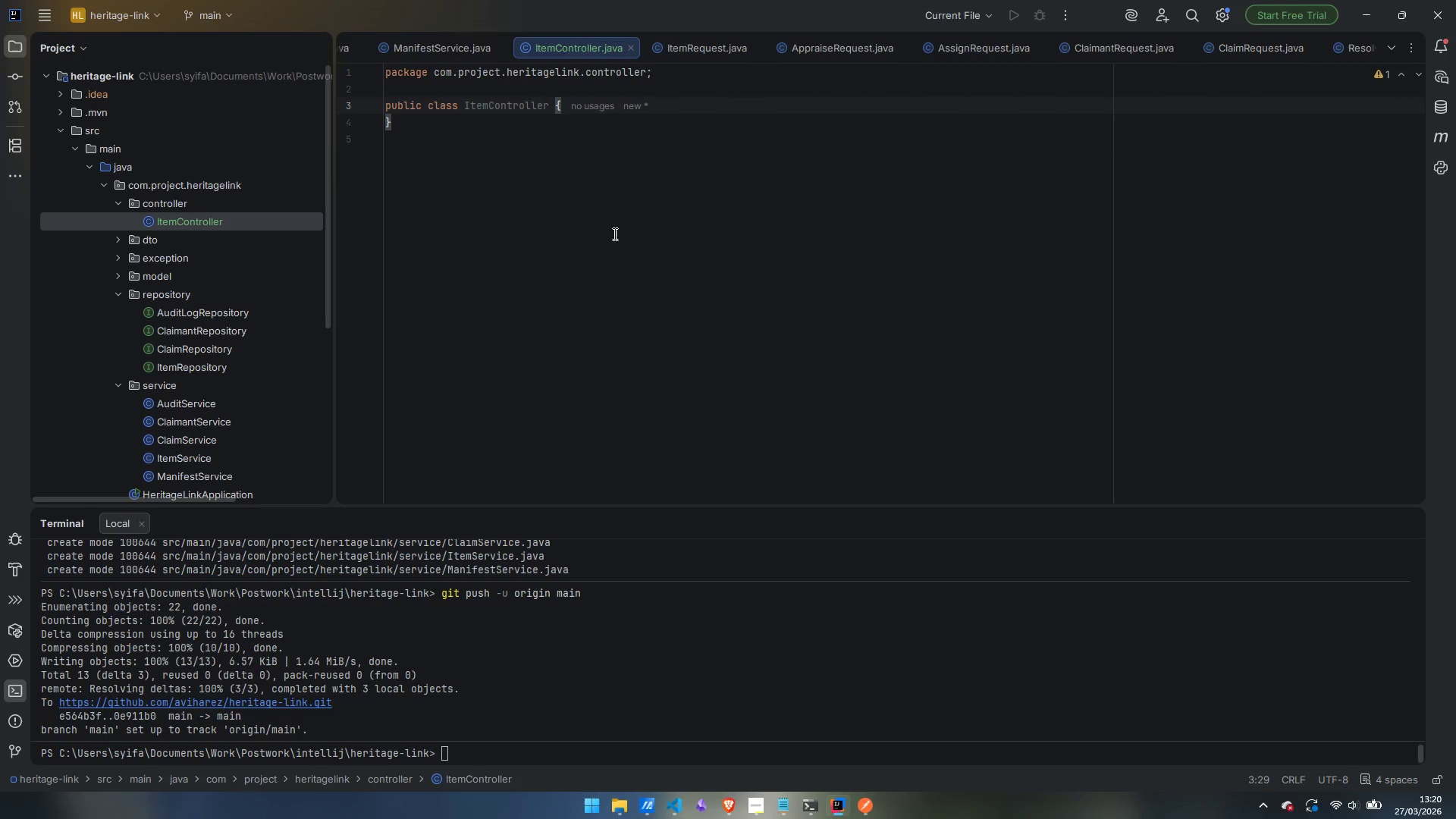 
wait(32.11)
 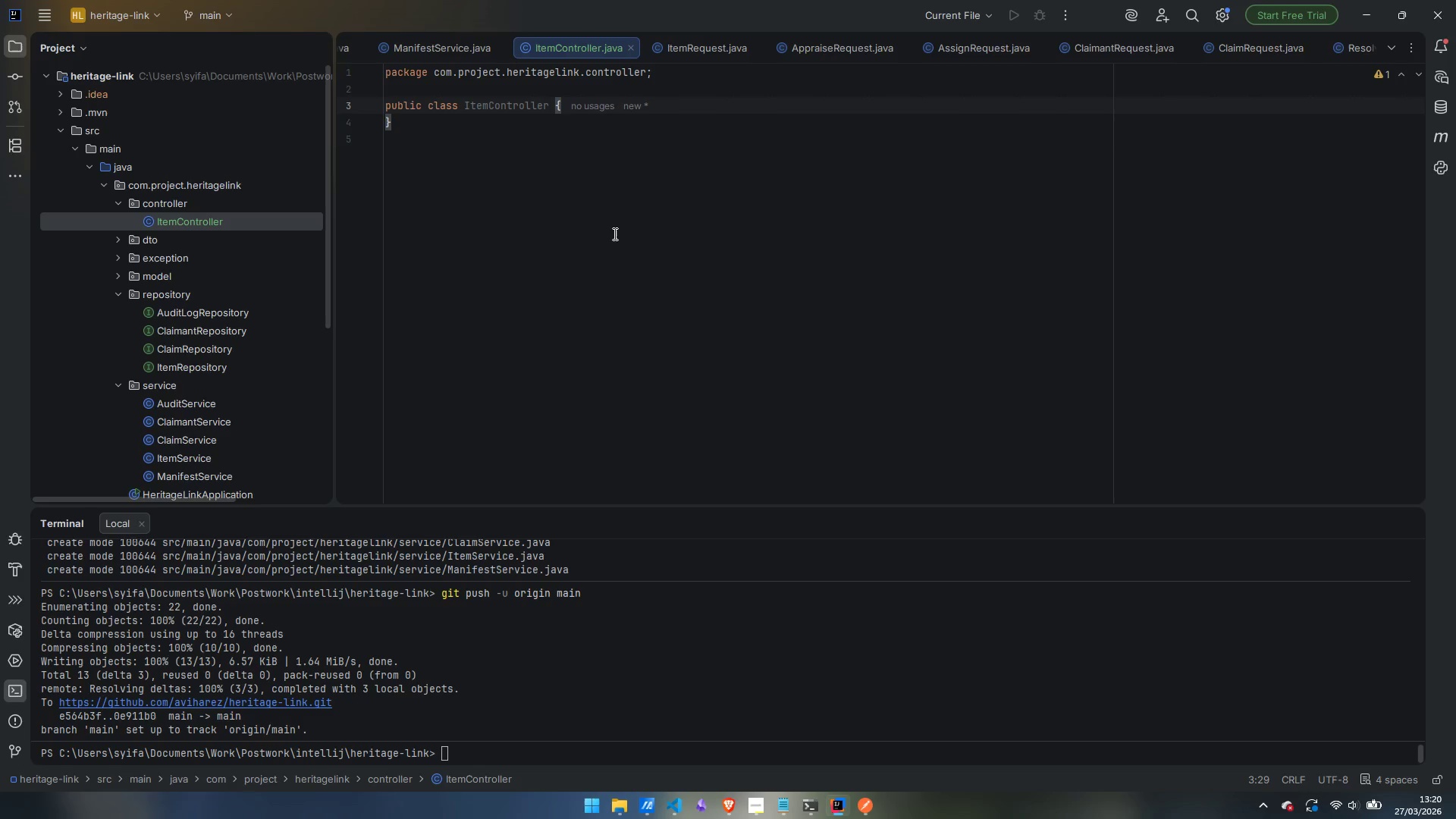 
key(ArrowUp)
 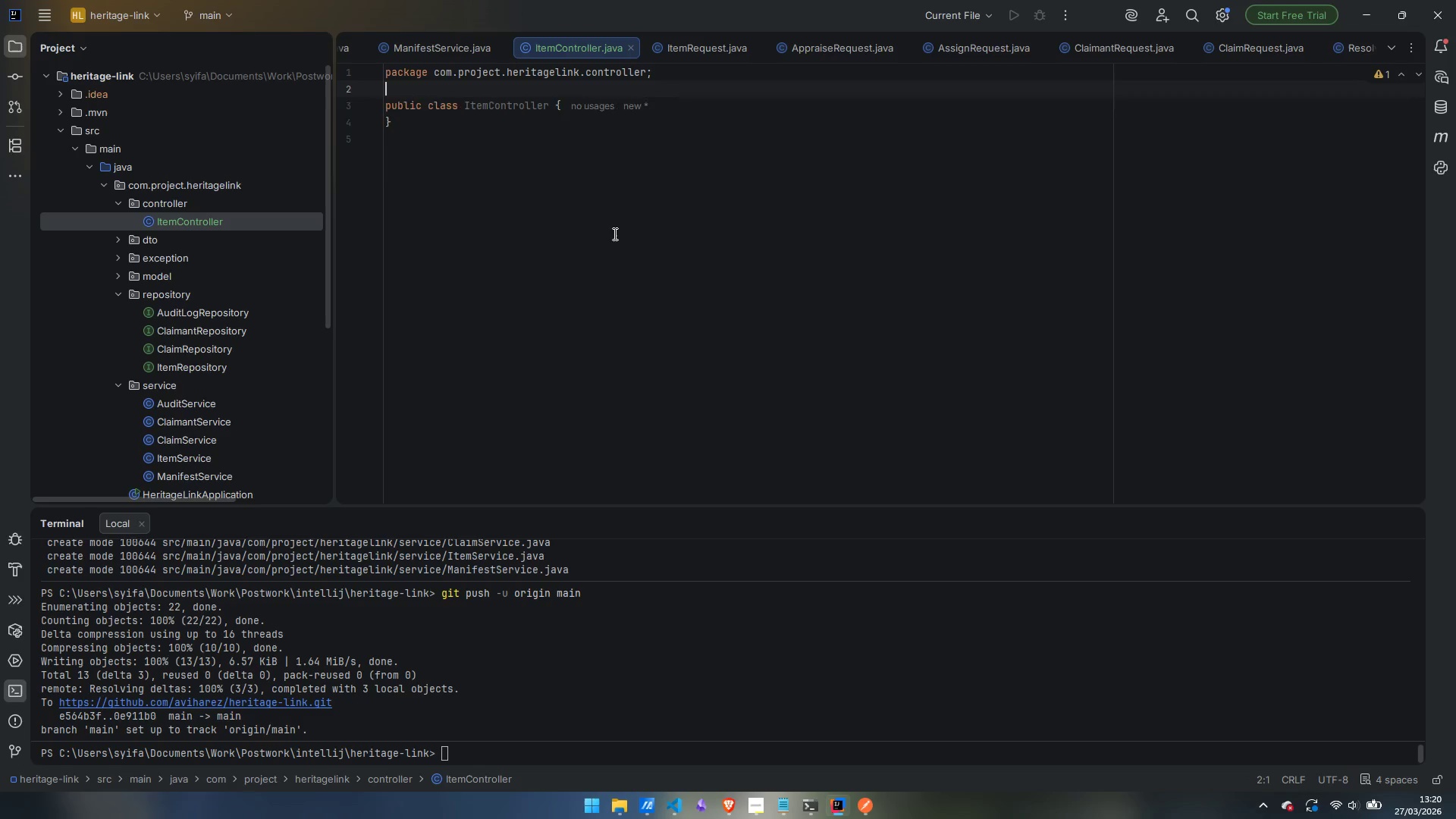 
key(Enter)
 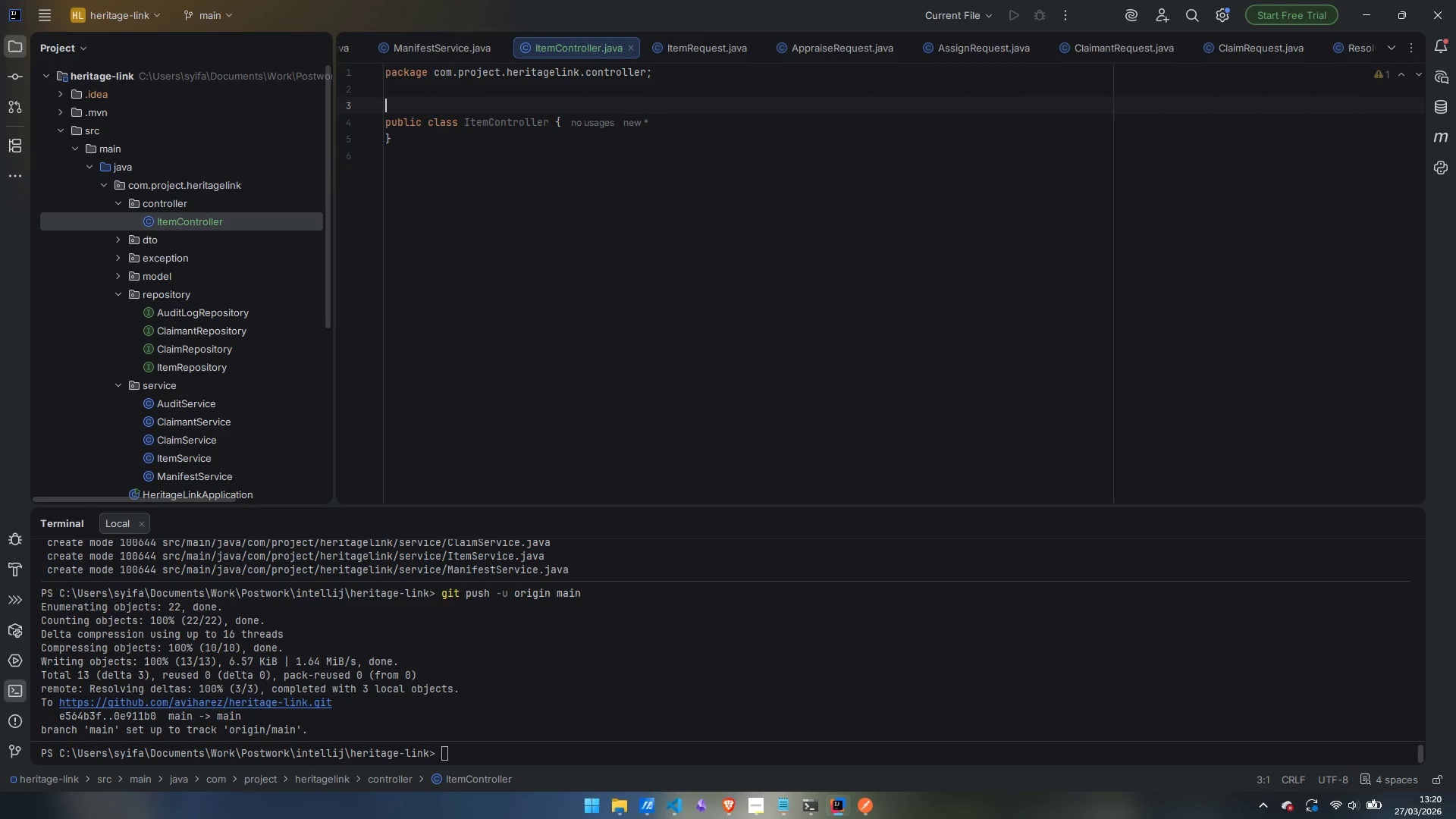 
type(@RestContoer)
key(Backspace)
key(Backspace)
key(Backspace)
type(roller)
 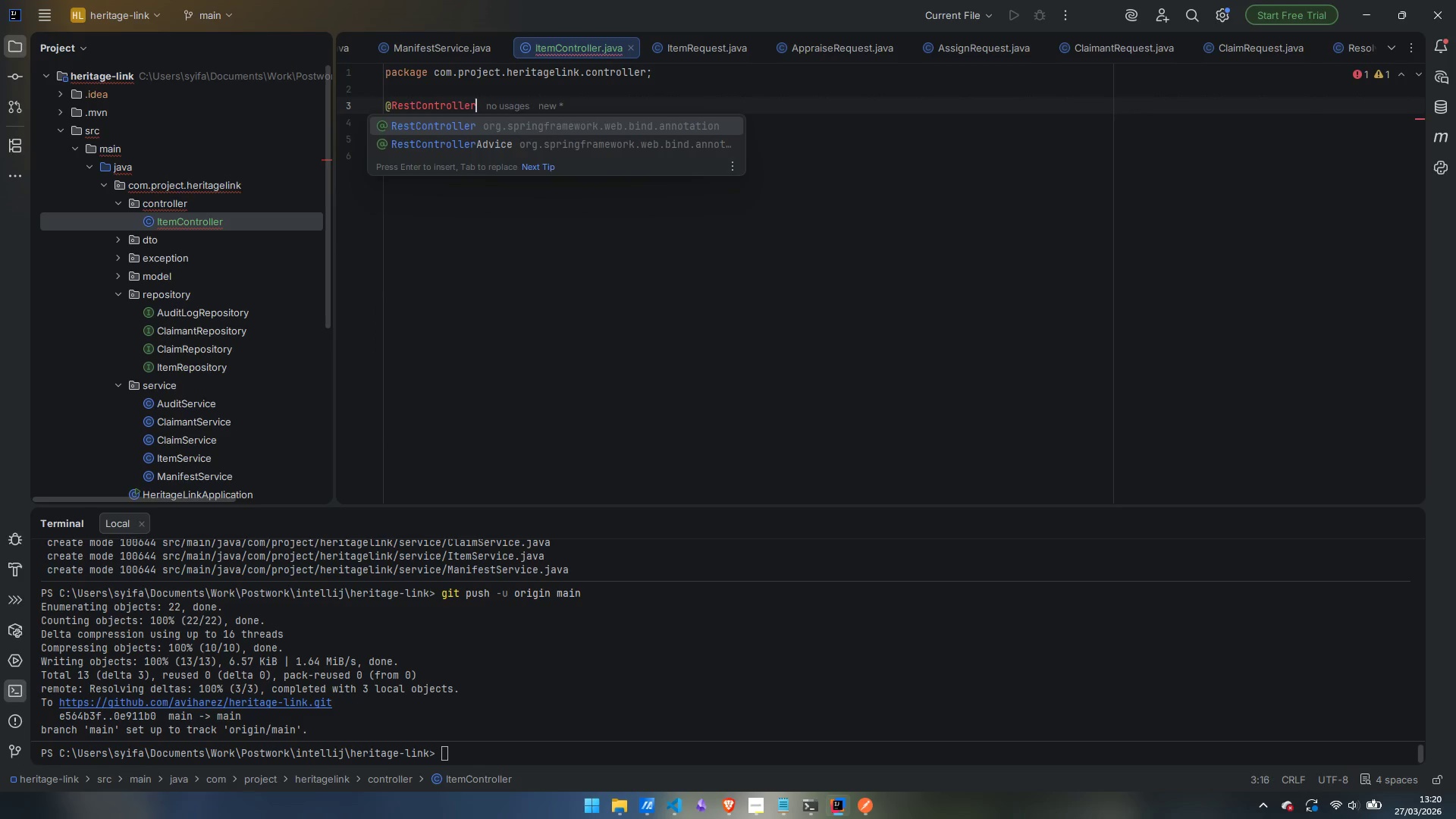 
key(Enter)
 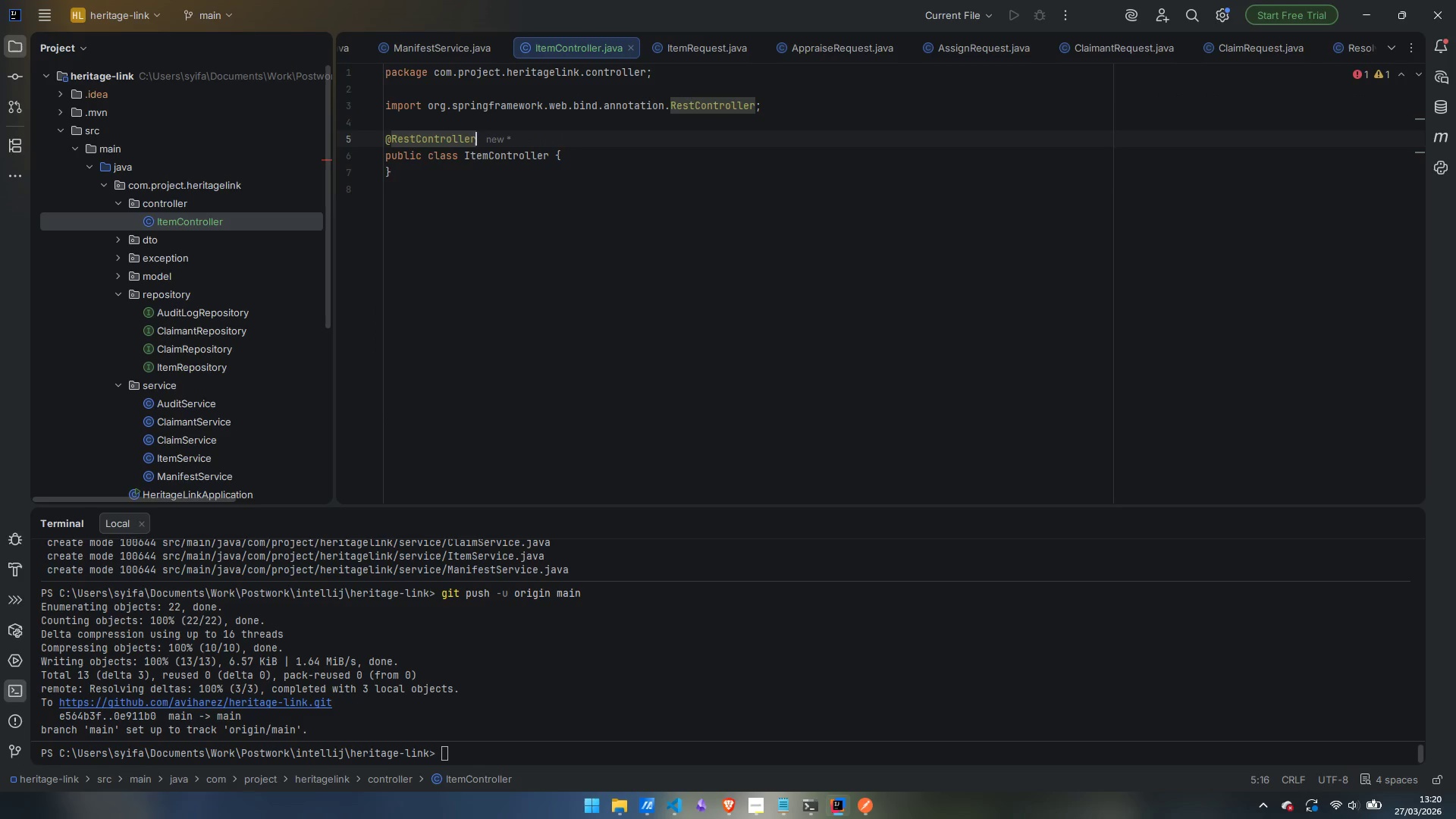 
key(Enter)
 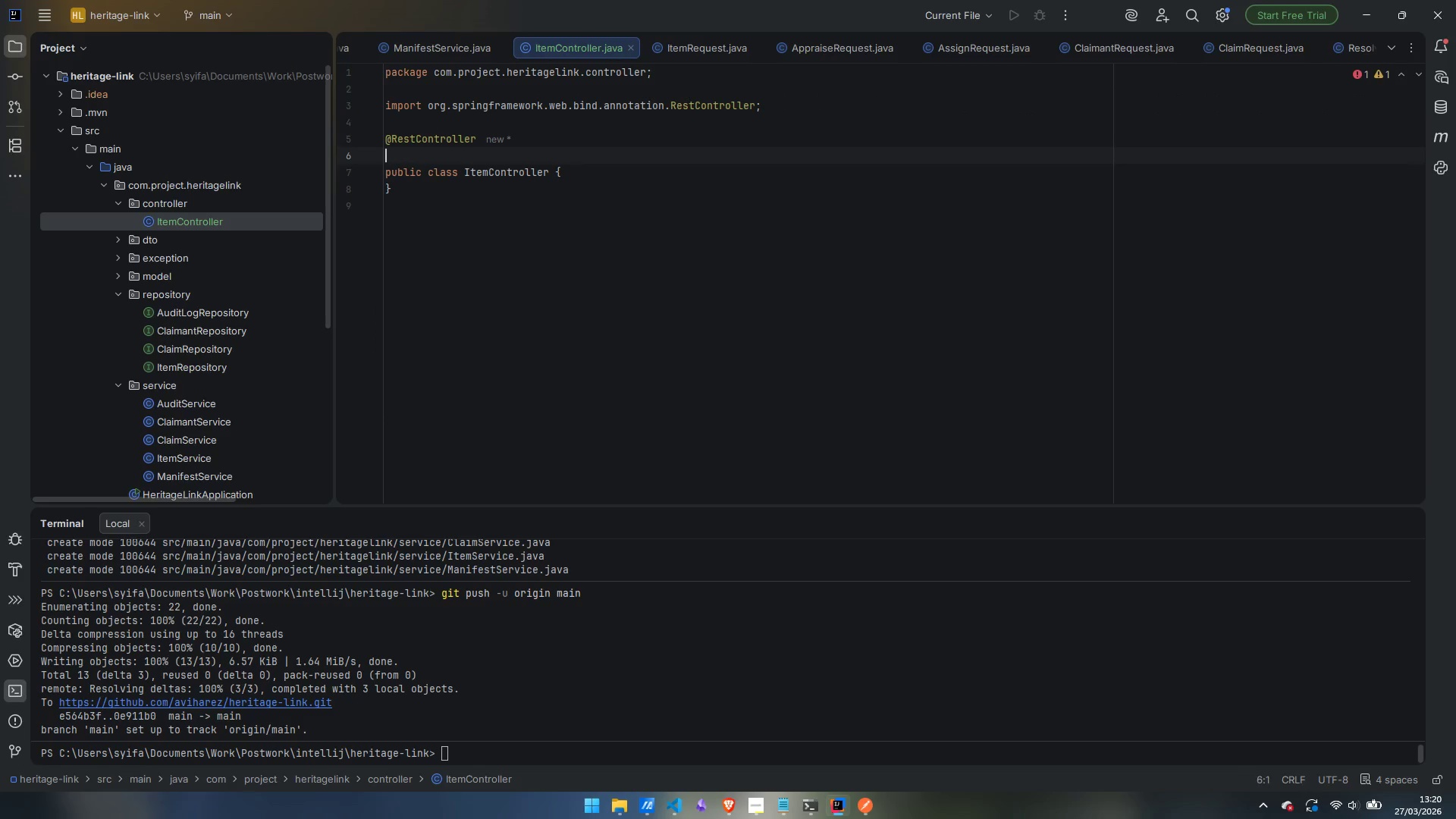 
type(@Requi)
key(Backspace)
type(estMa)
 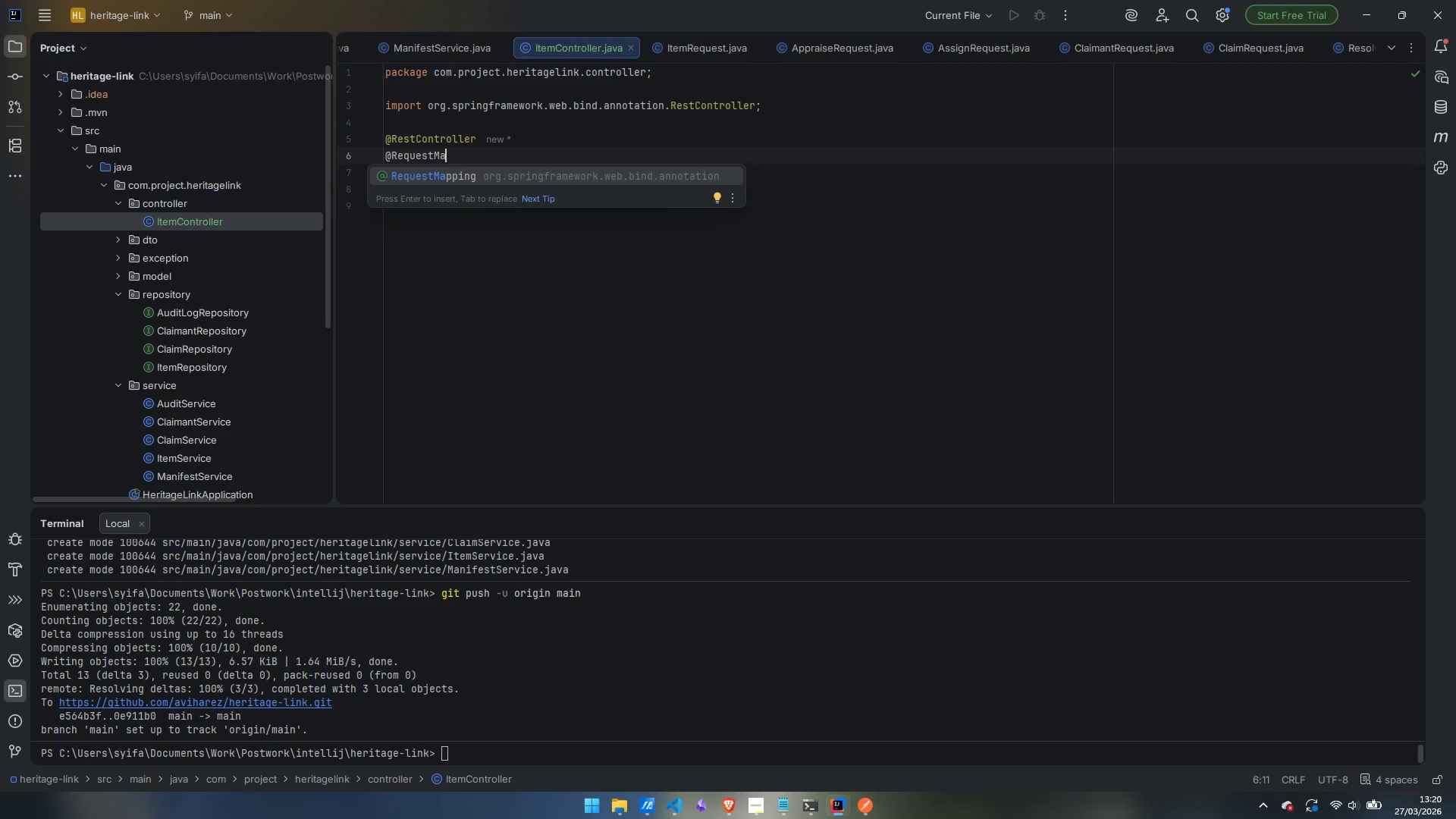 
key(Enter)
 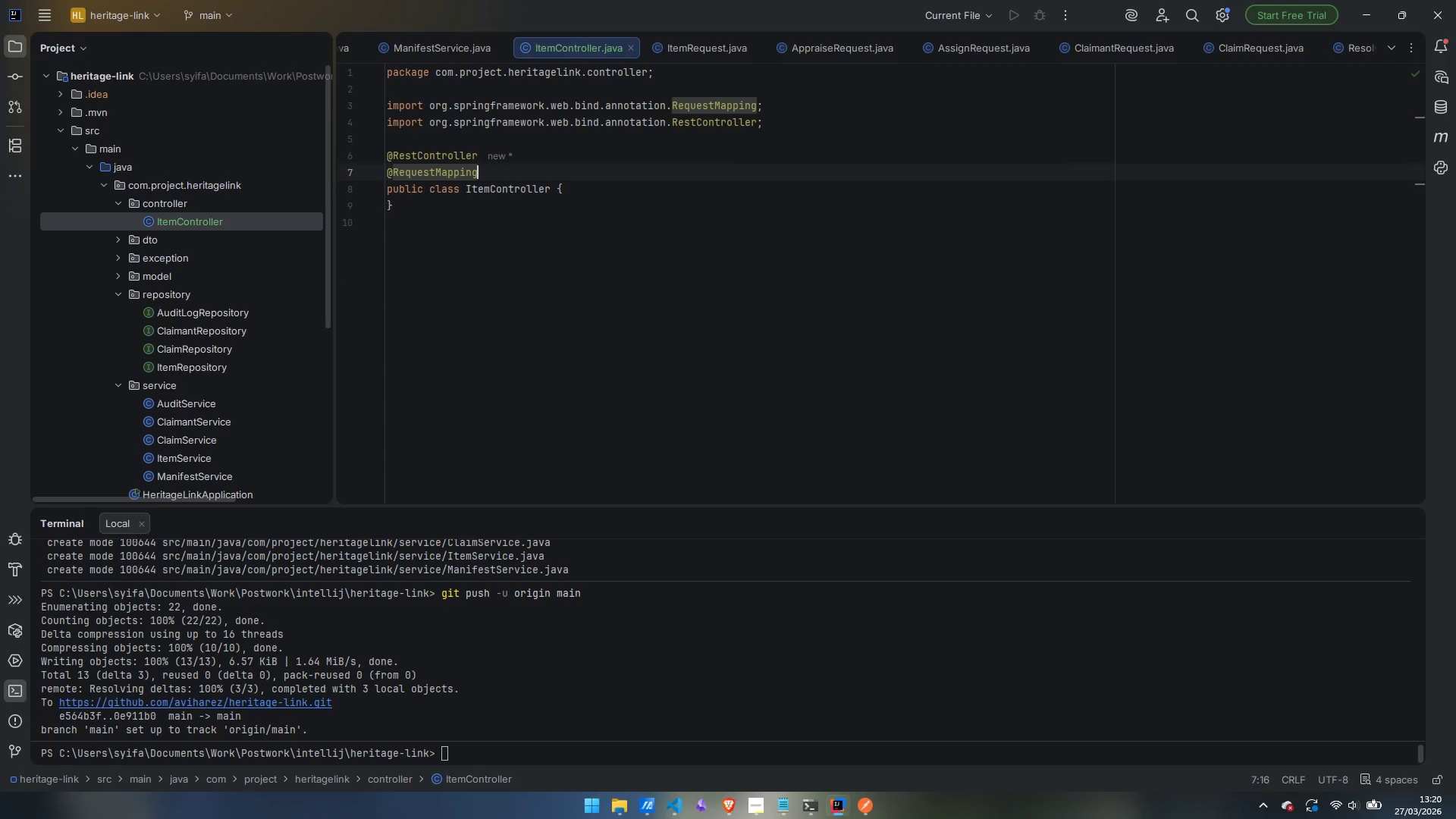 
key(Shift+9)
 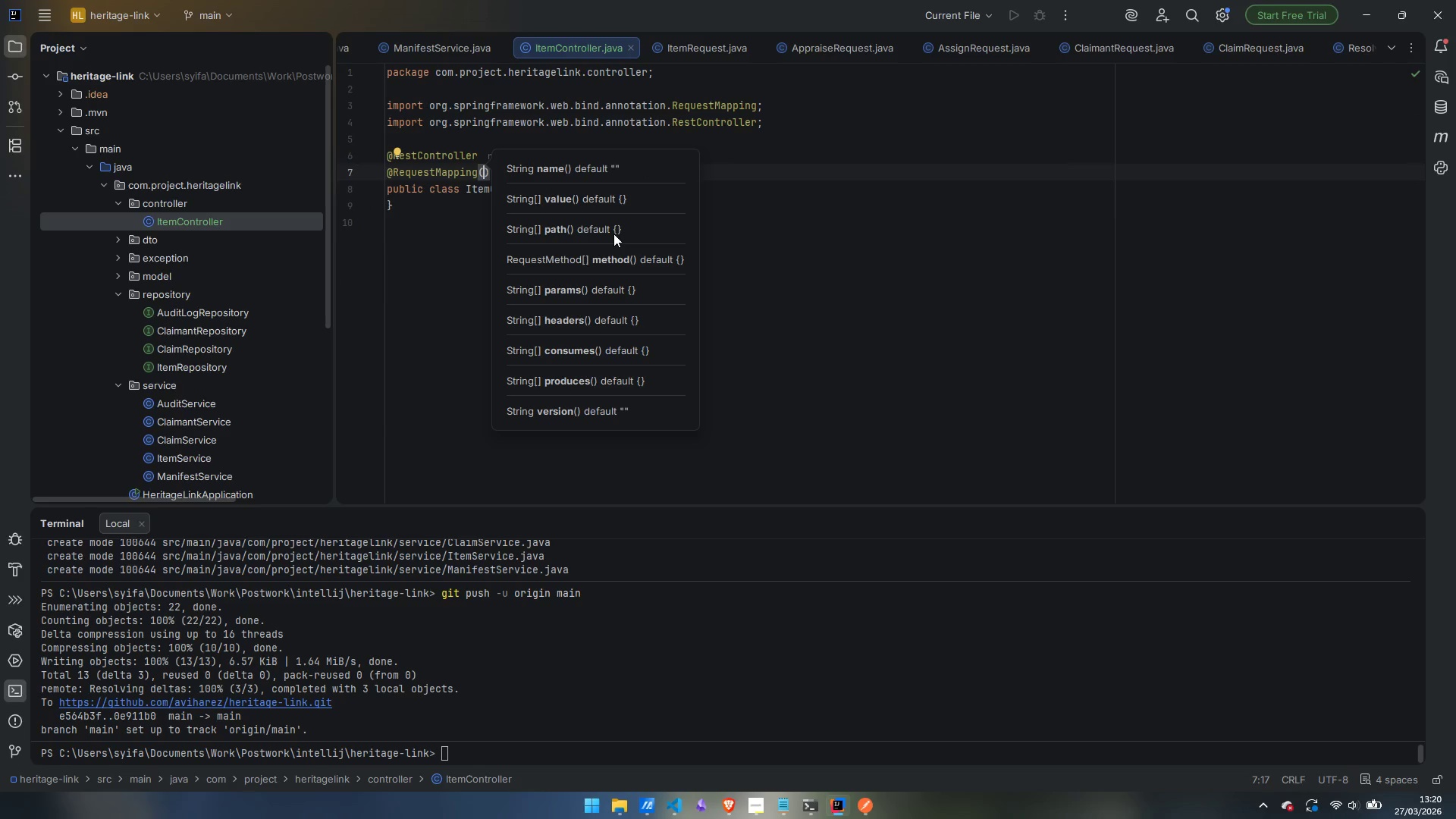 
type("/api/)
key(Escape)
type(items)
 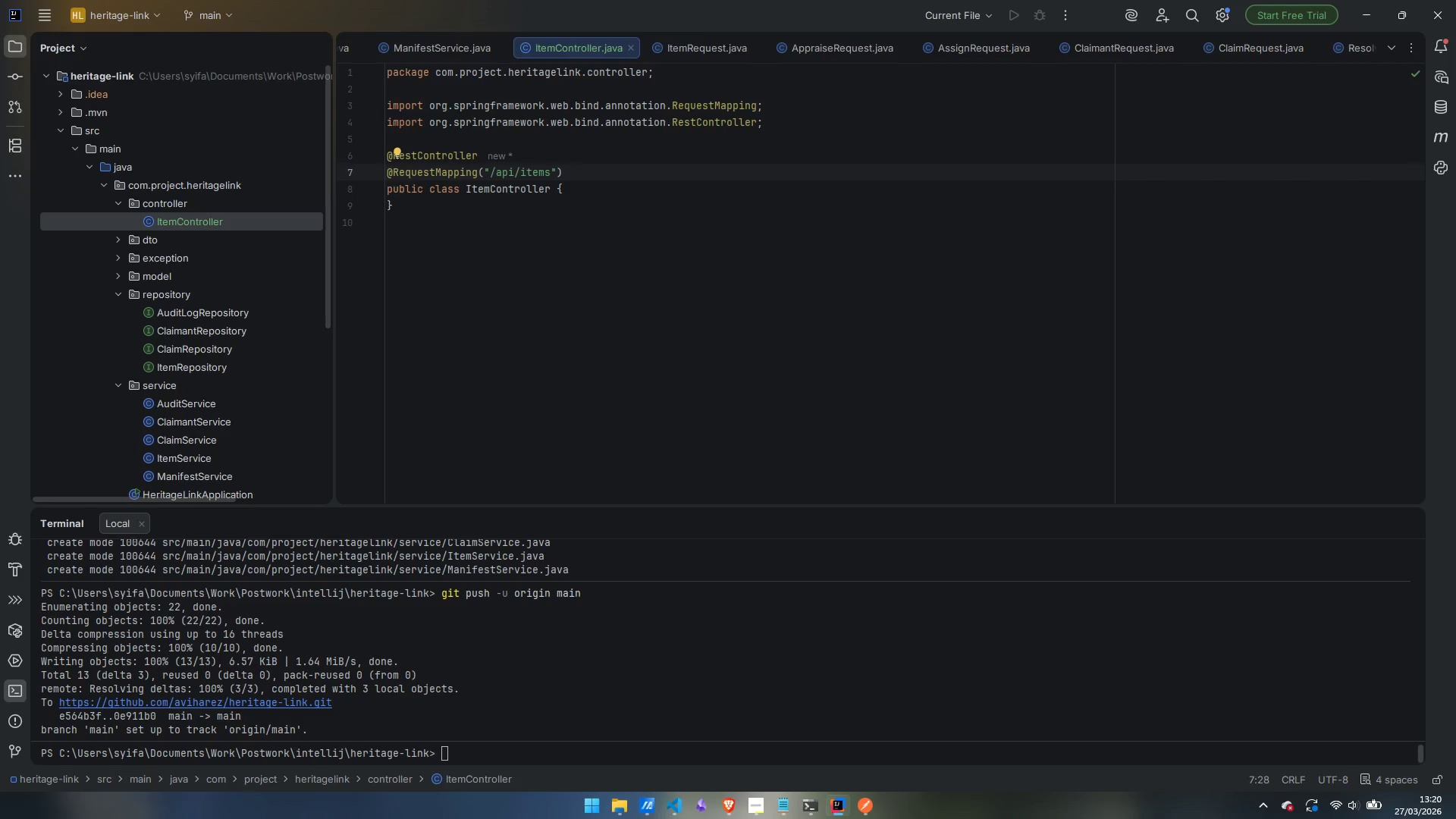 
key(ArrowRight)
 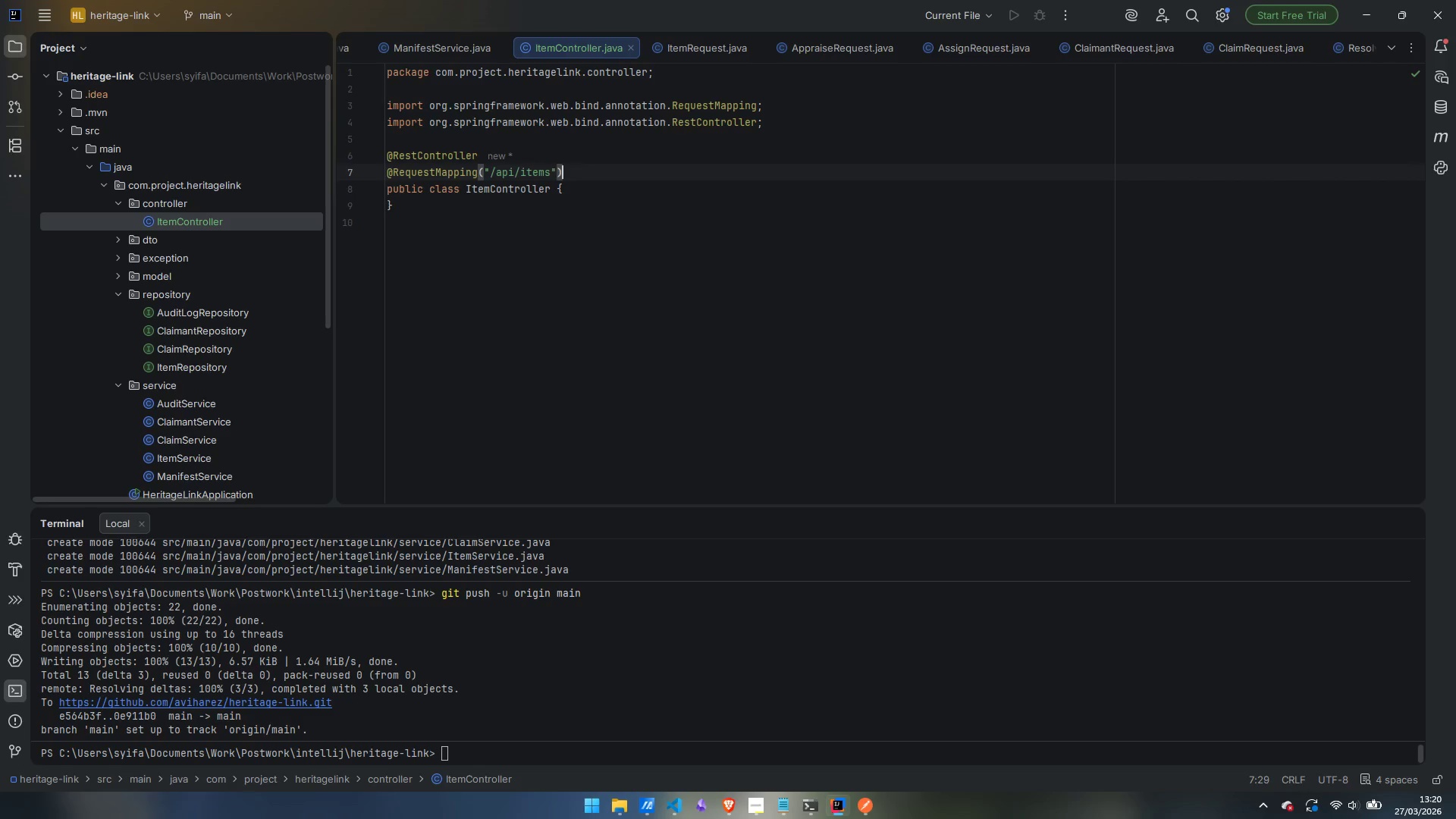 
key(ArrowRight)
 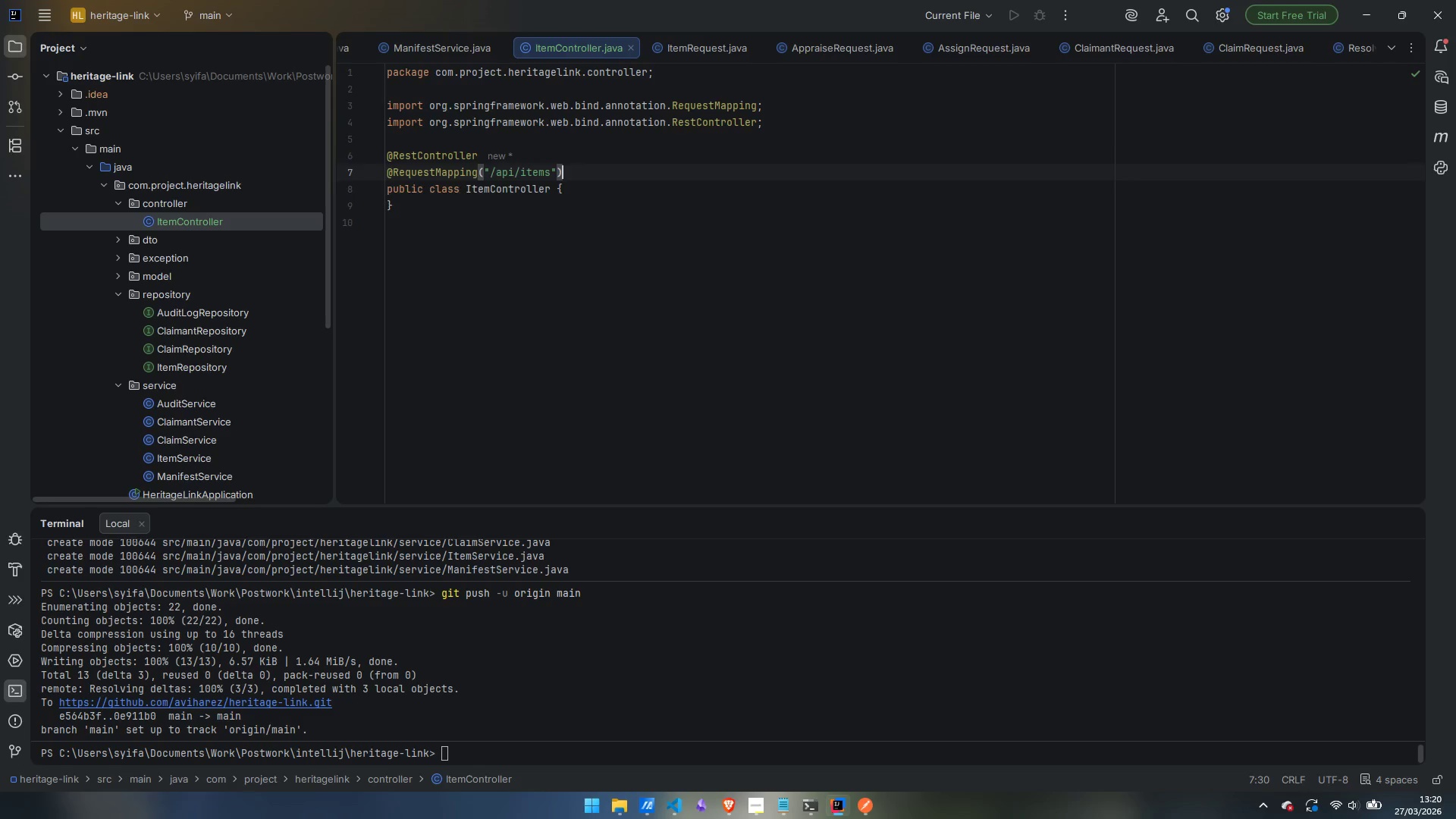 
key(Enter)
 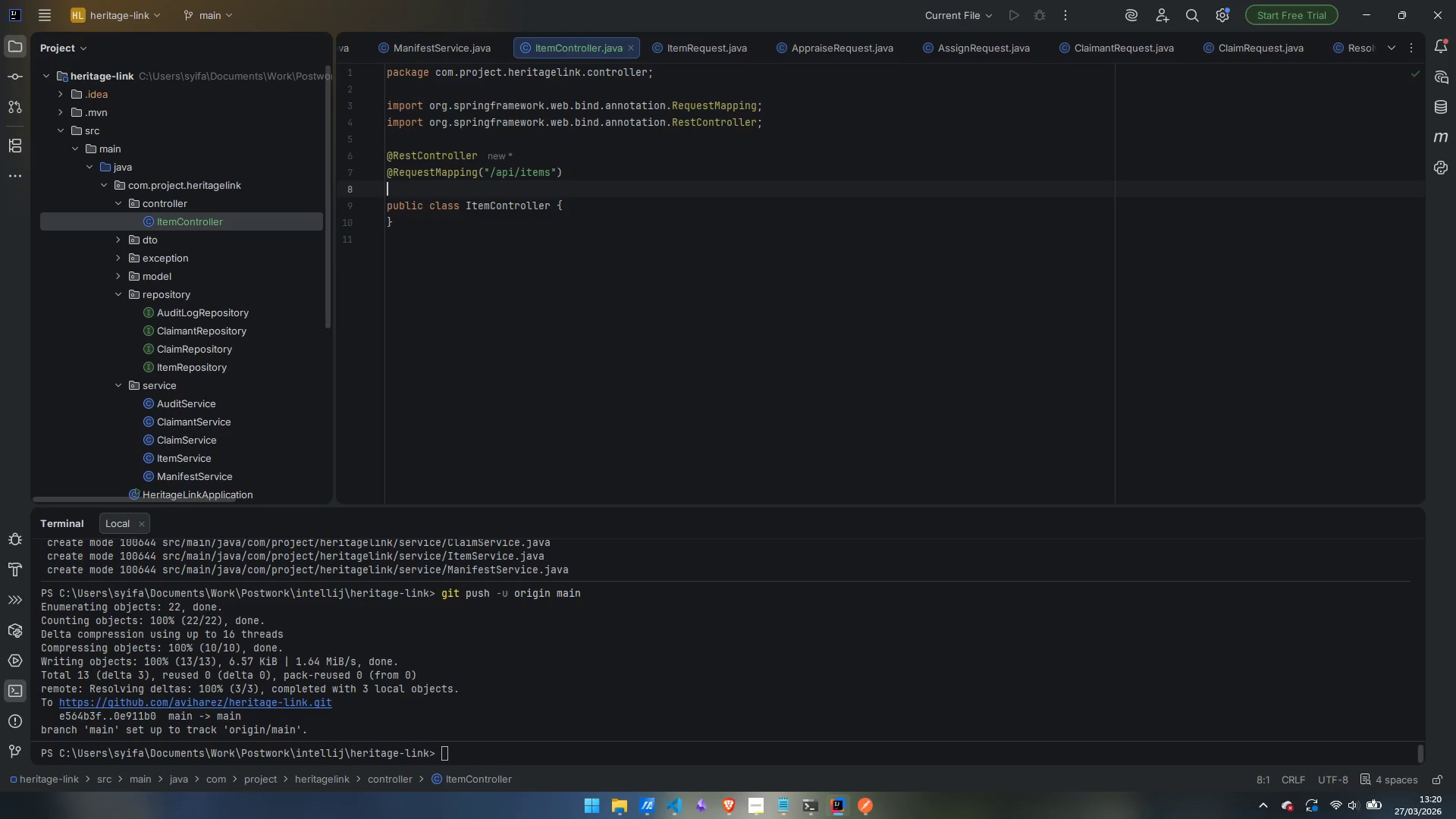 
type(@Req)
 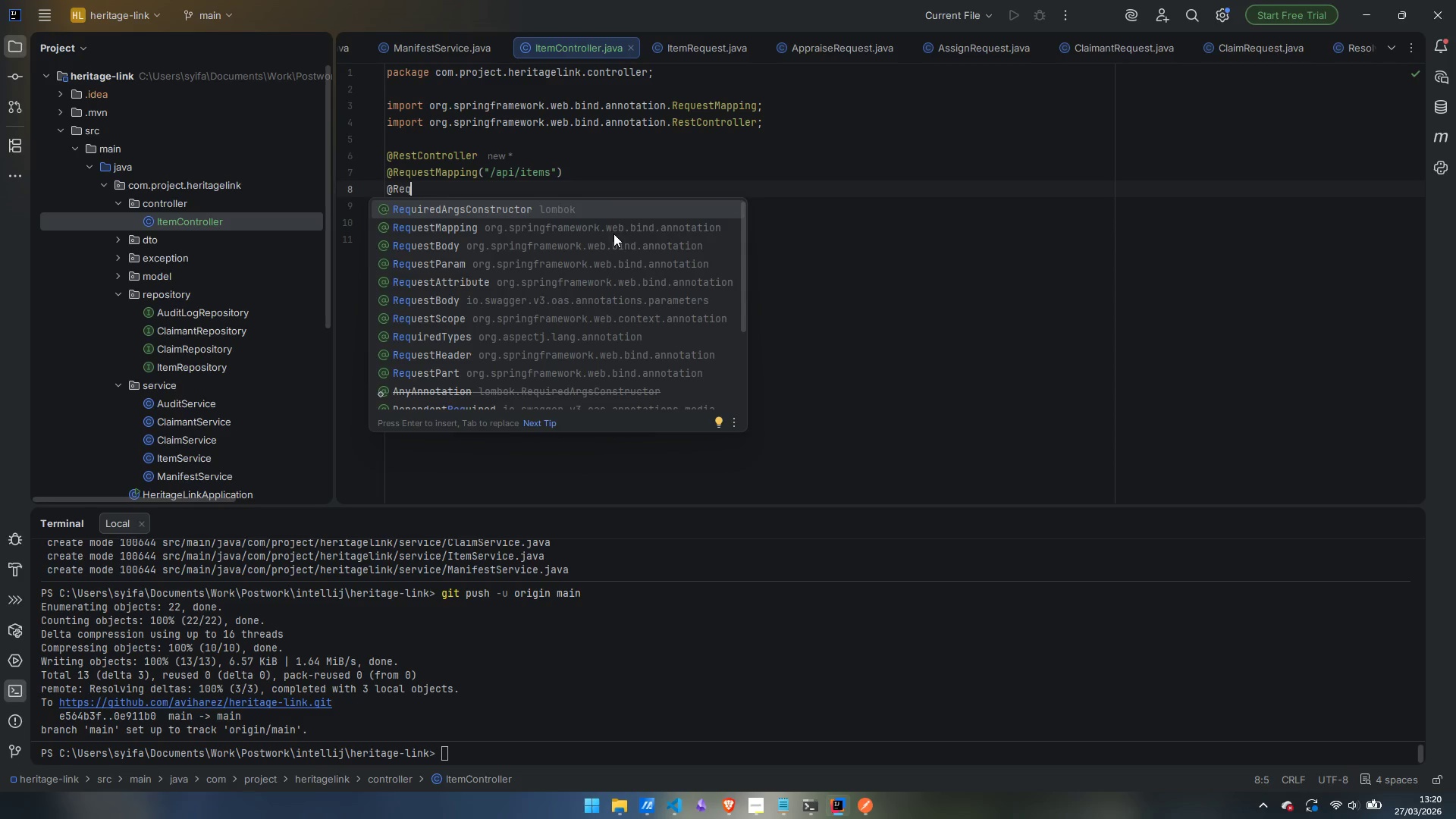 
key(Enter)
 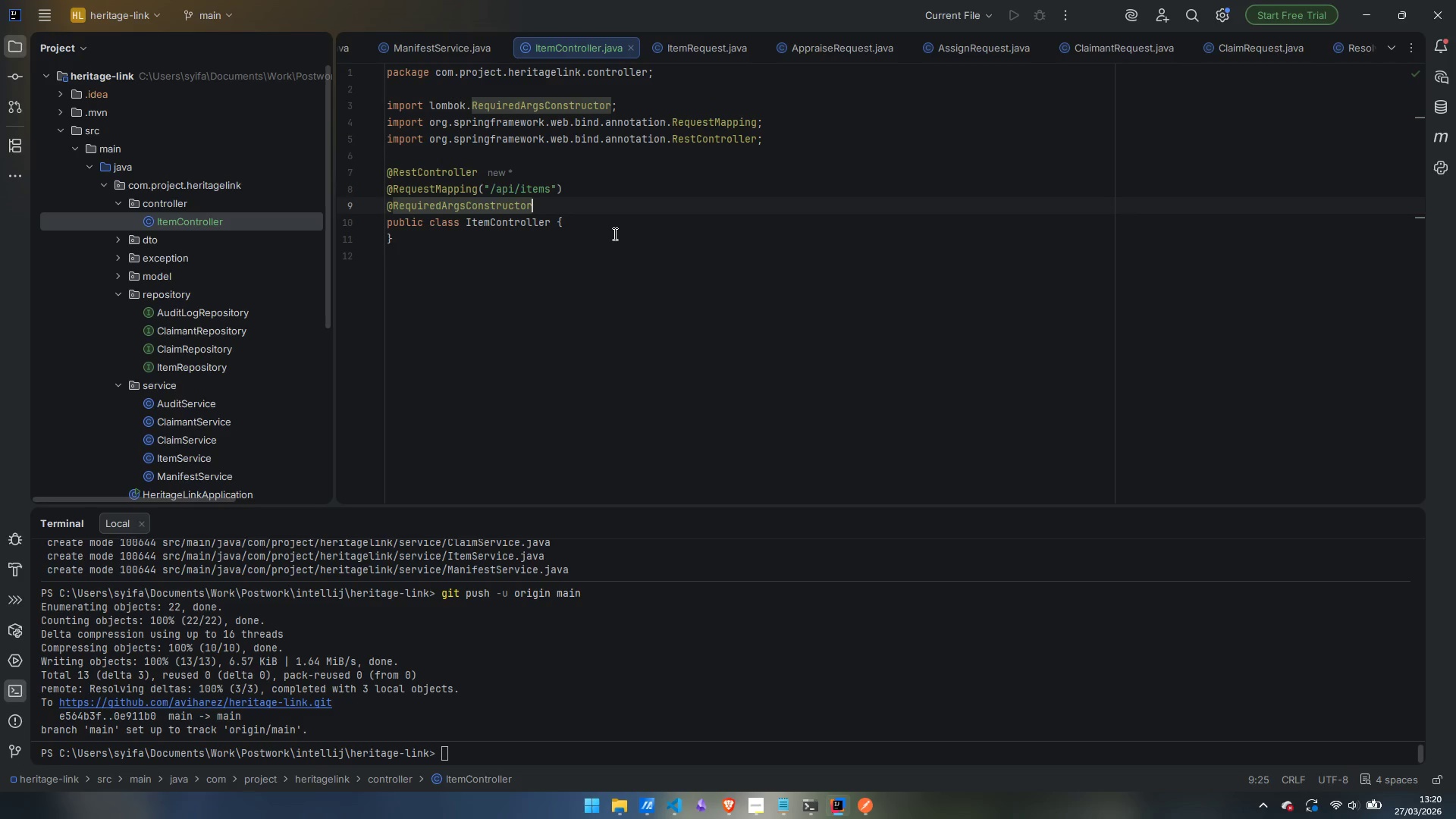 
key(Enter)
 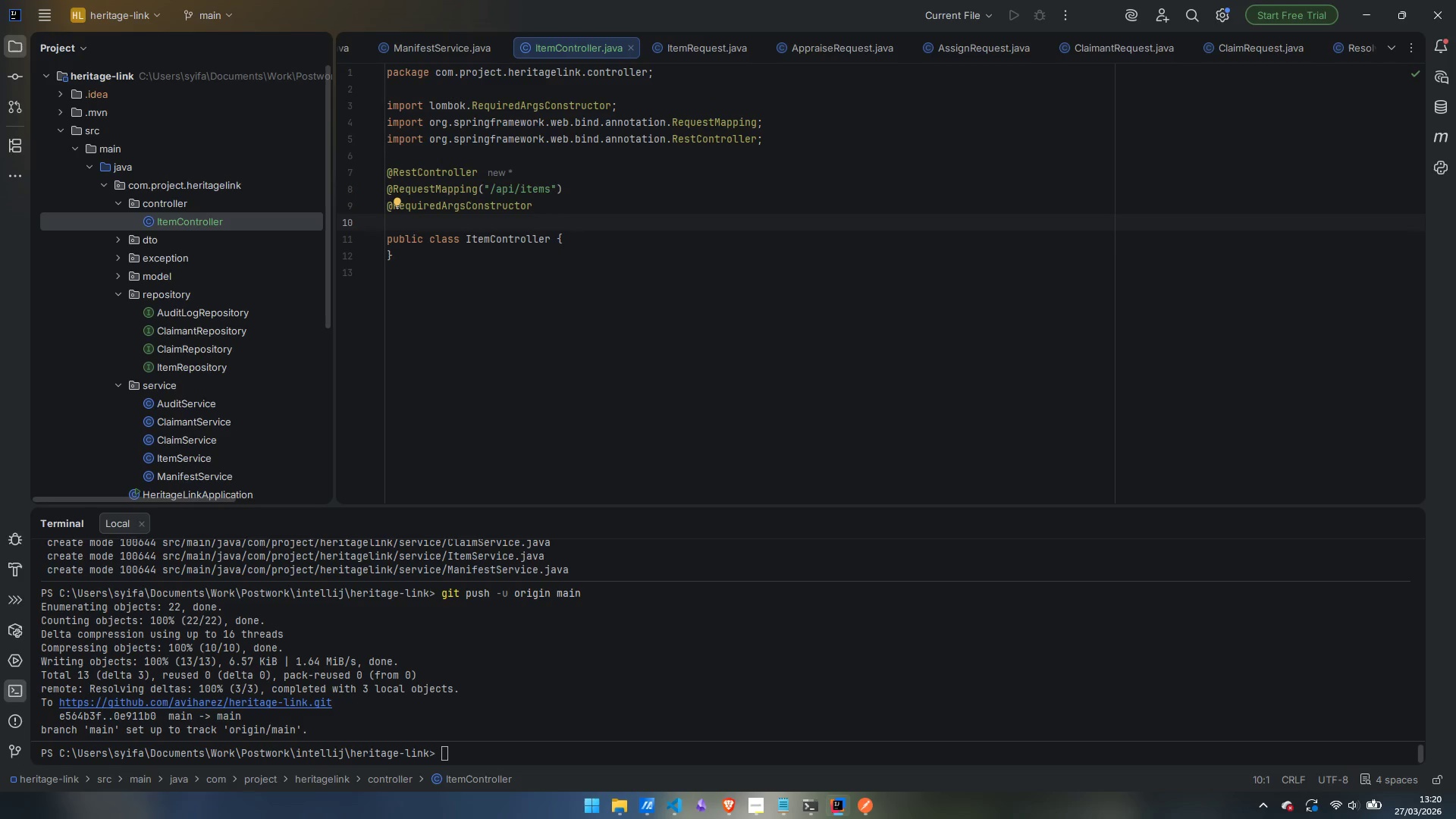 
type(@Tag)
 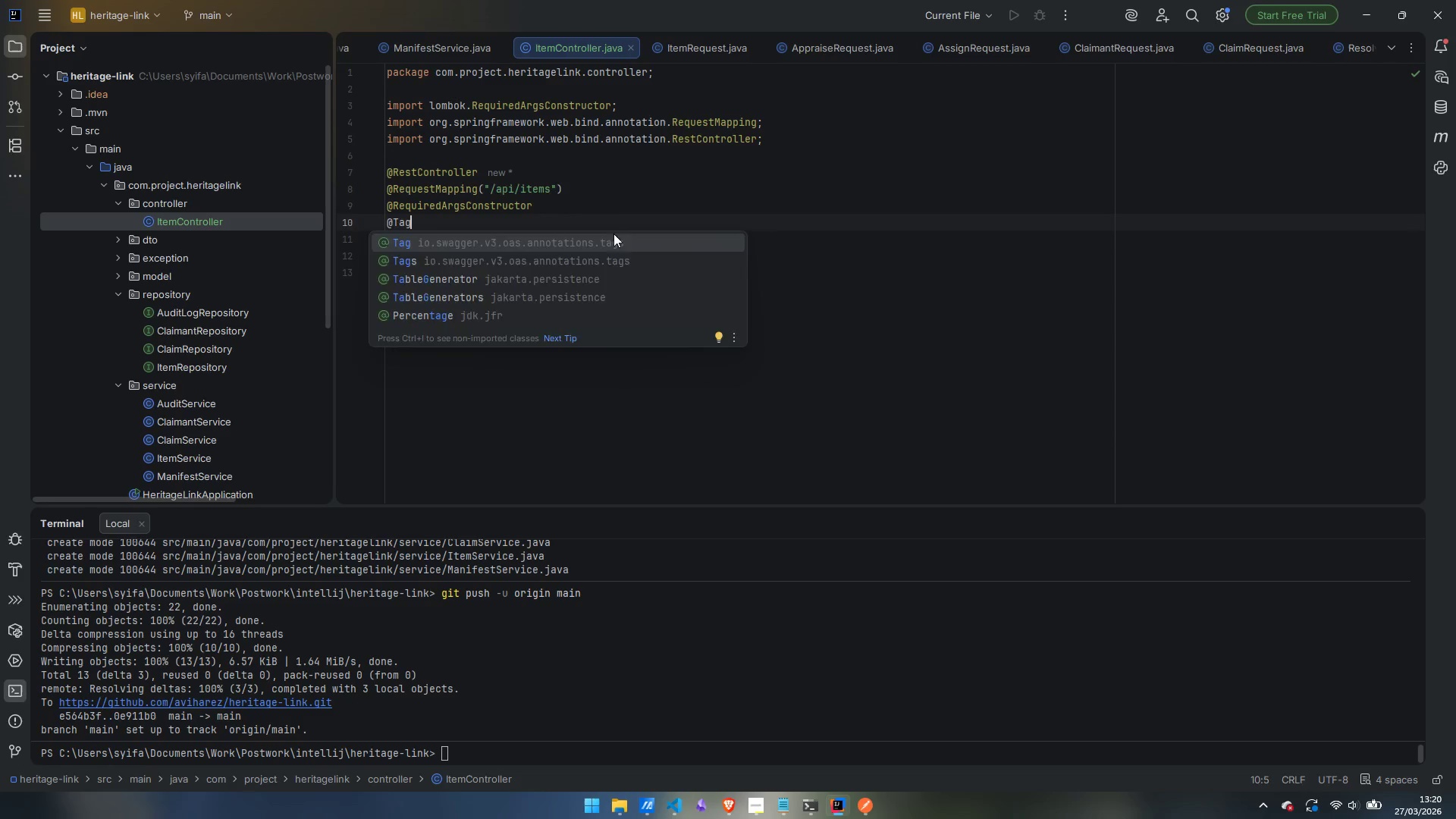 
key(Enter)
 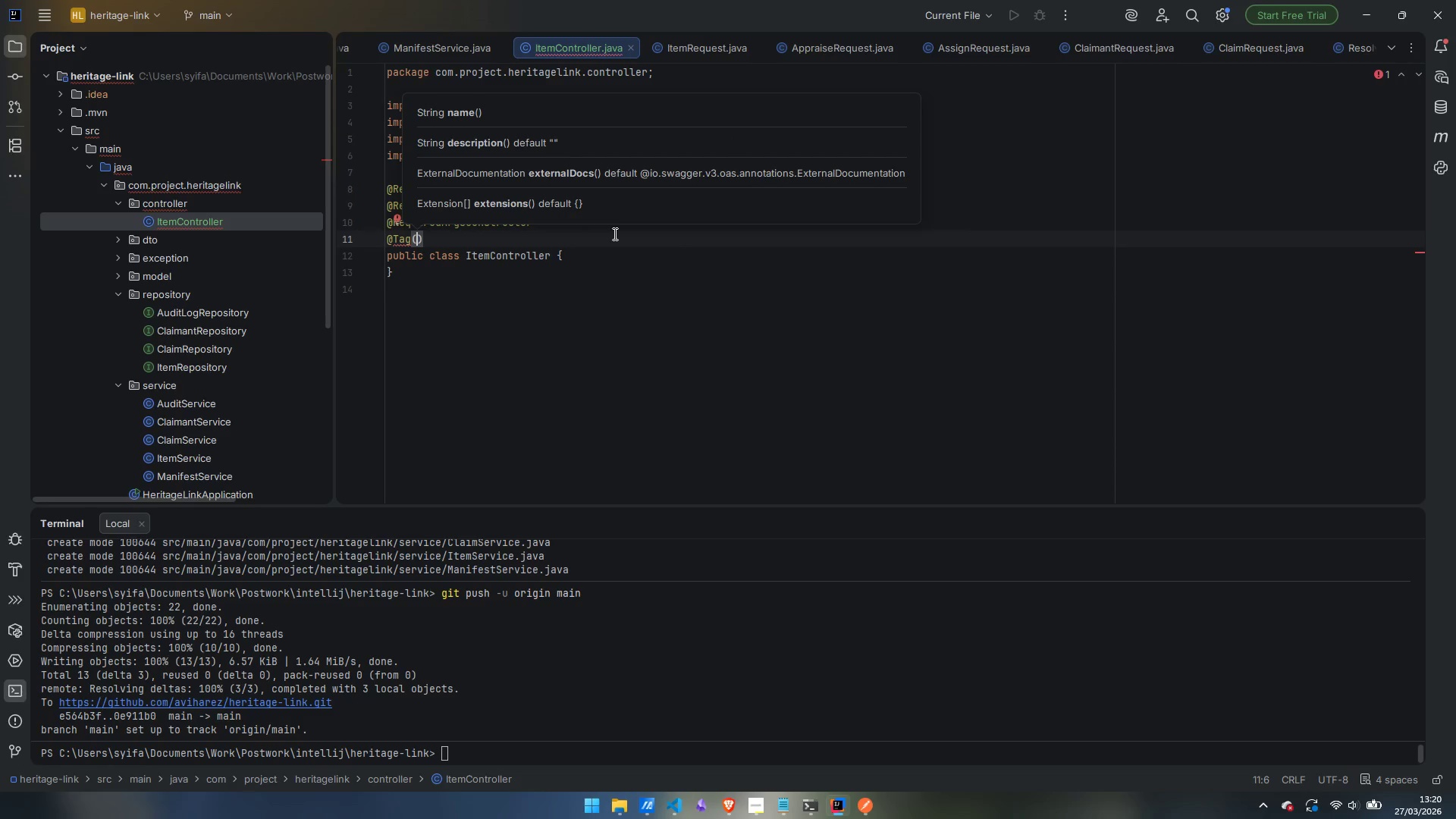 
type(name)
 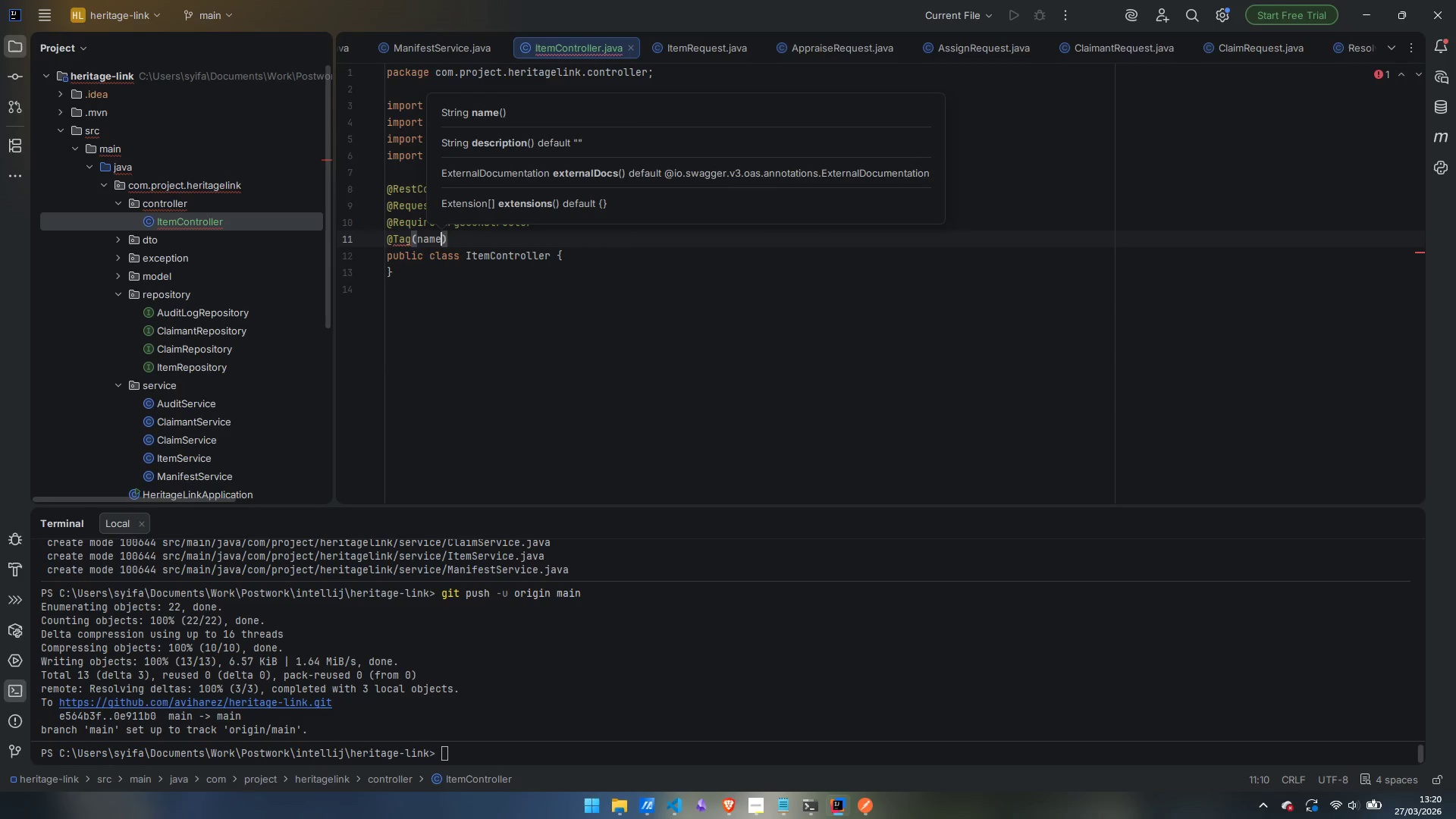 
key(Enter)
 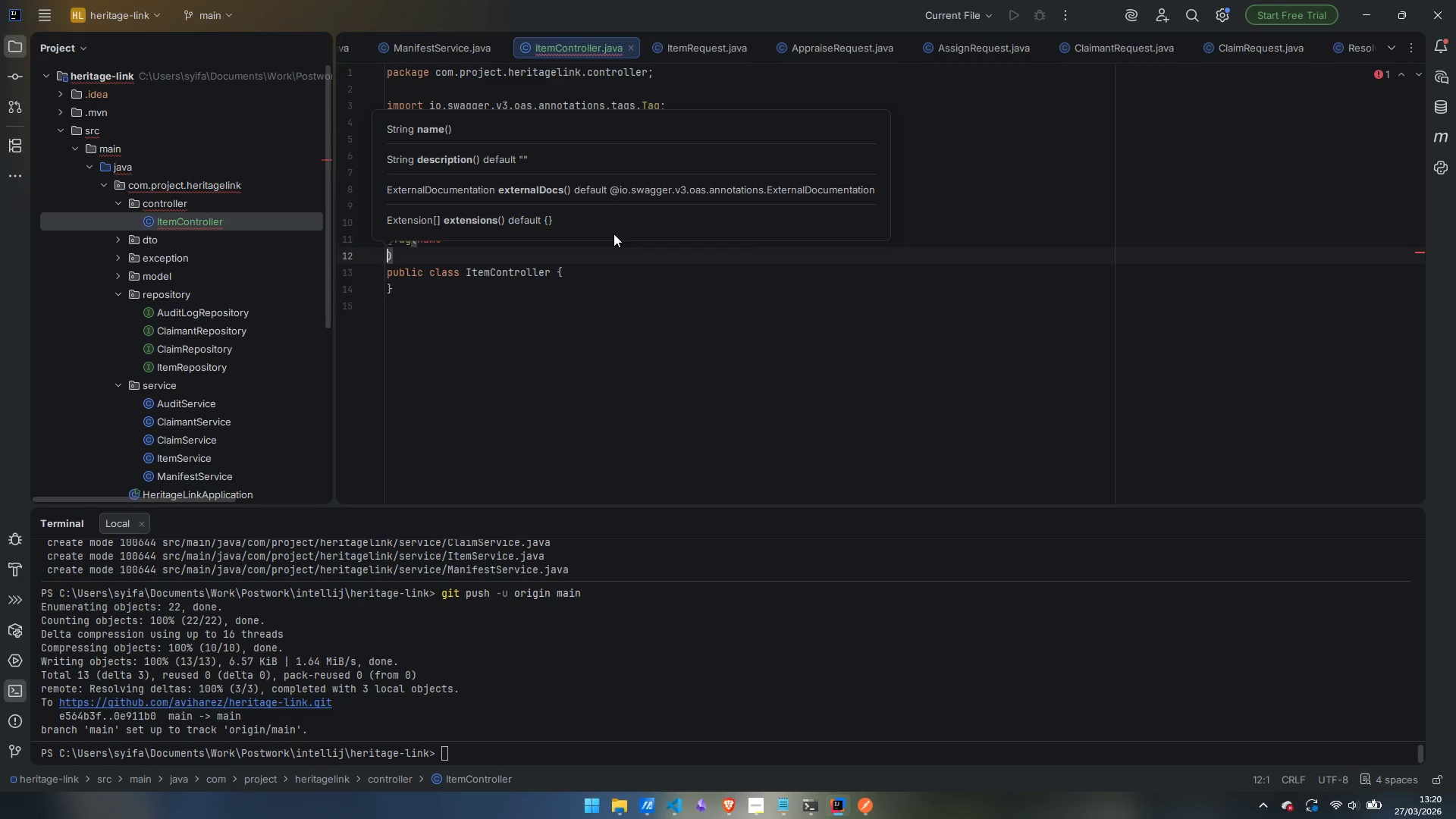 
key(Control+ControlLeft)
 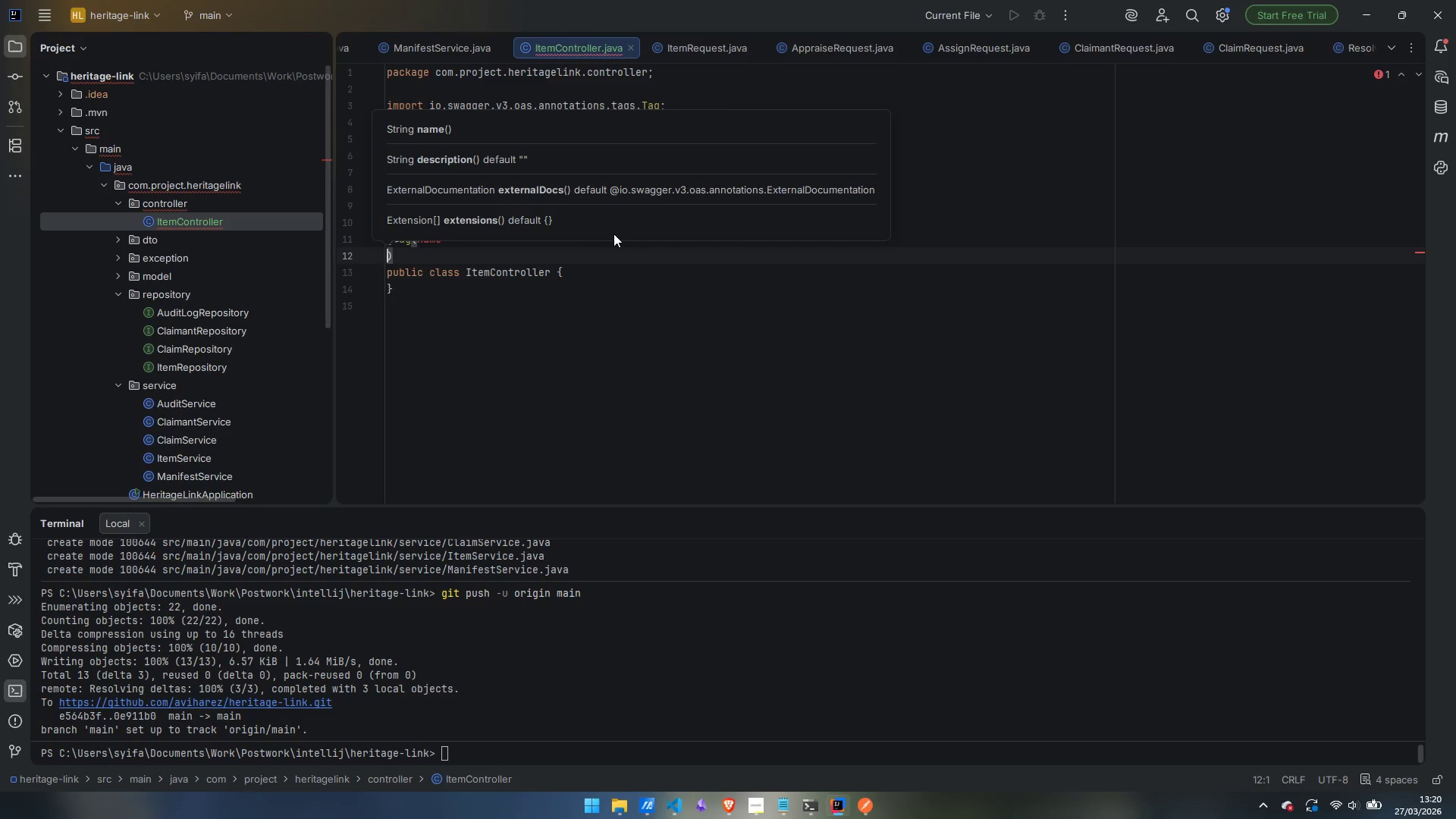 
key(Control+Z)
 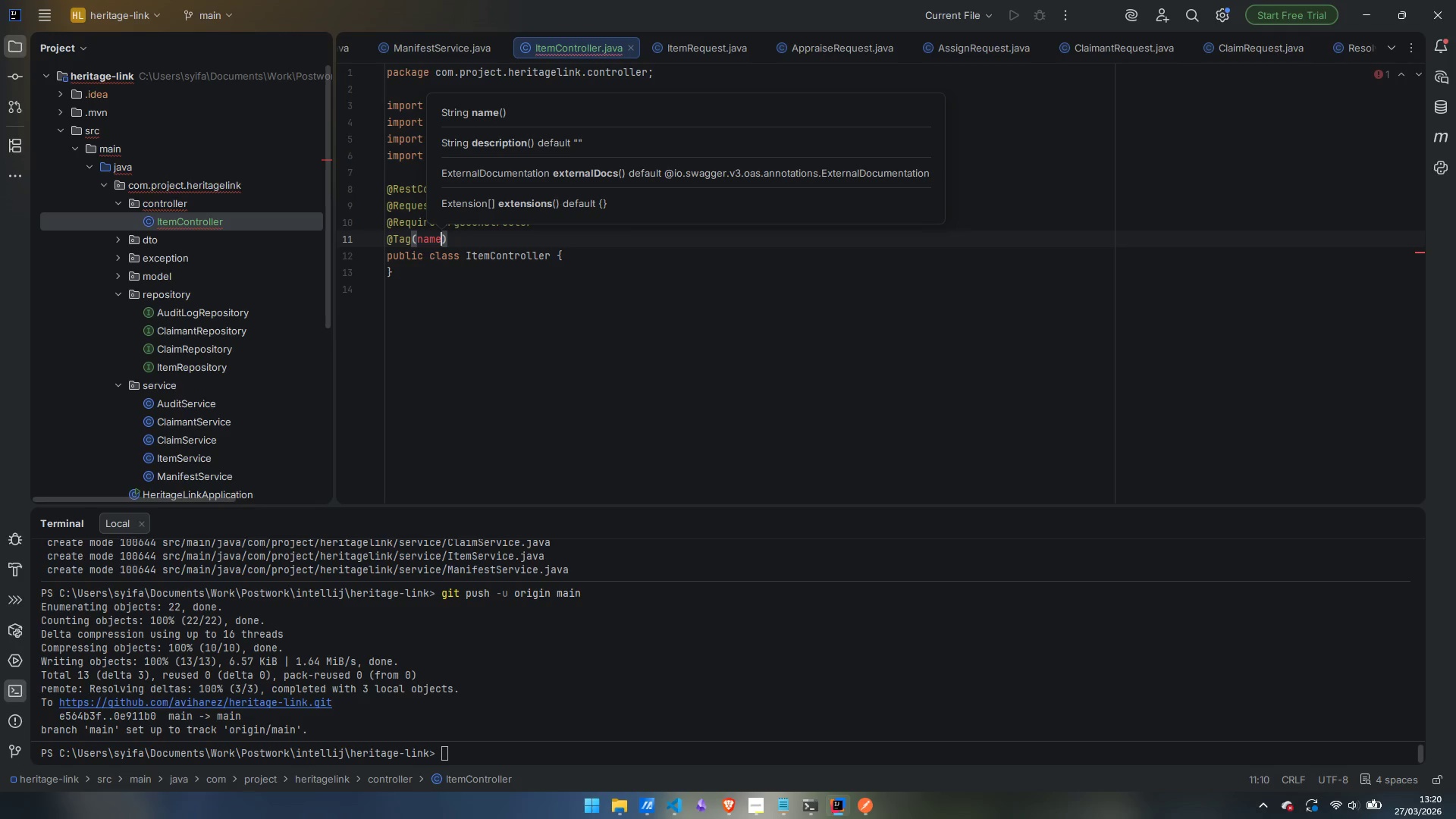 
type( = "Items)
 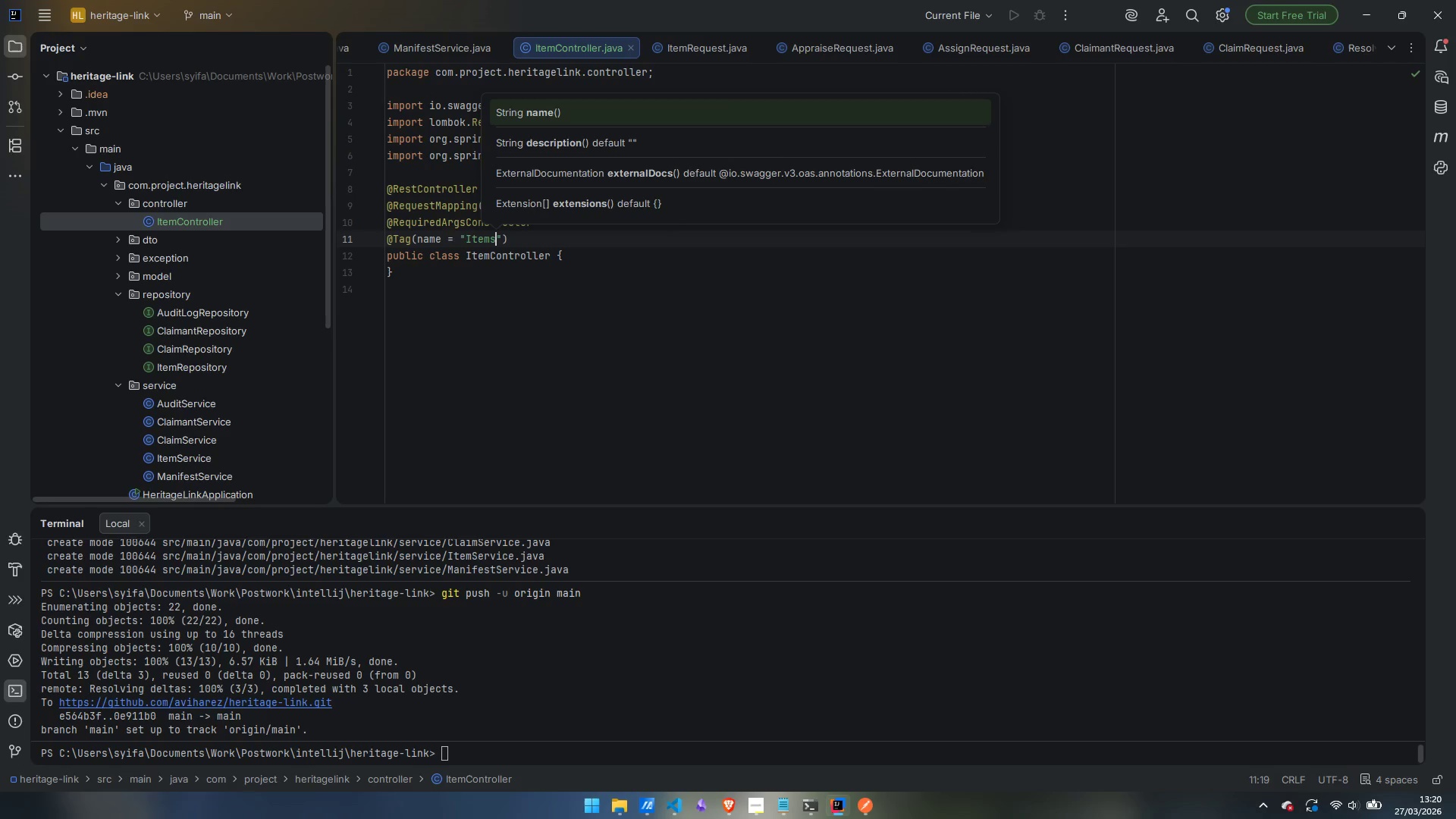 
key(ArrowRight)
 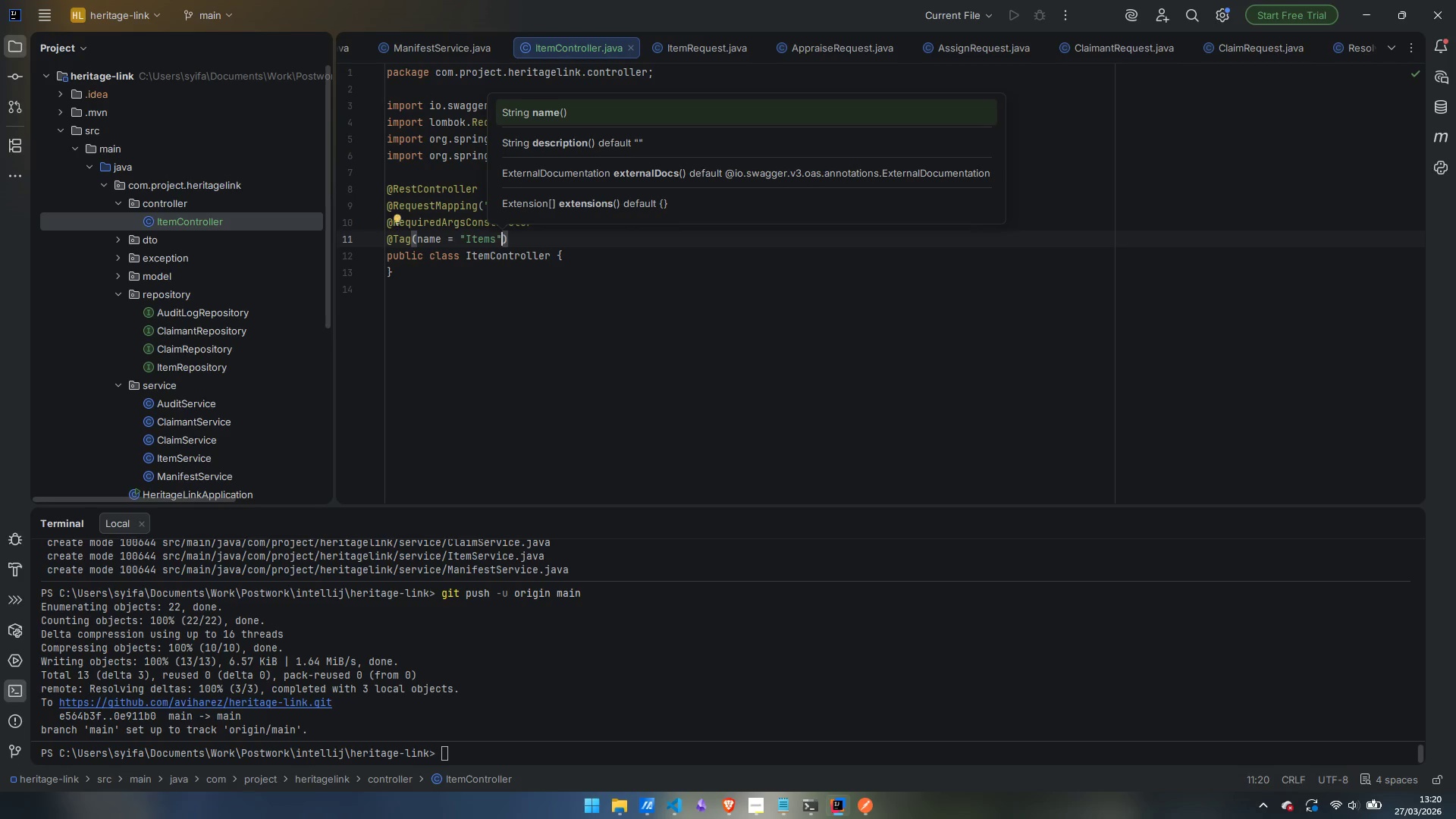 
type(, description = "IO)
key(Backspace)
type(nventory item management and lifecycle works)
key(Backspace)
type(flow)
 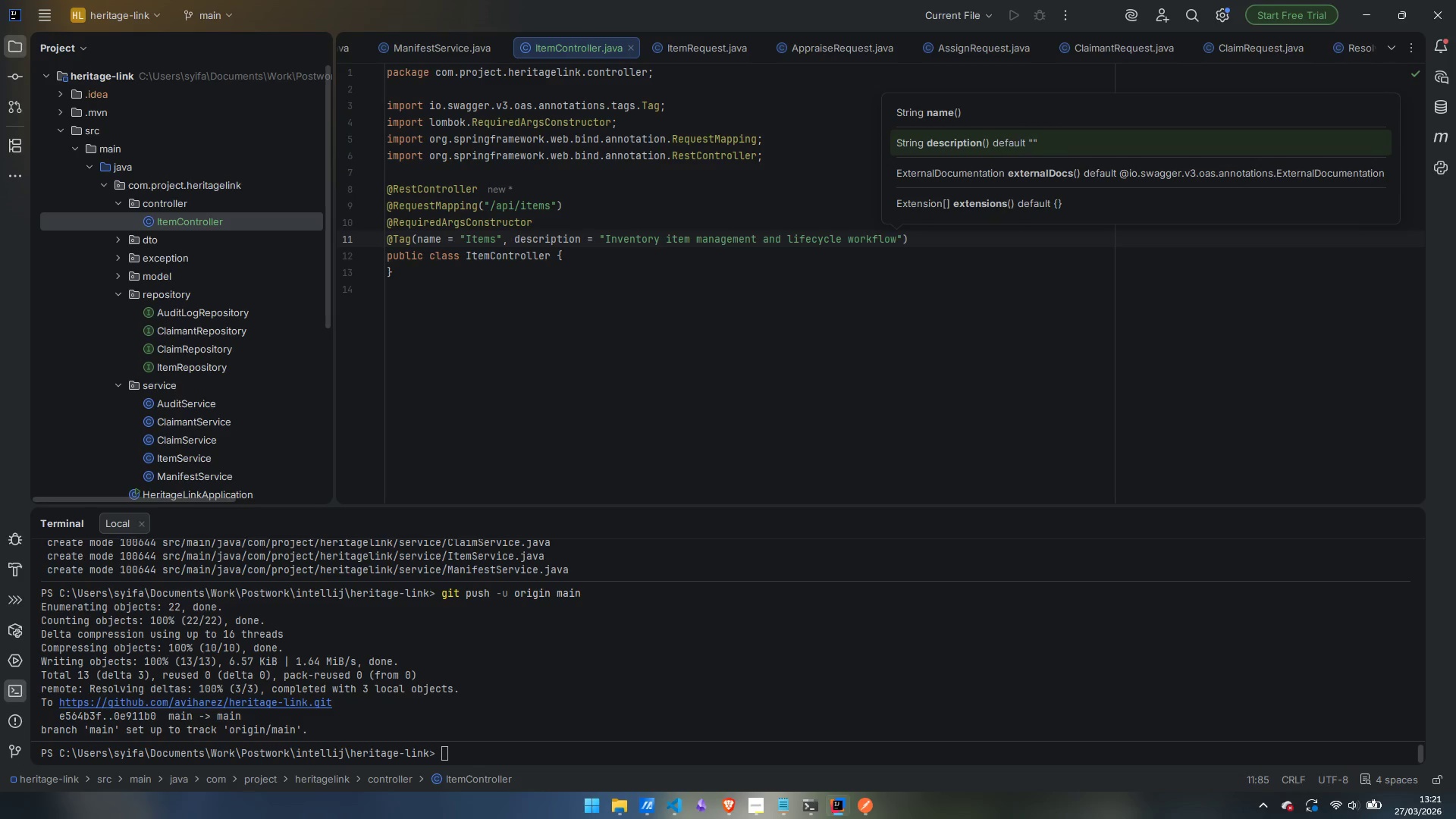 
key(ArrowRight)
 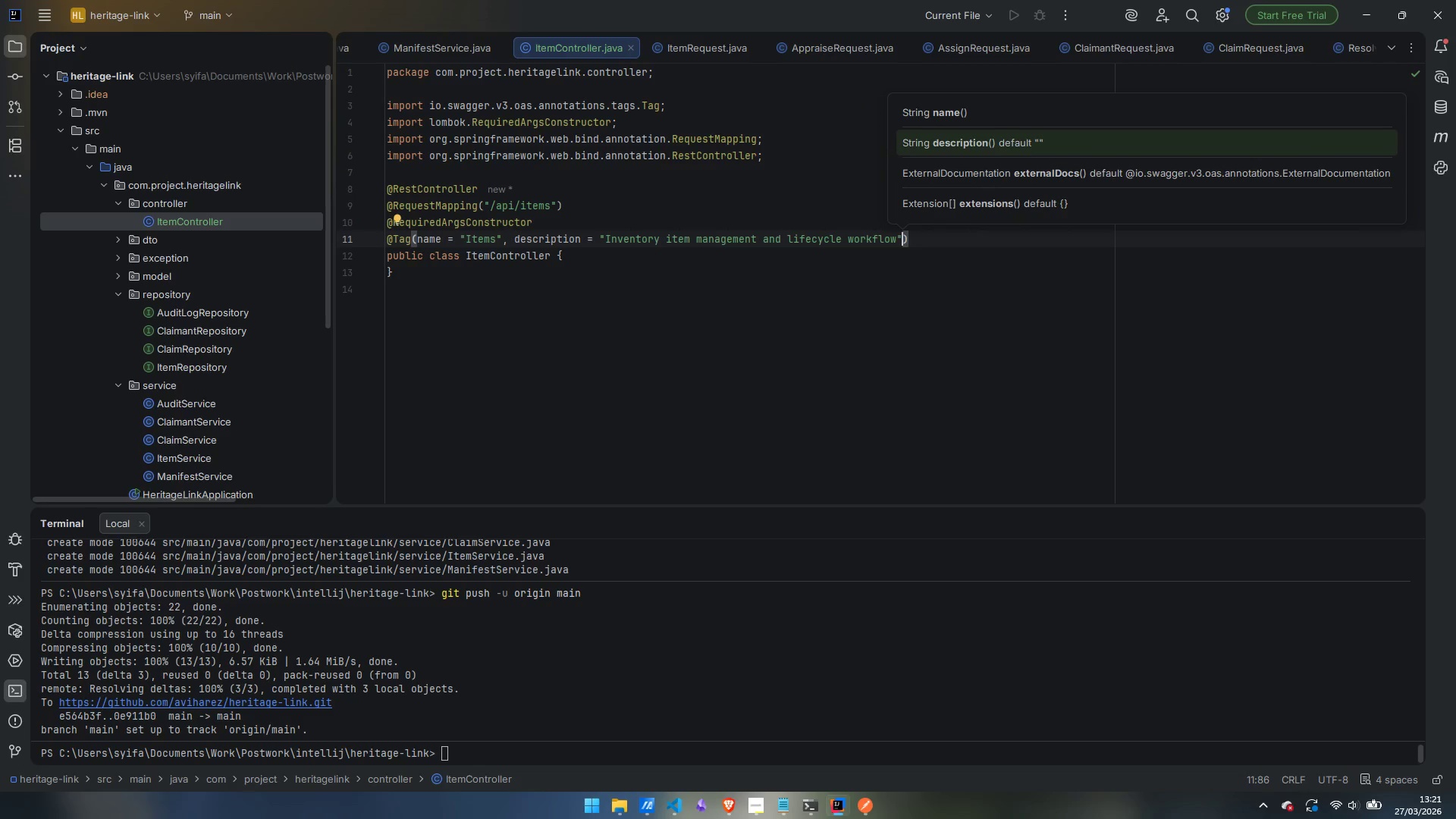 
key(ArrowDown)
 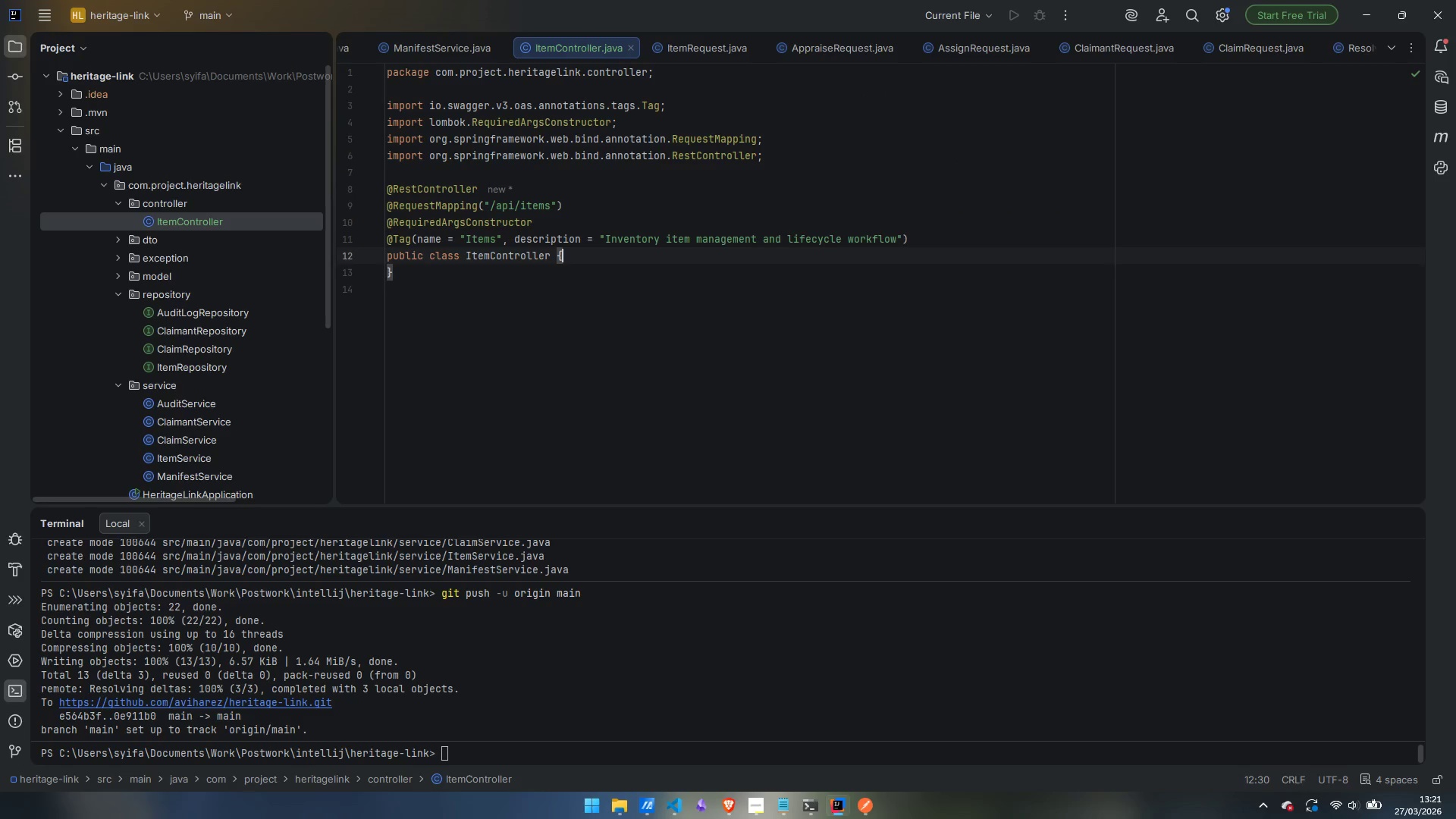 
key(Enter)
 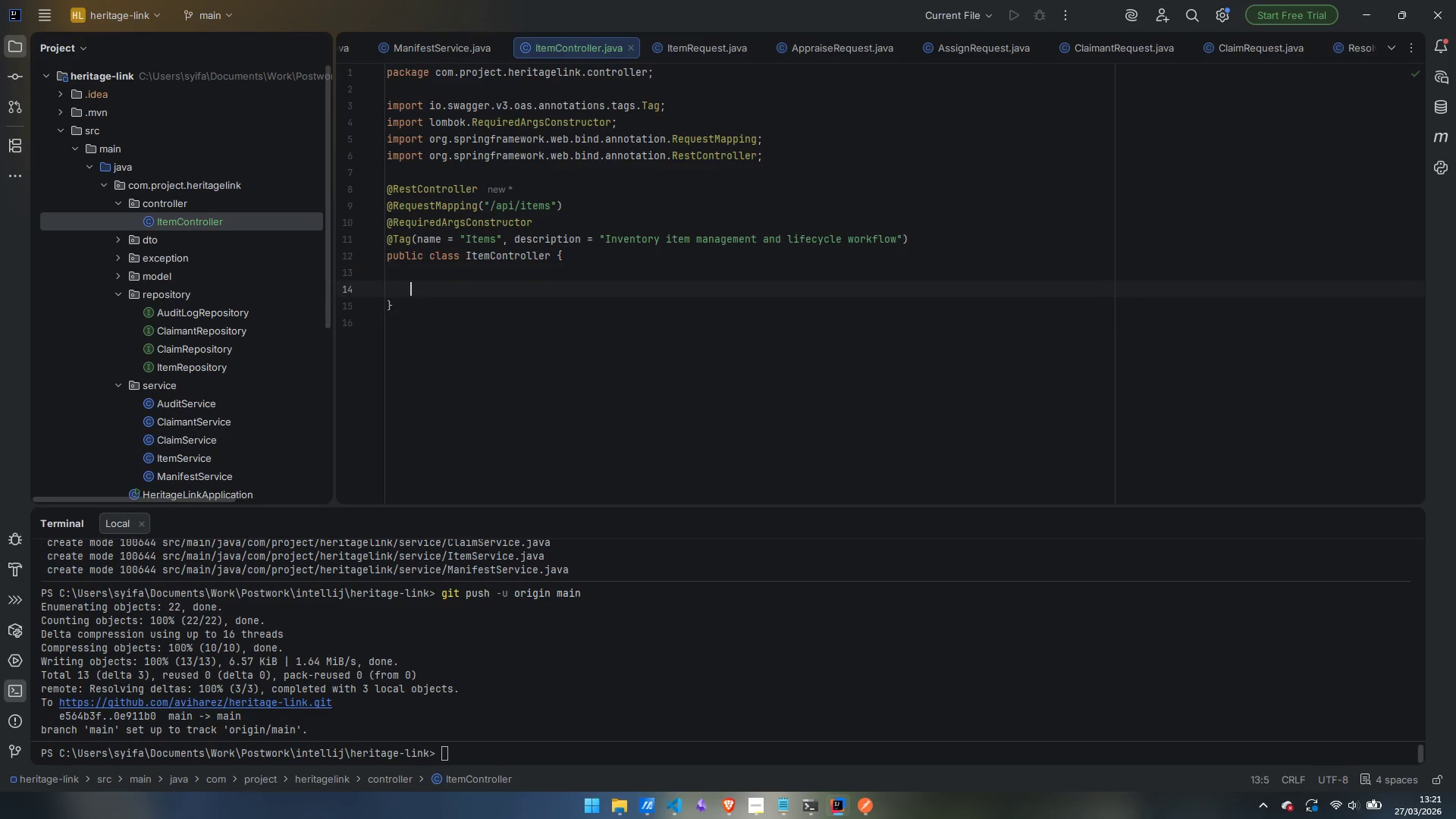 
key(Enter)
 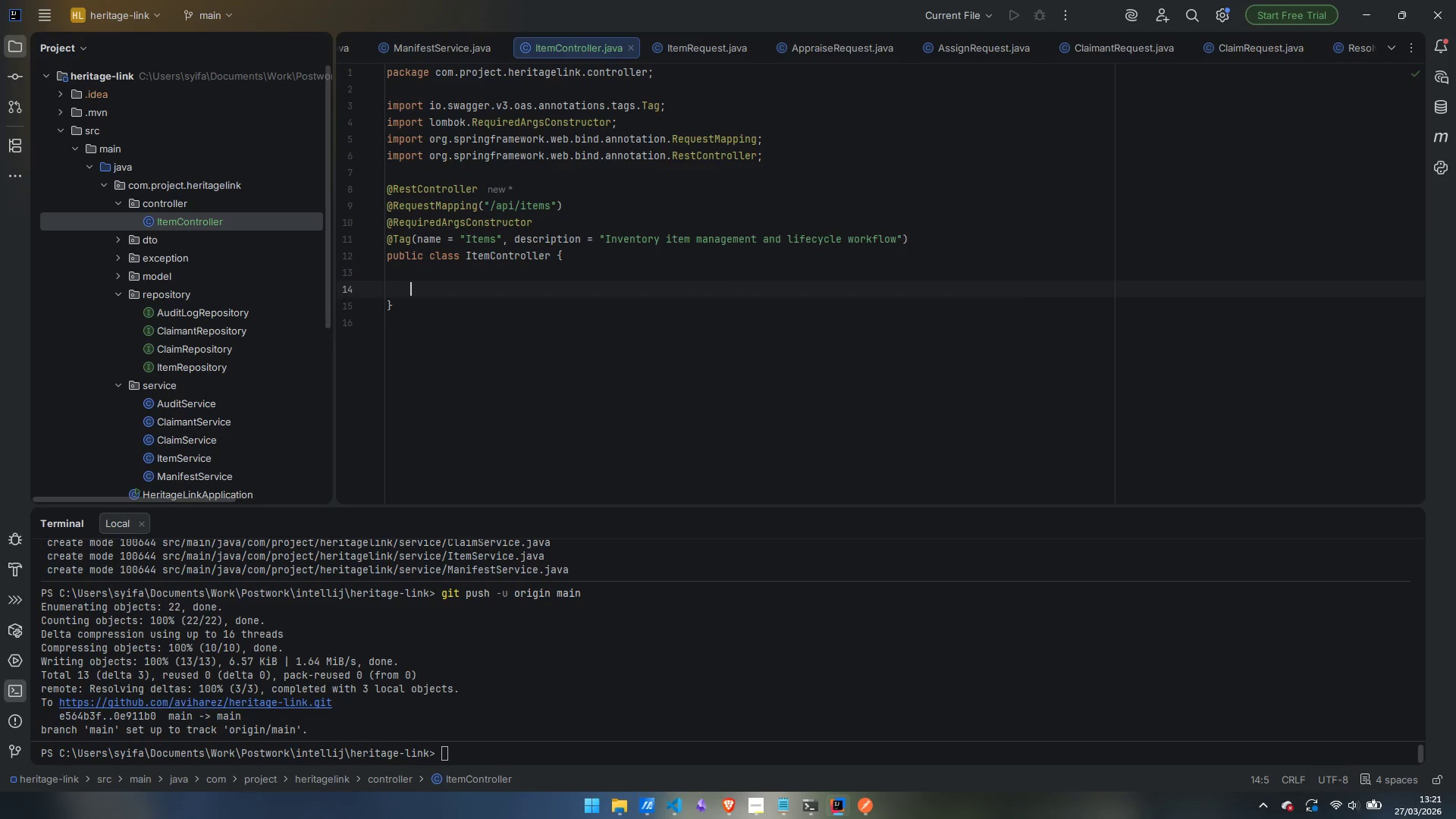 
key(Enter)
 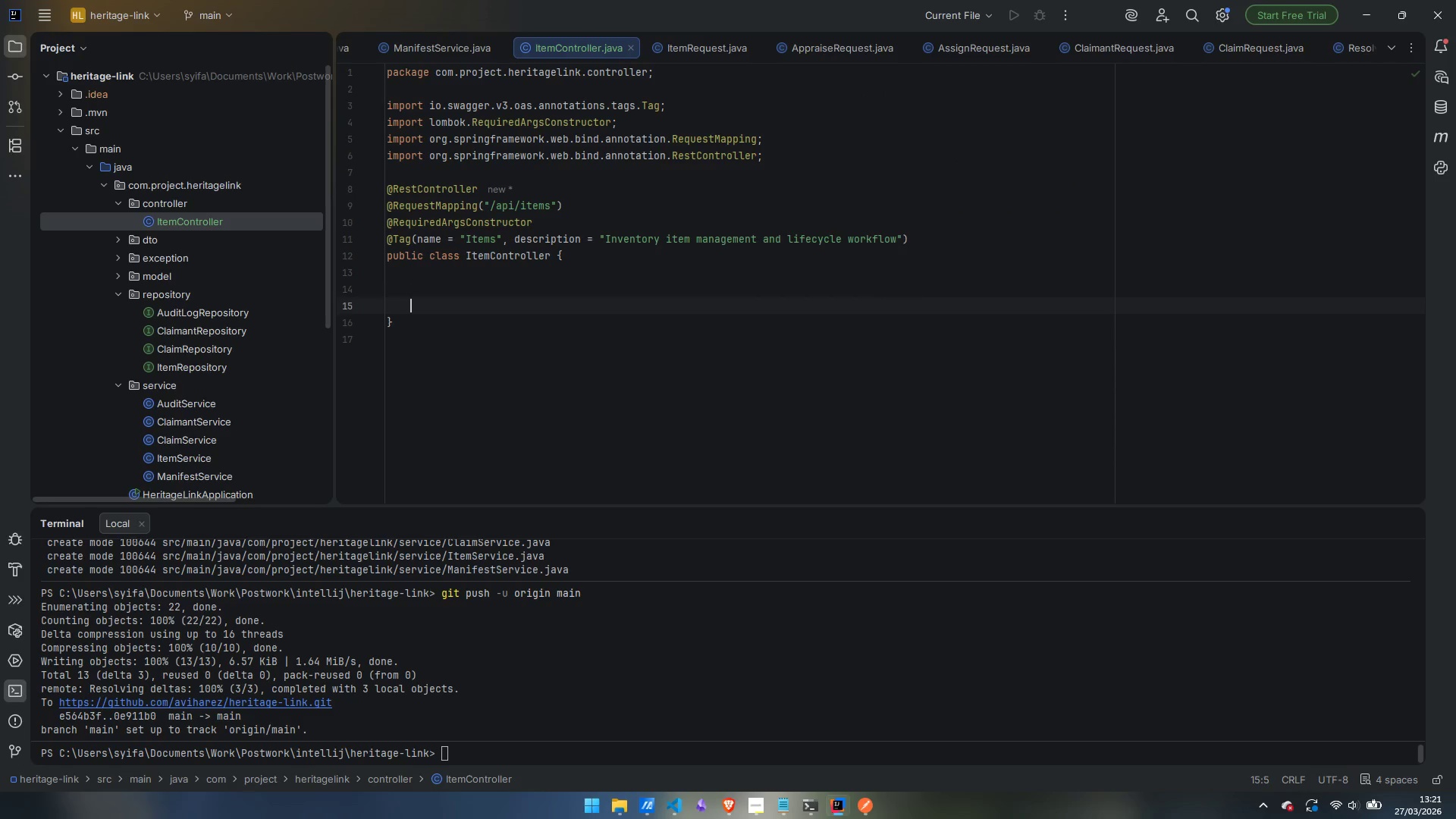 
key(ArrowUp)
 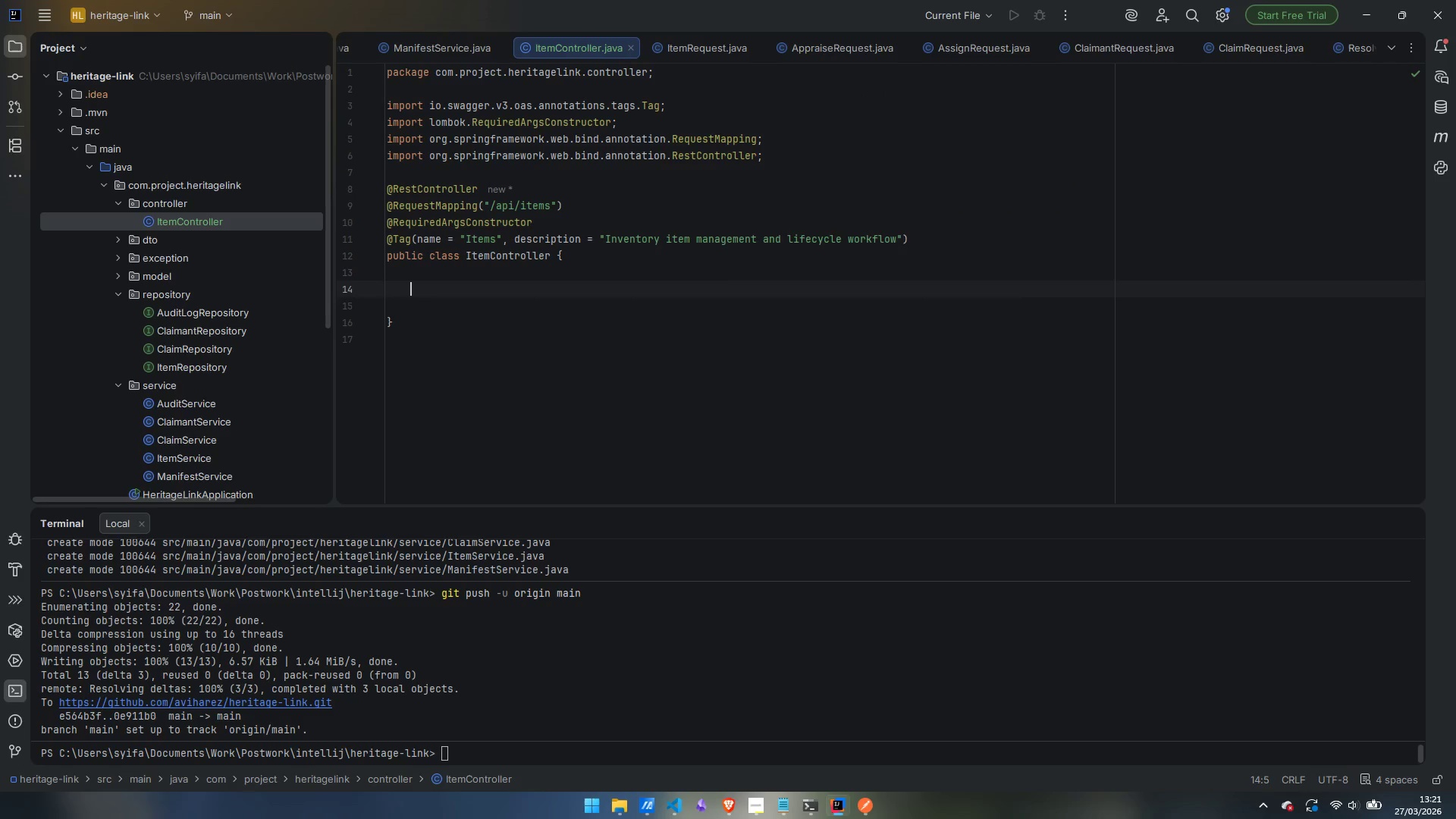 
type(por)
key(Backspace)
key(Backspace)
type(rivate final ItemService item)
 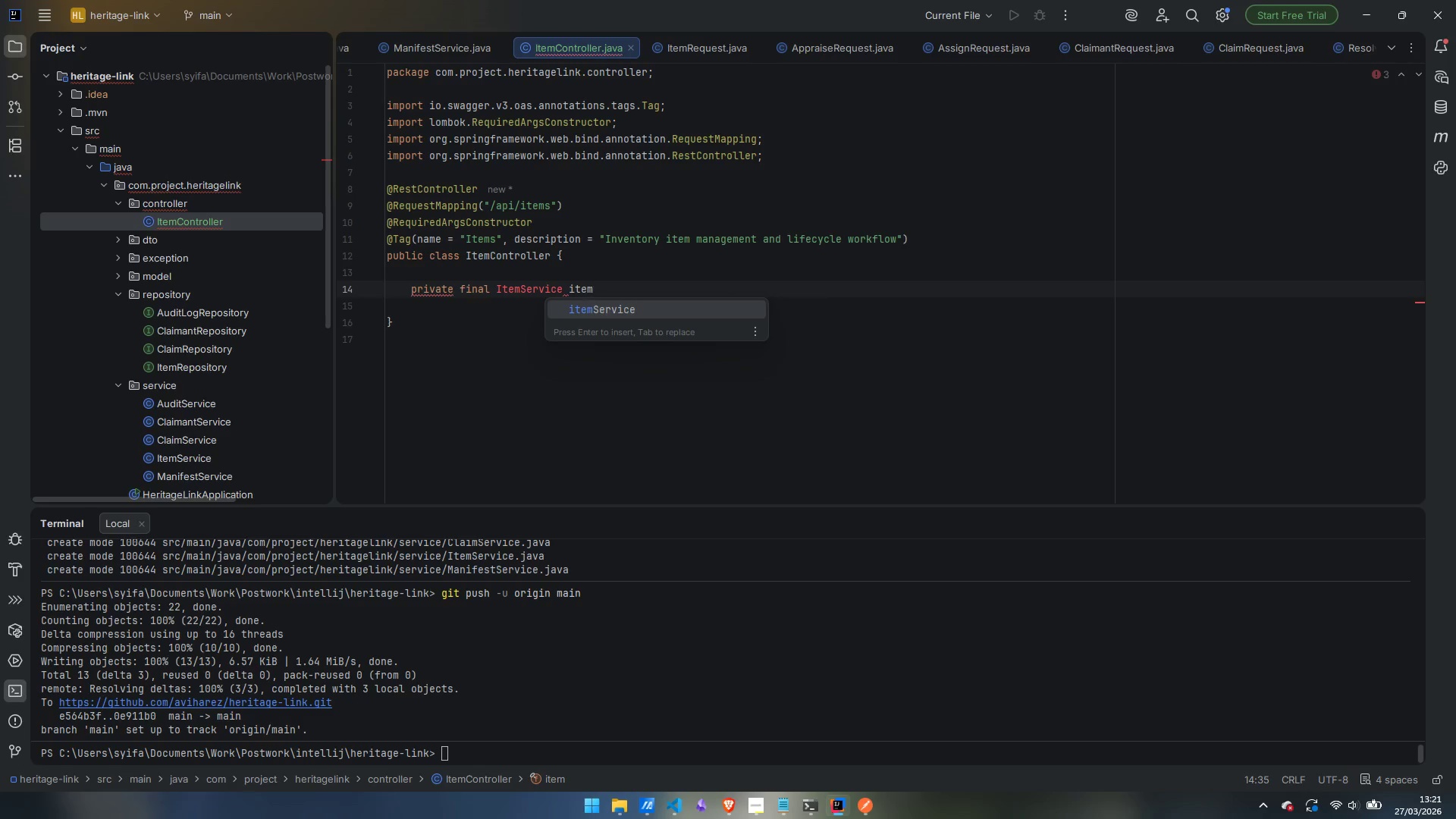 
key(Enter)
 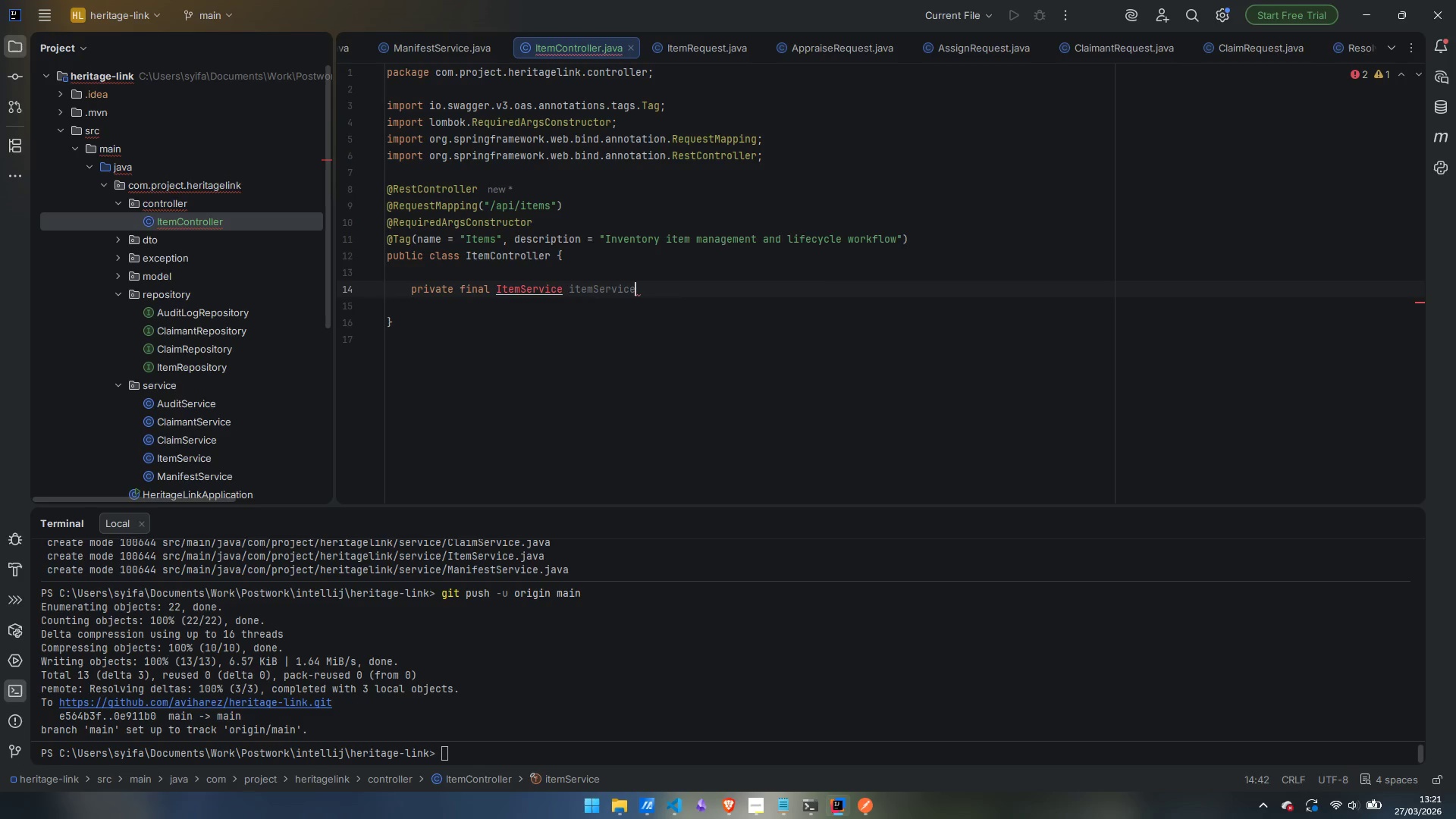 
key(Control+Period)
 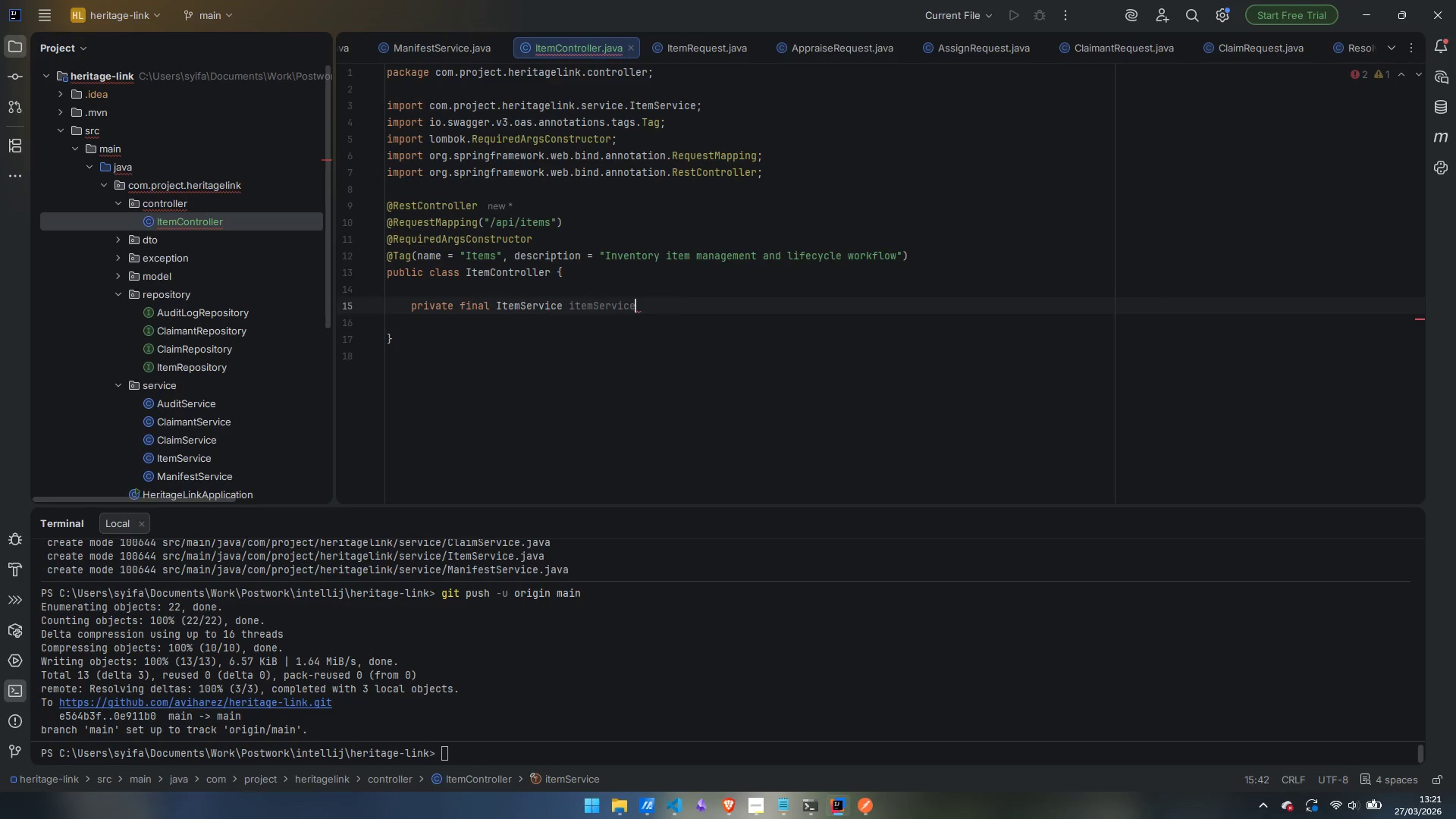 
key(Semicolon)
 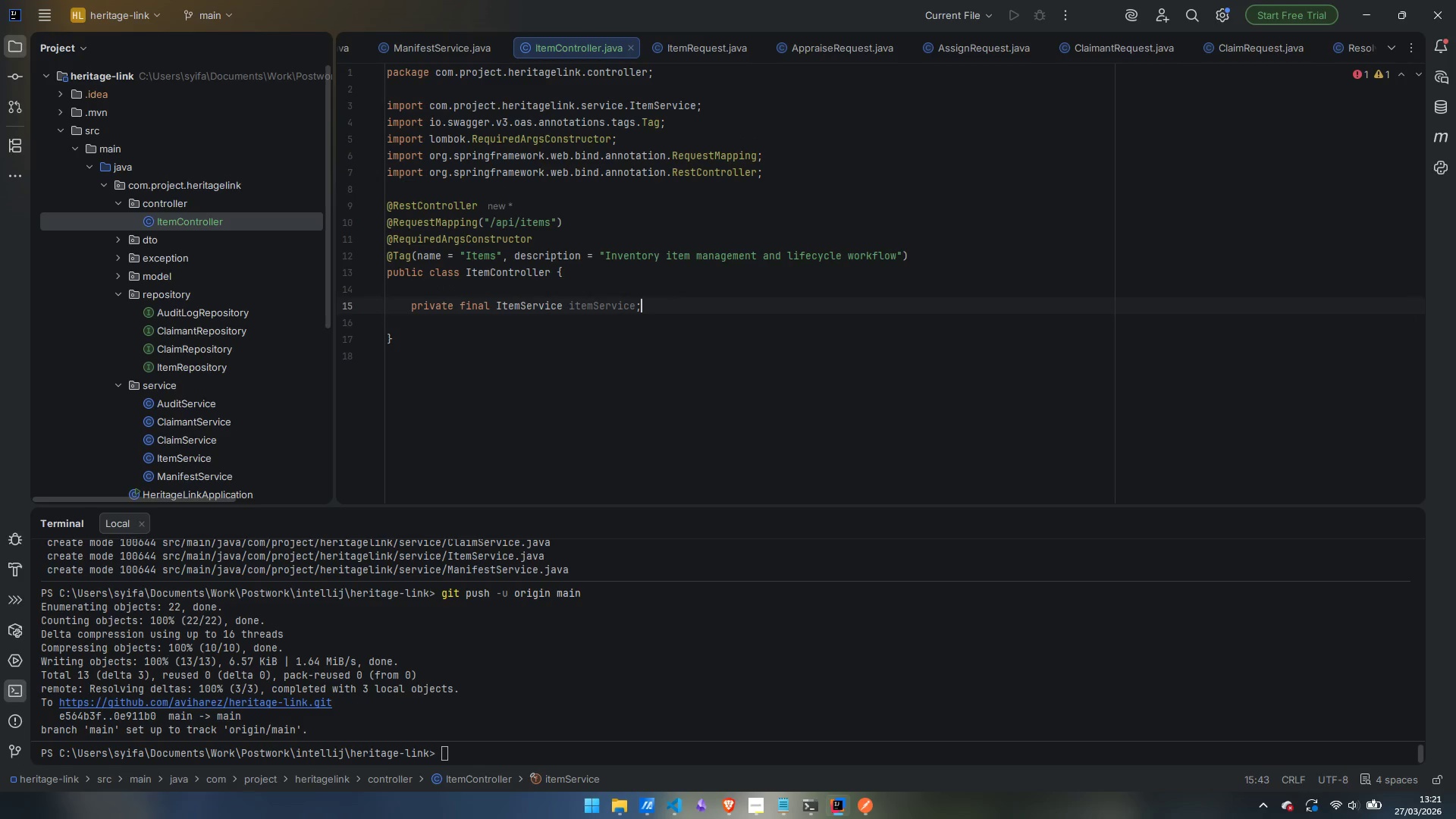 
key(Enter)
 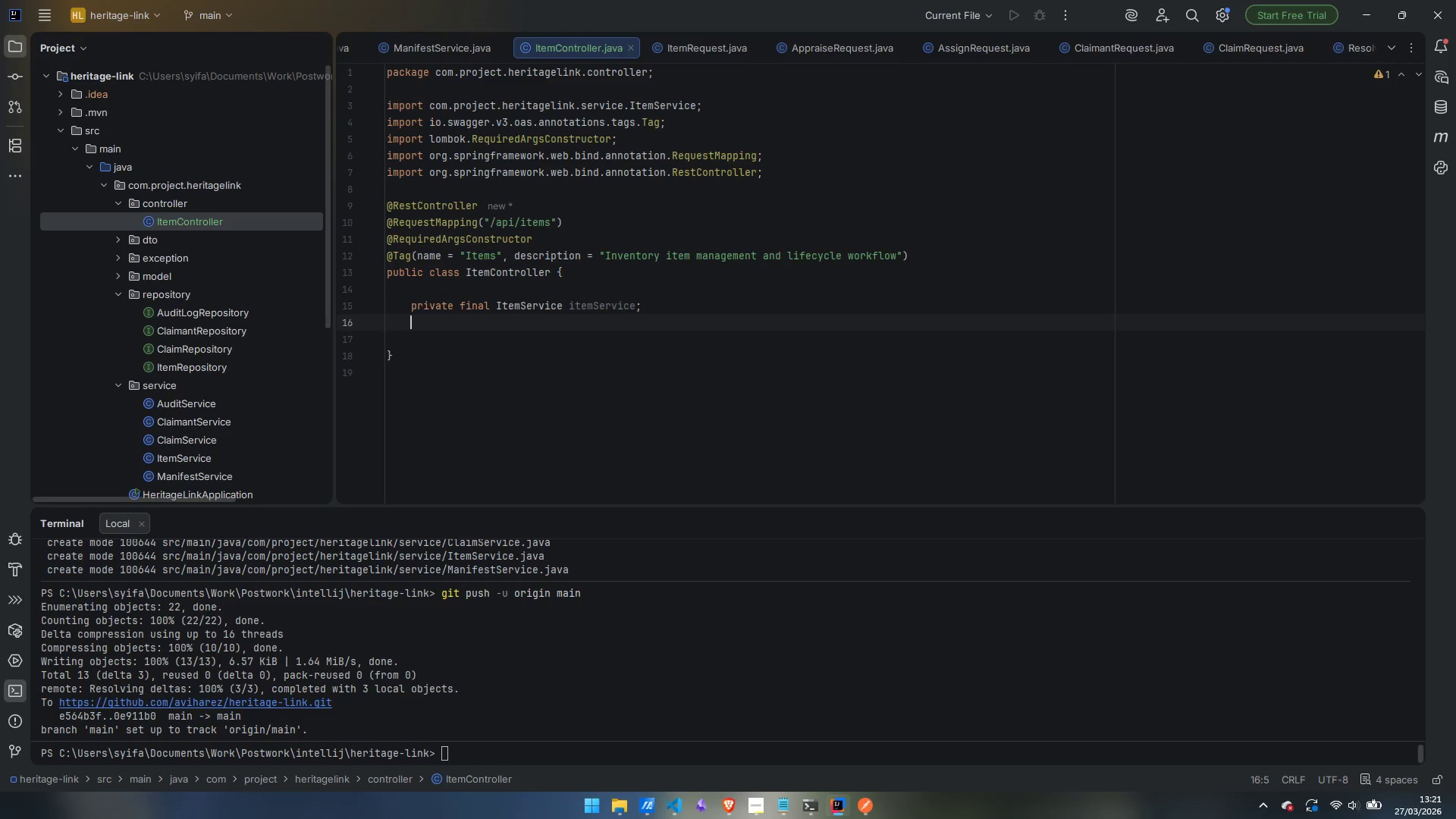 
key(Enter)
 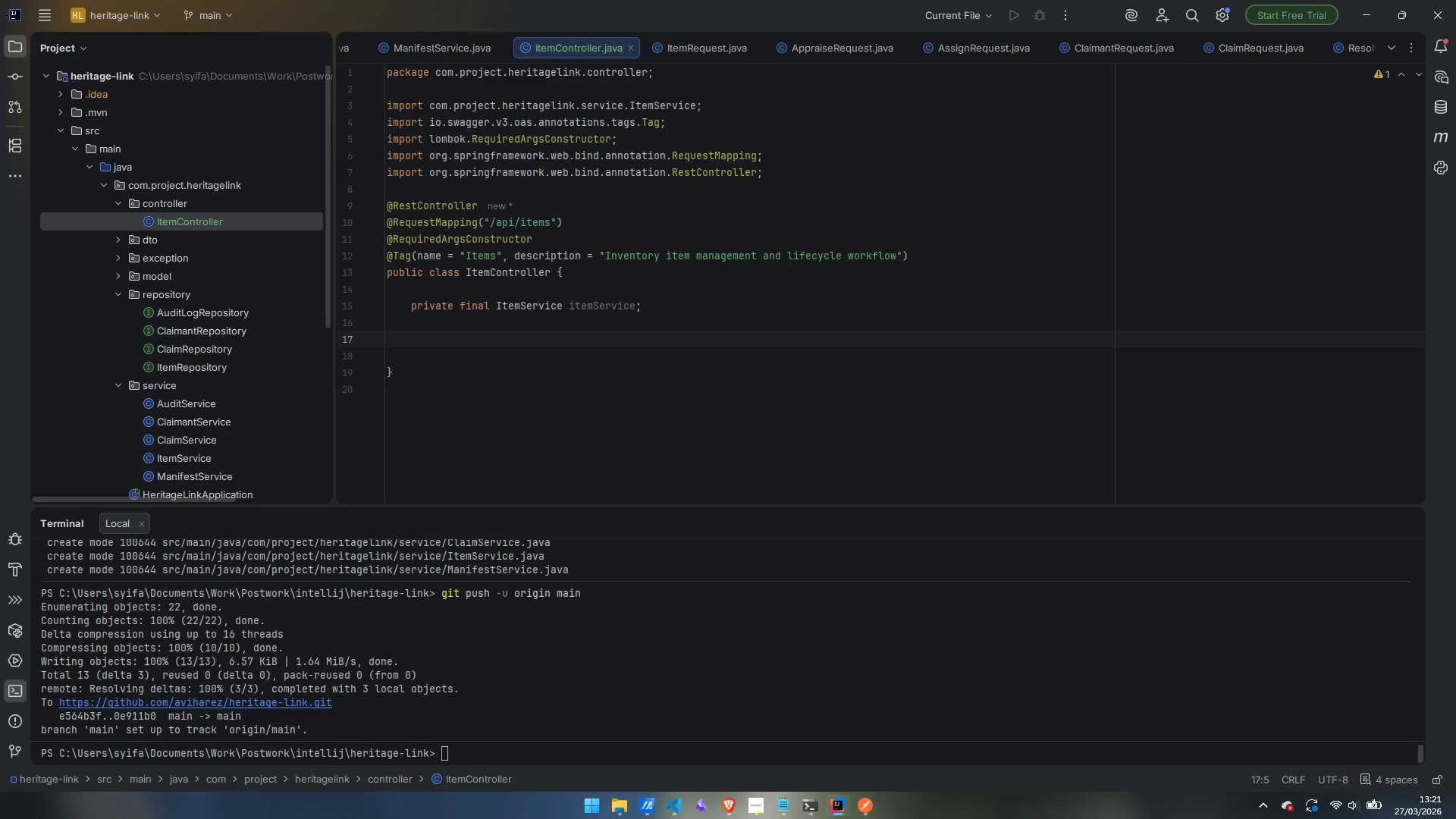 
type(// CRUD)
 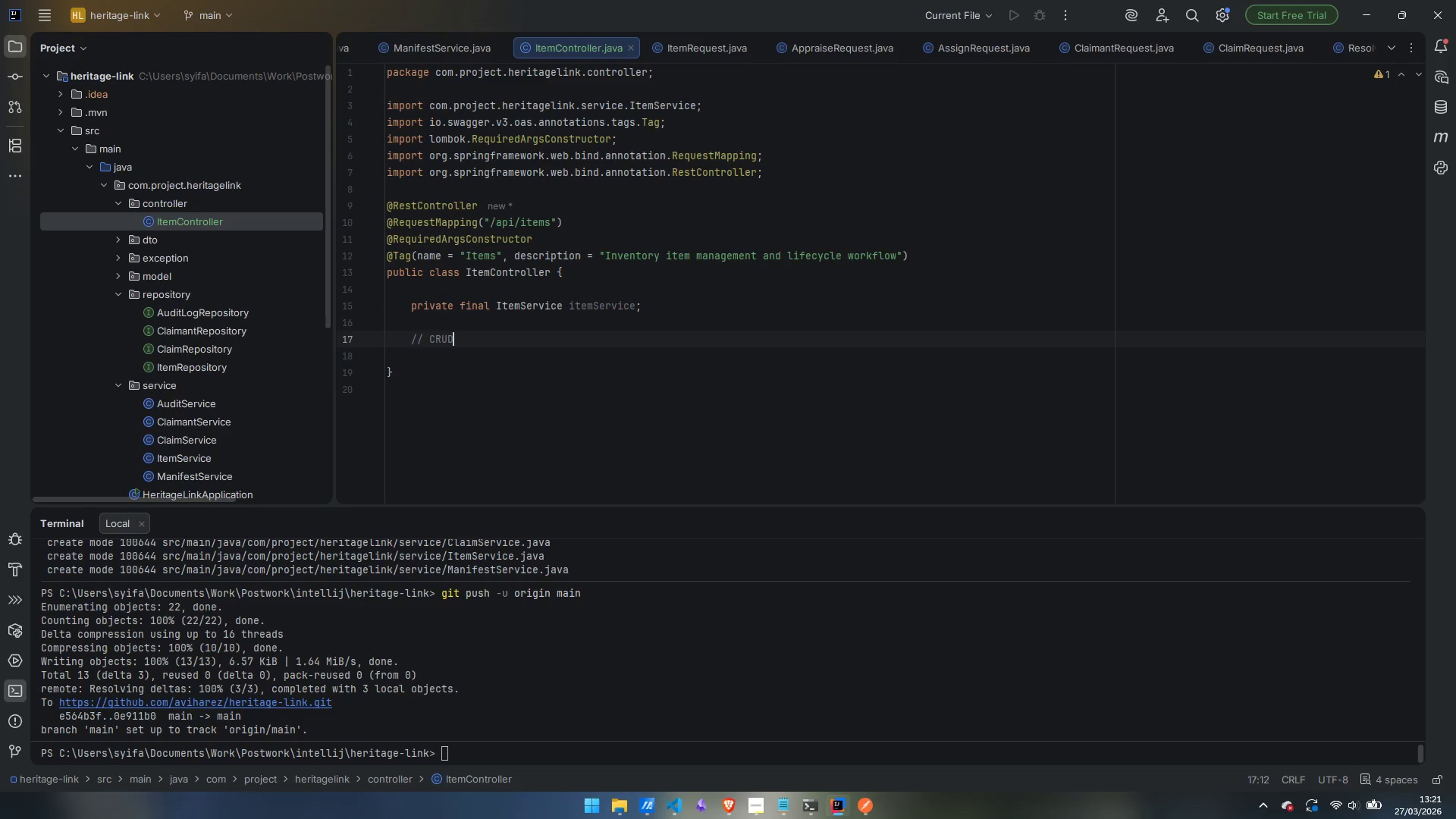 
wait(19.41)
 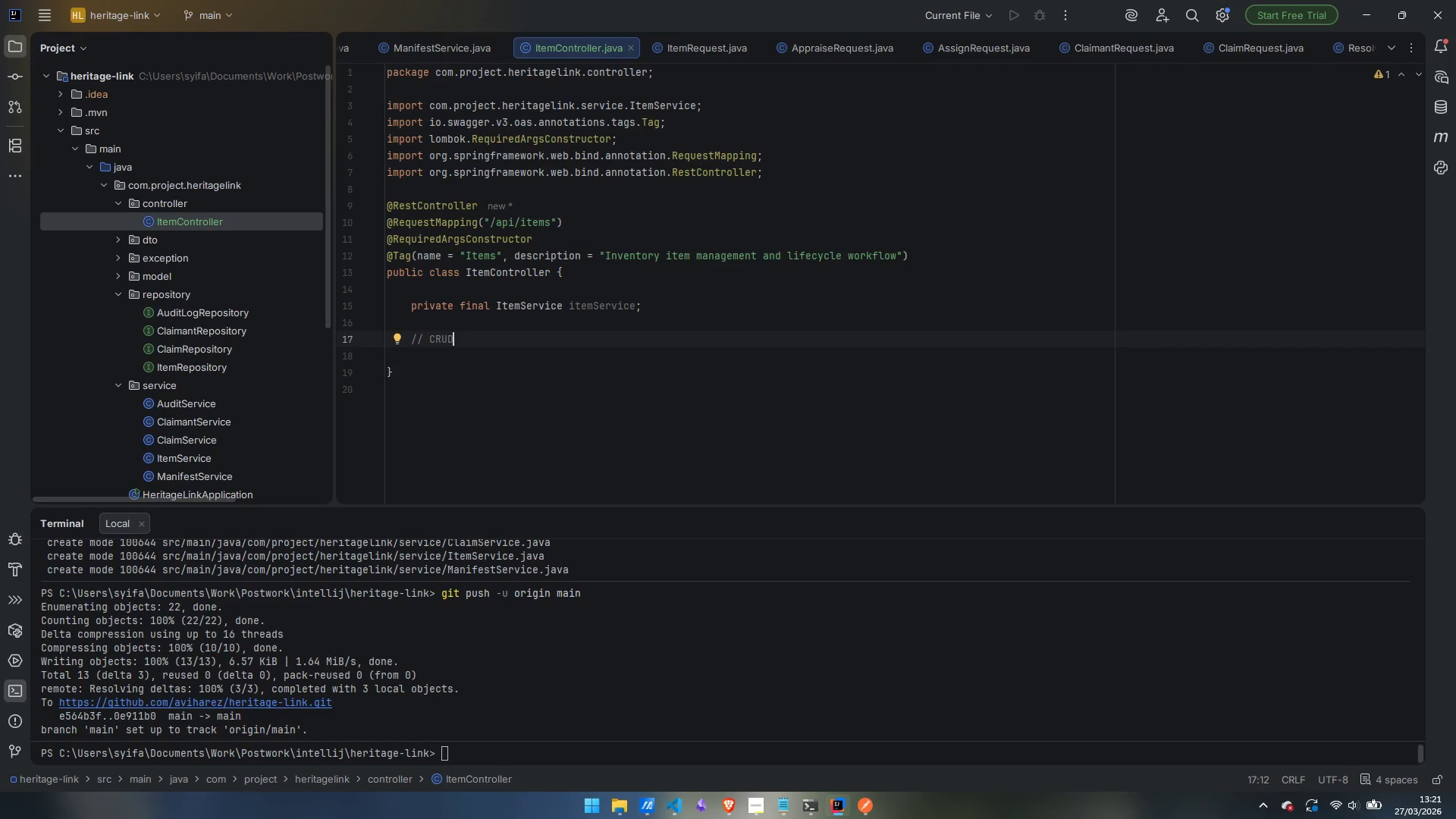 
key(Enter)
 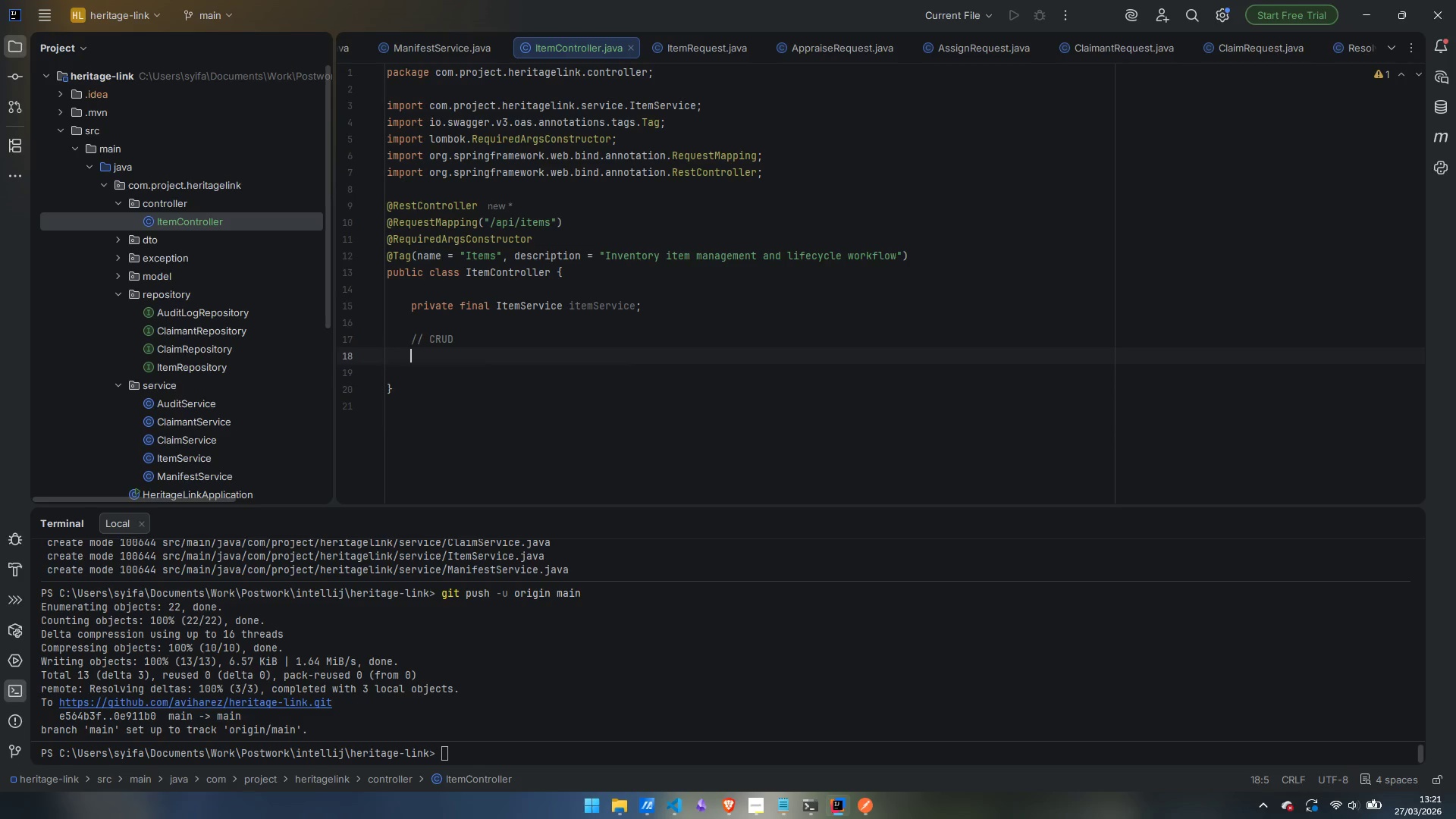 
key(Enter)
 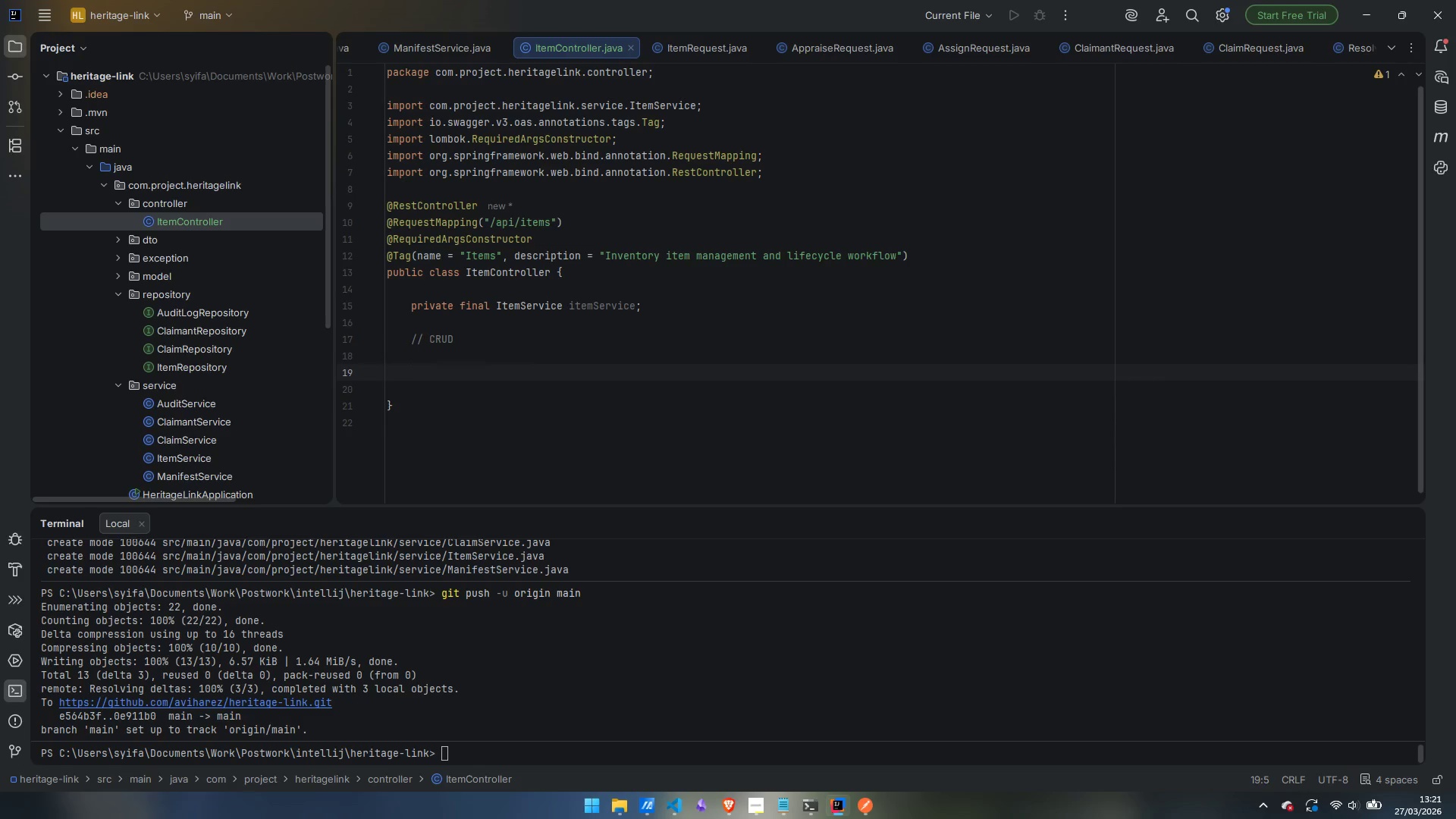 
type(@Post)
 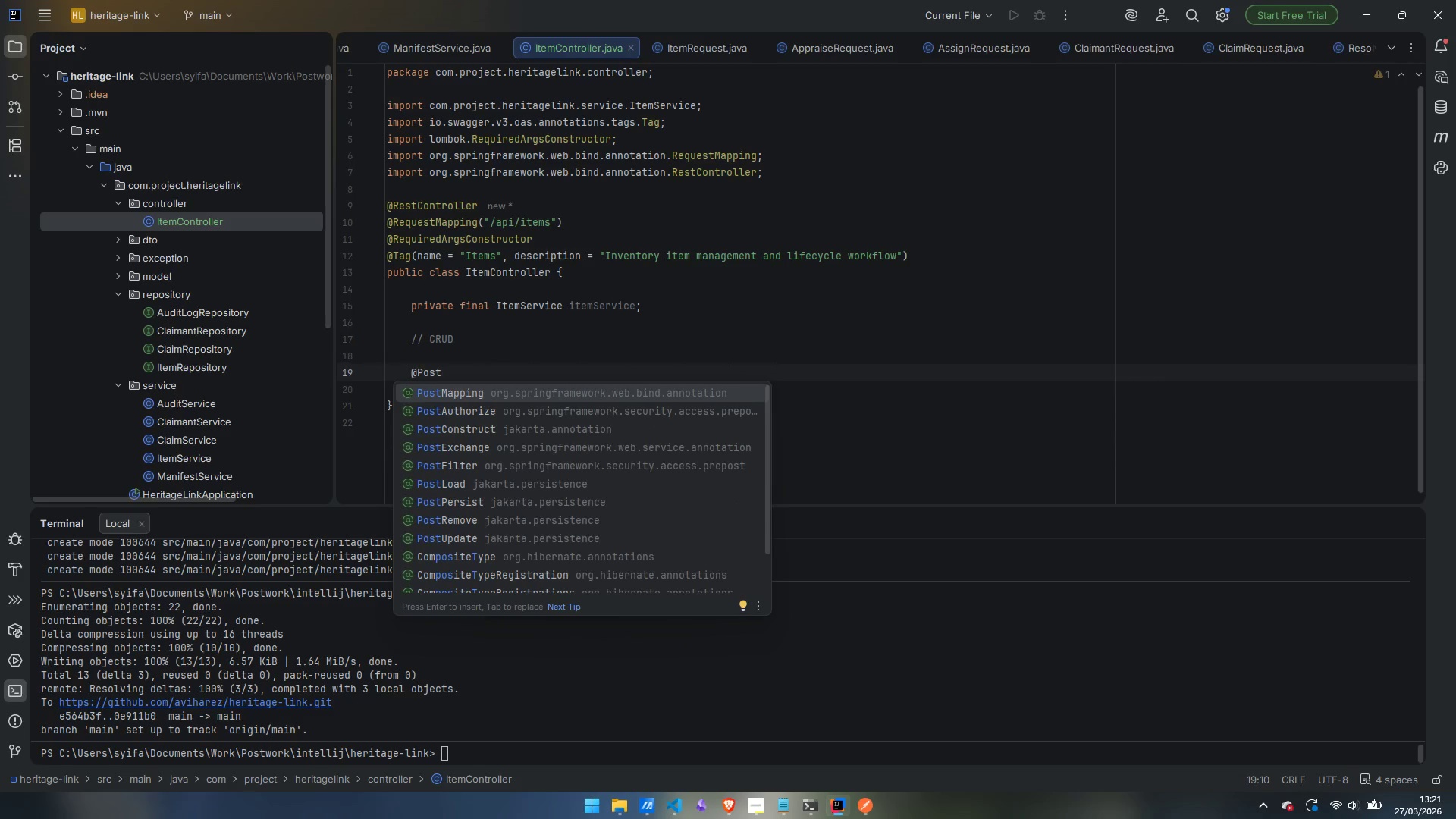 
key(Enter)
 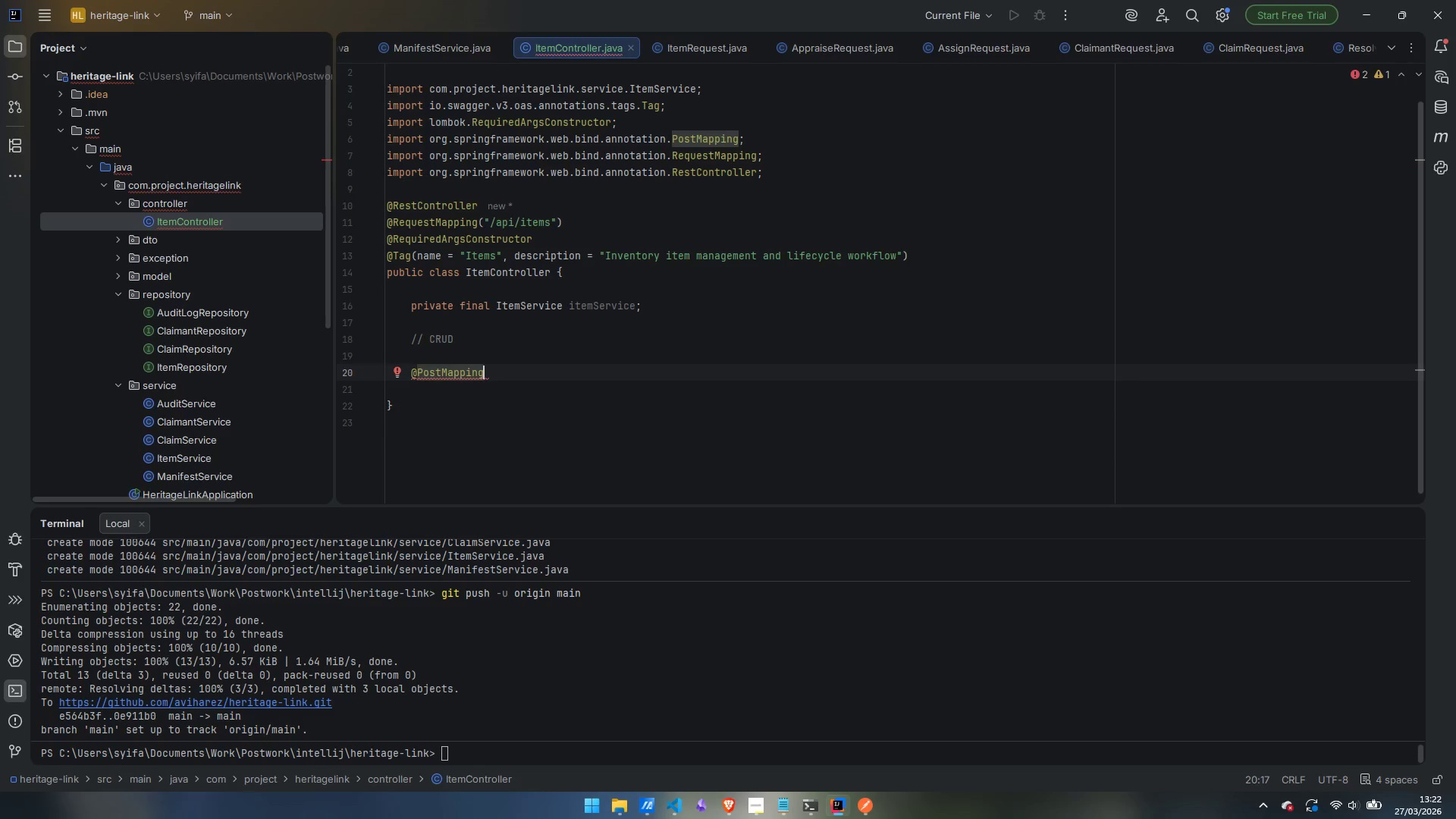 
wait(6.31)
 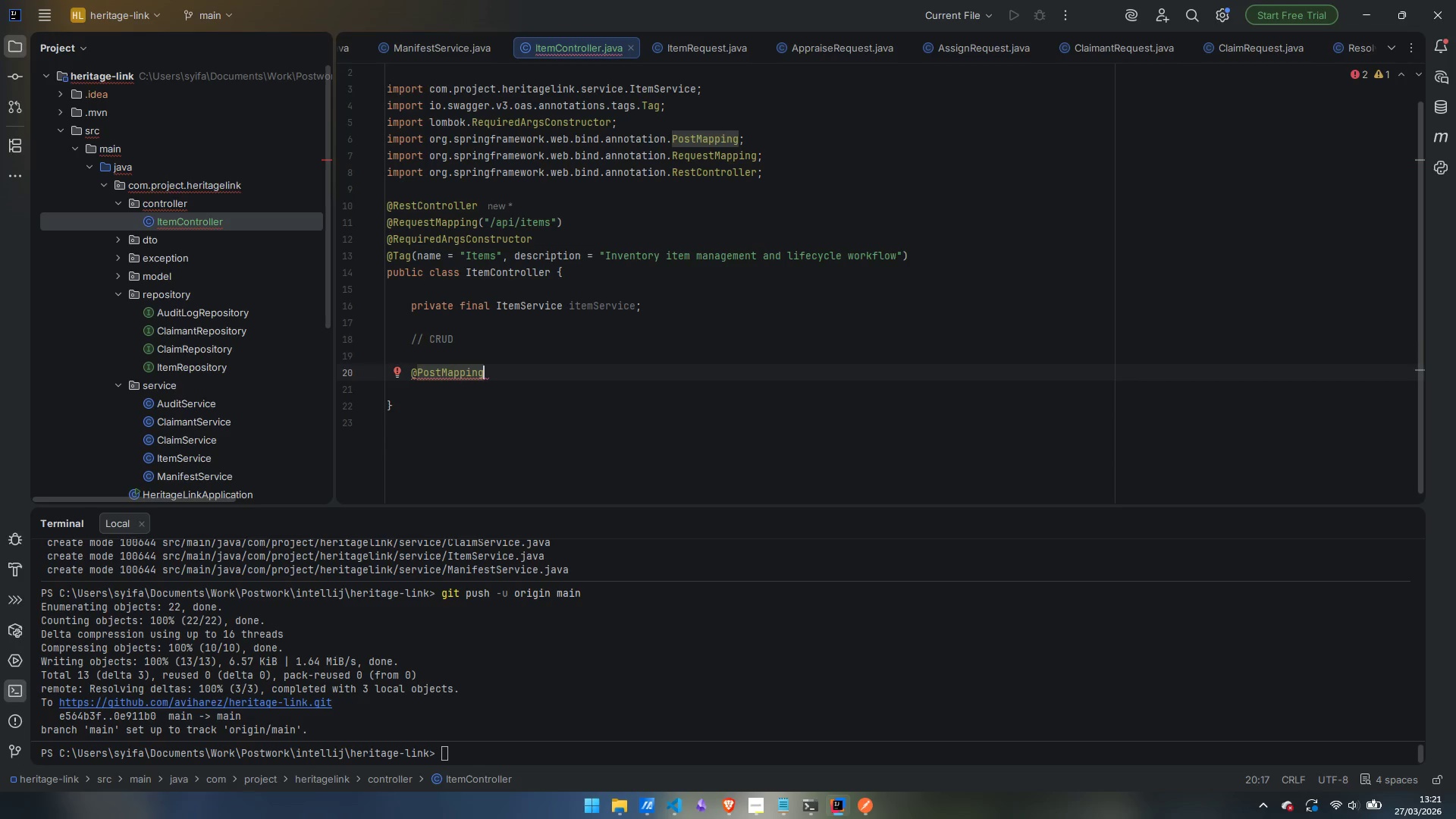 
key(Enter)
 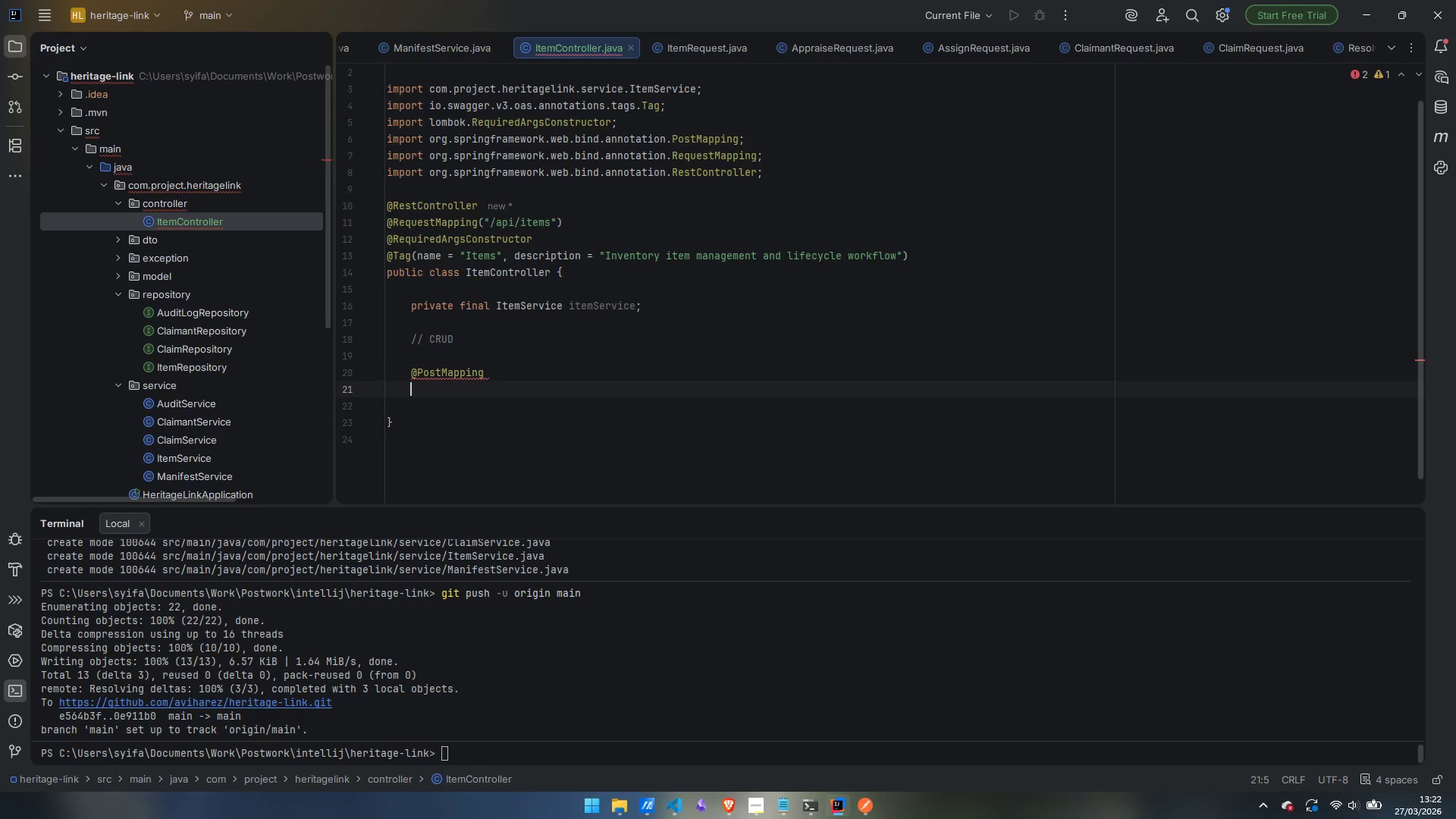 
type(@Operatiuo)
key(Backspace)
key(Backspace)
type(on)
 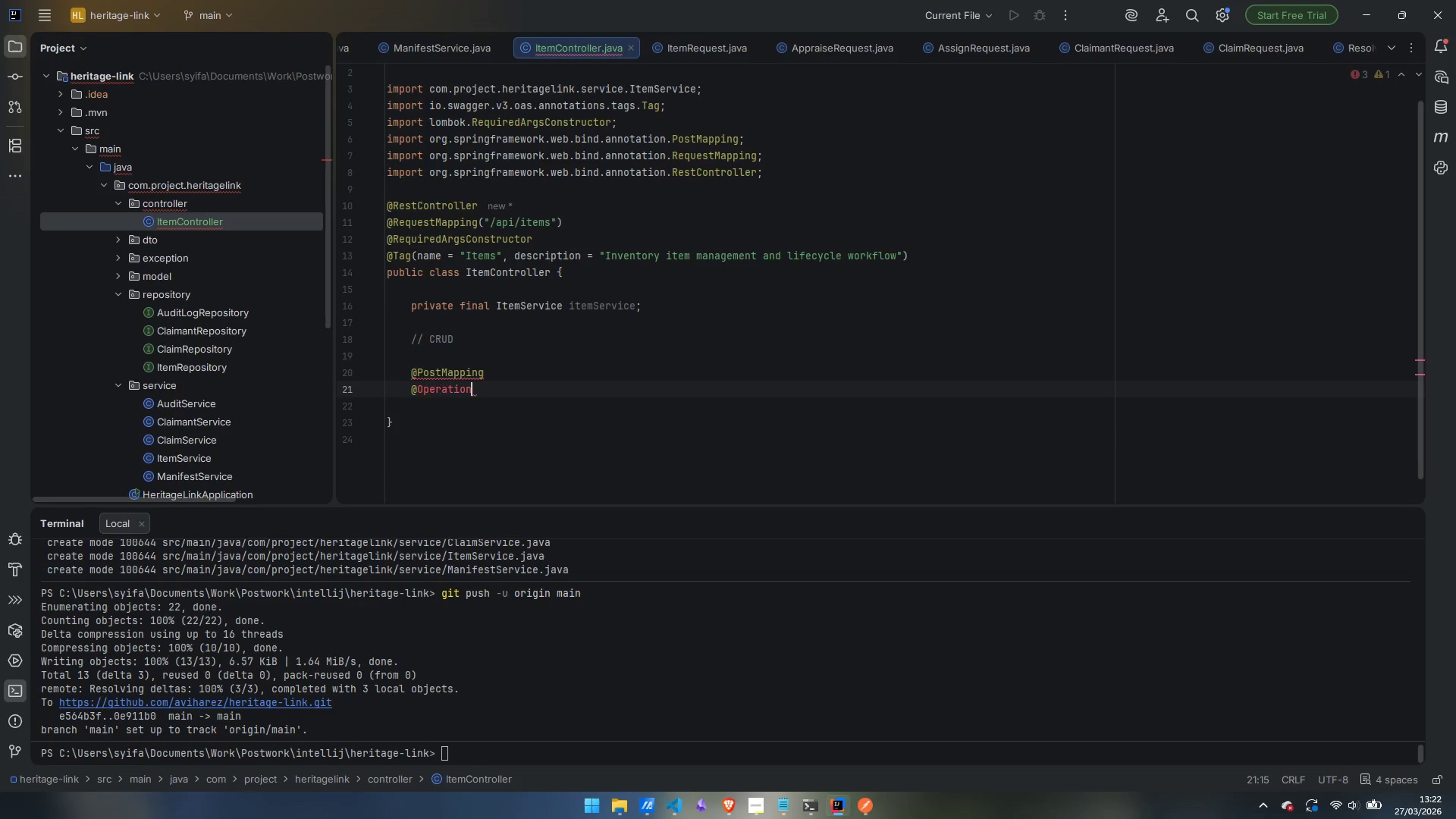 
key(Enter)
 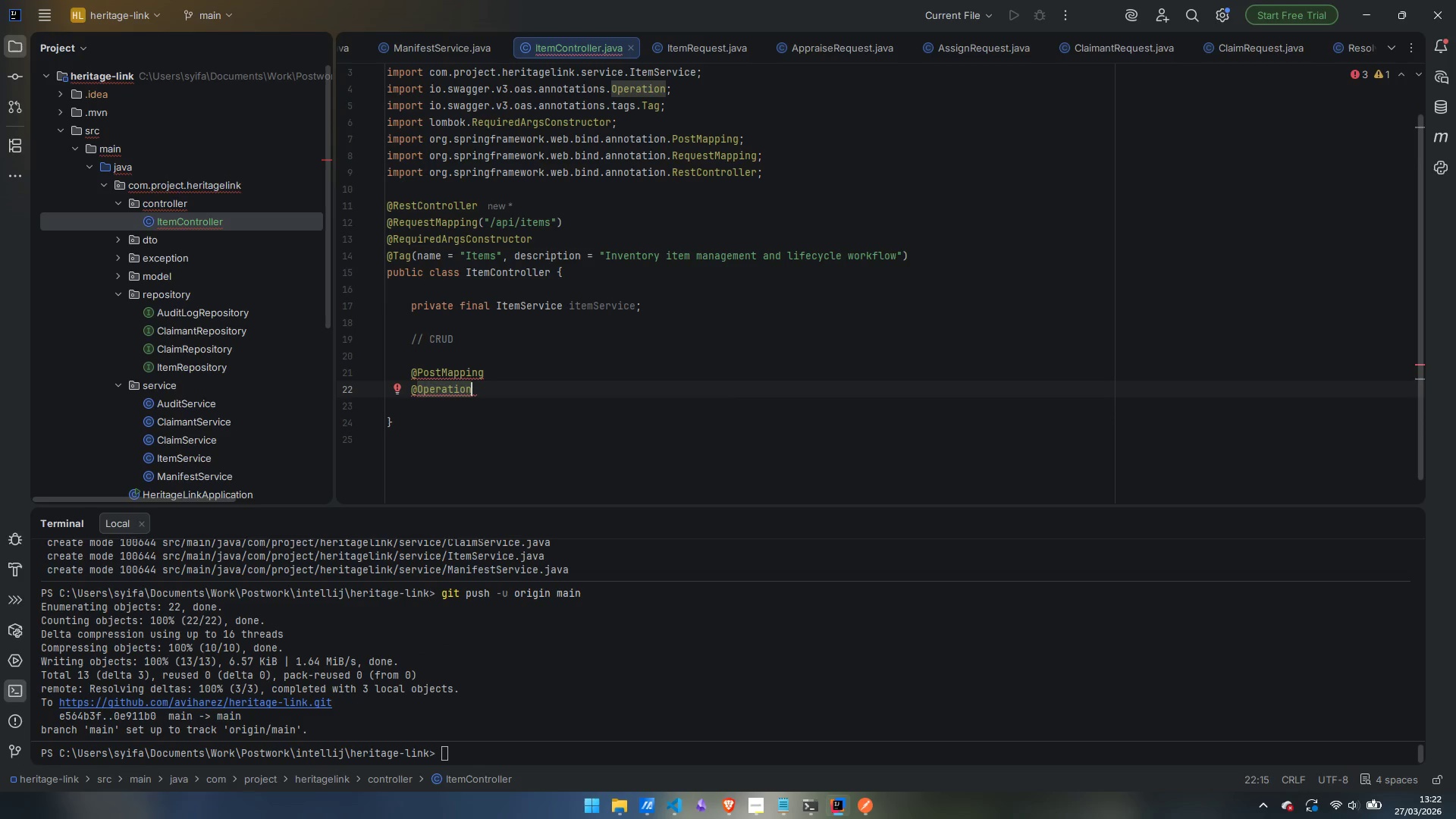 
type())
key(Backspace)
type((summary)
 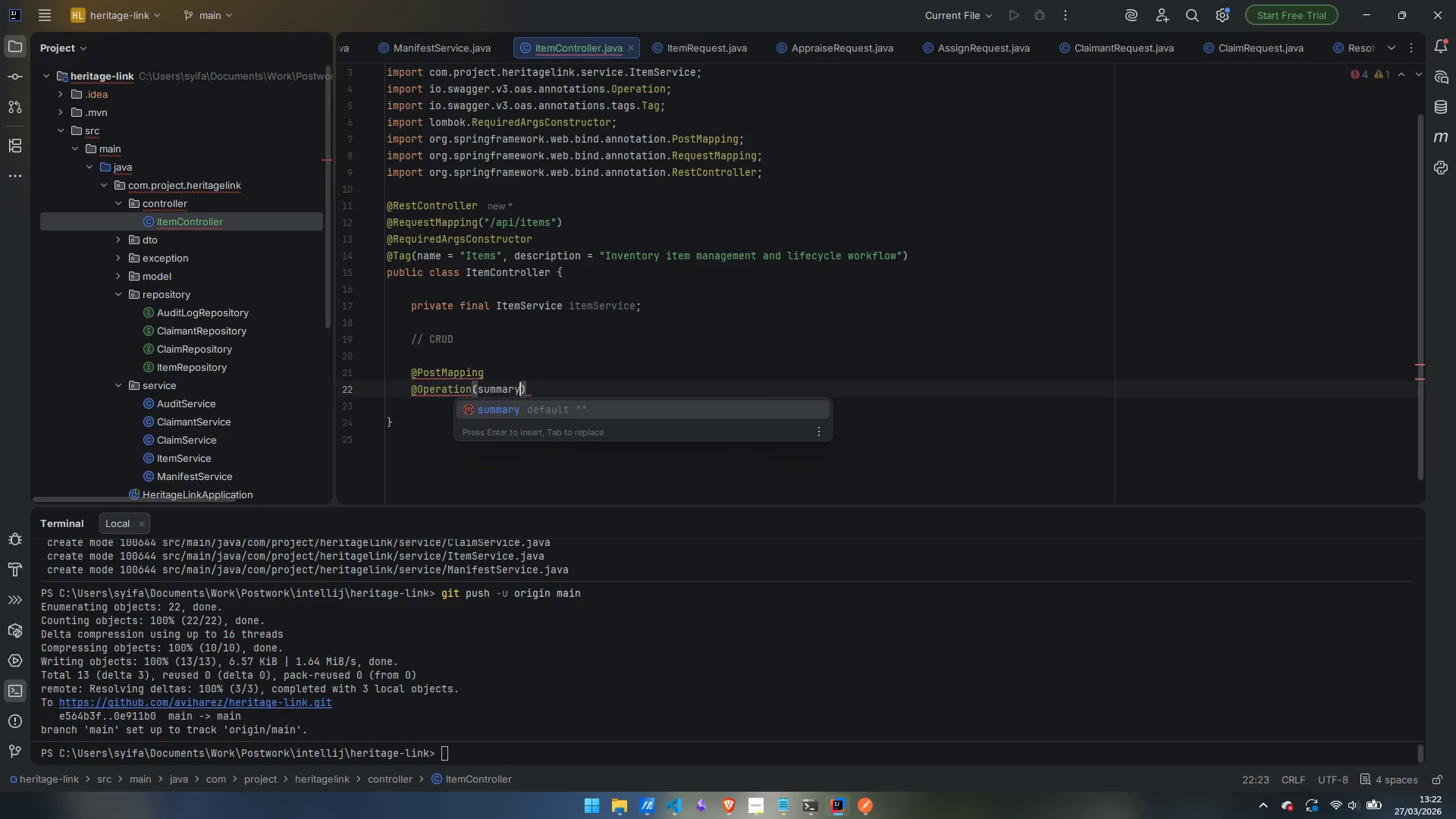 
key(Enter)
 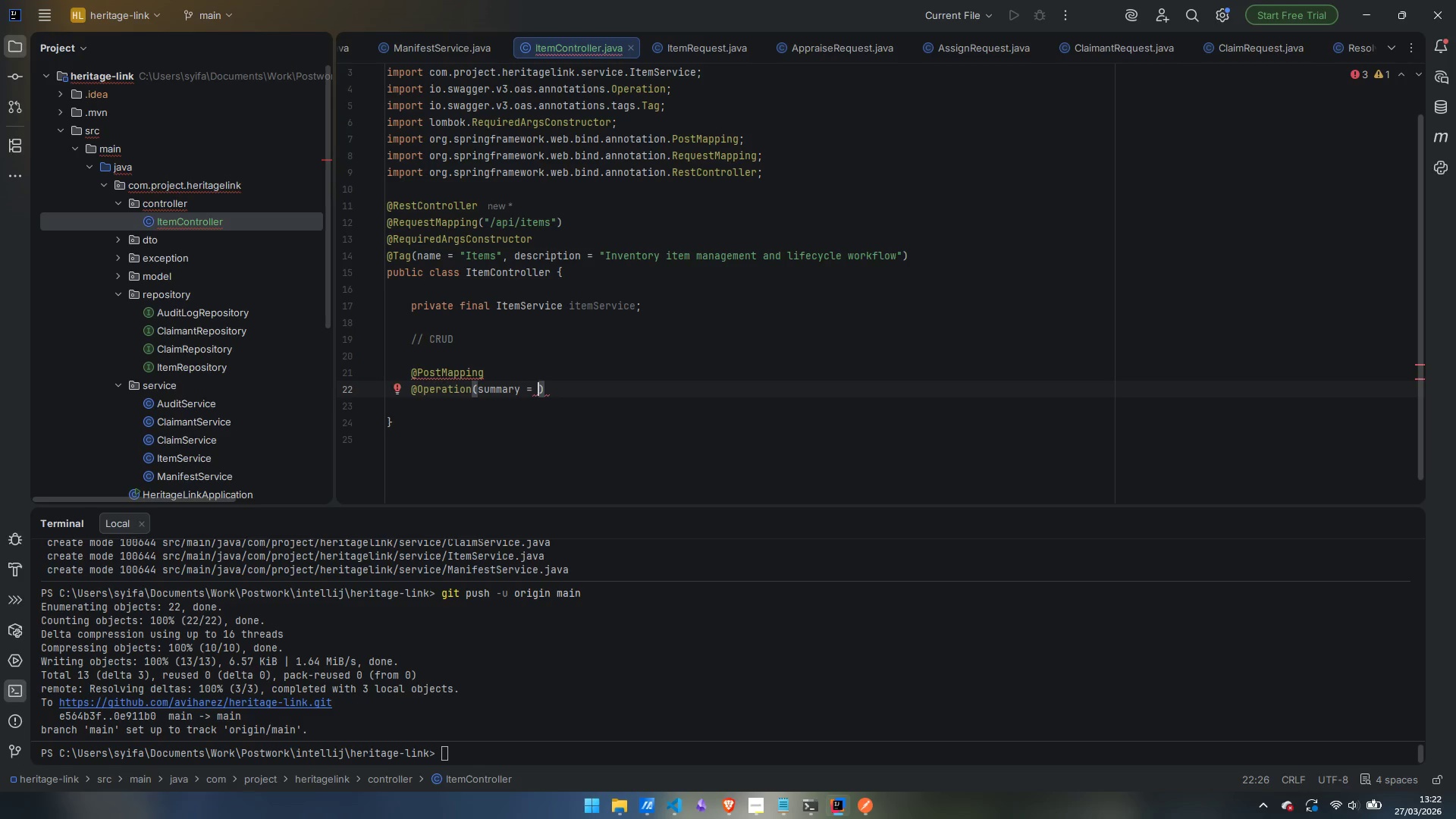 
type("Created)
key(Backspace)
type(s a new inventory item in IDENTIFIED status.)
 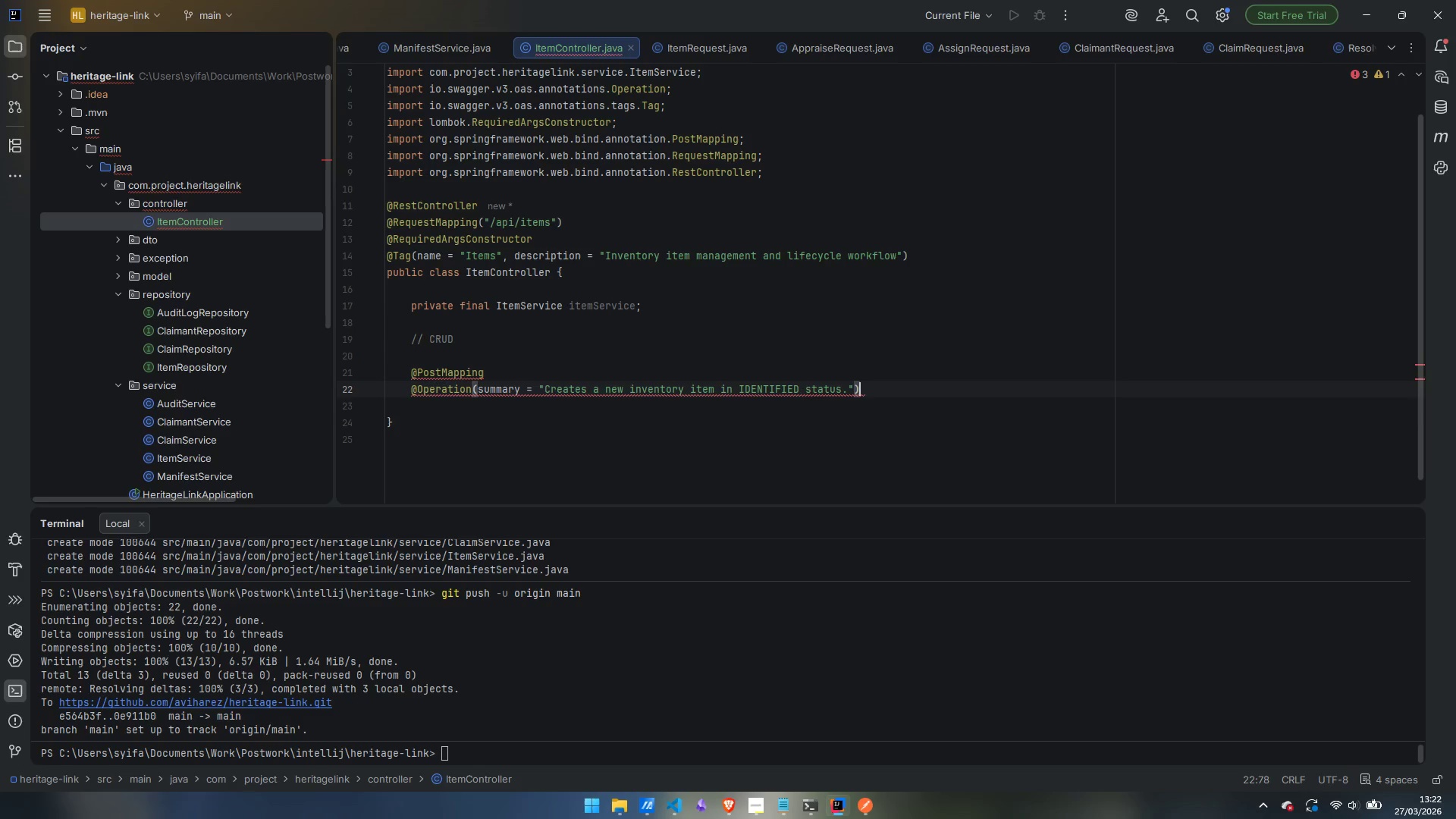 
 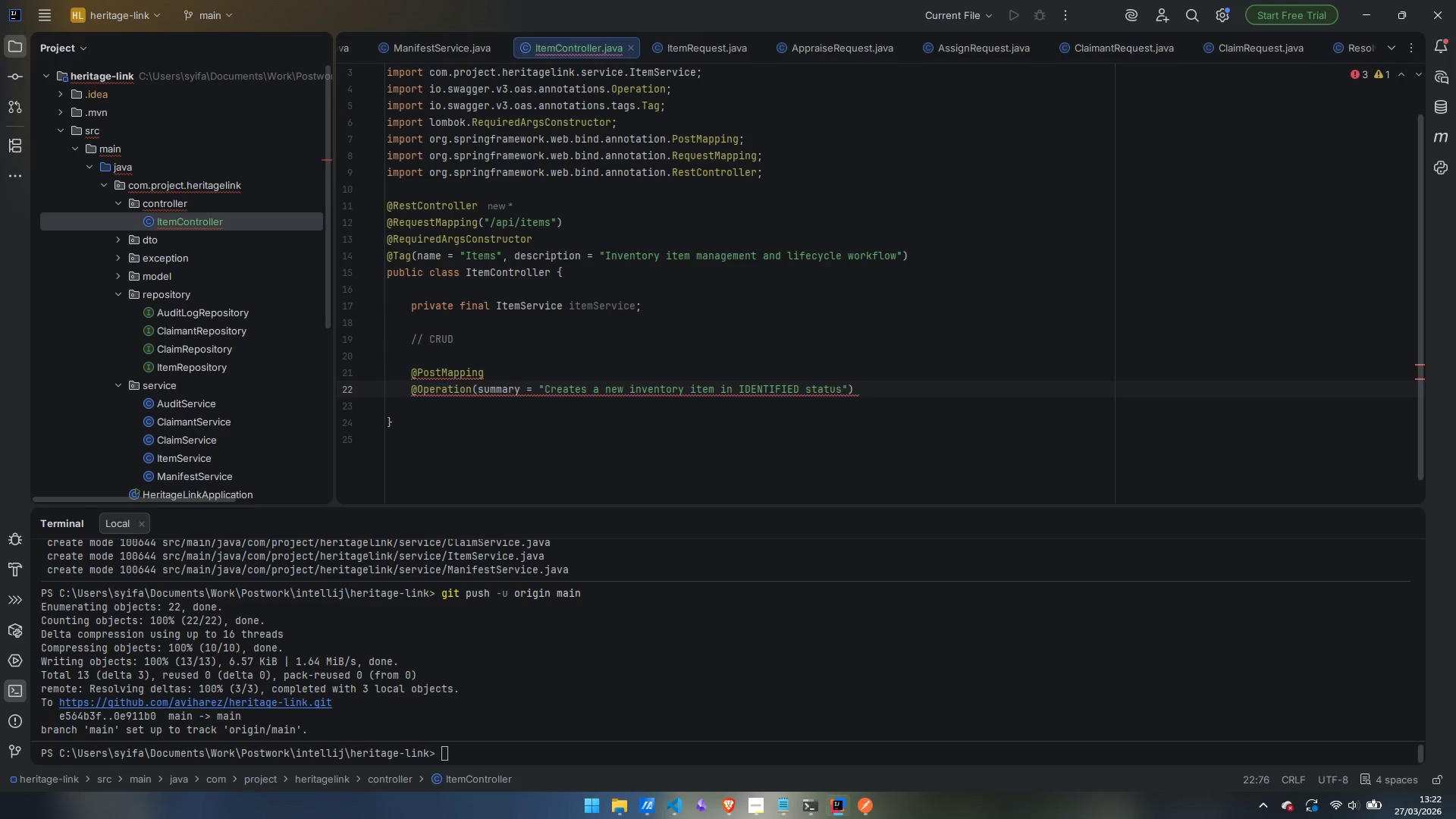 
key(ArrowRight)
 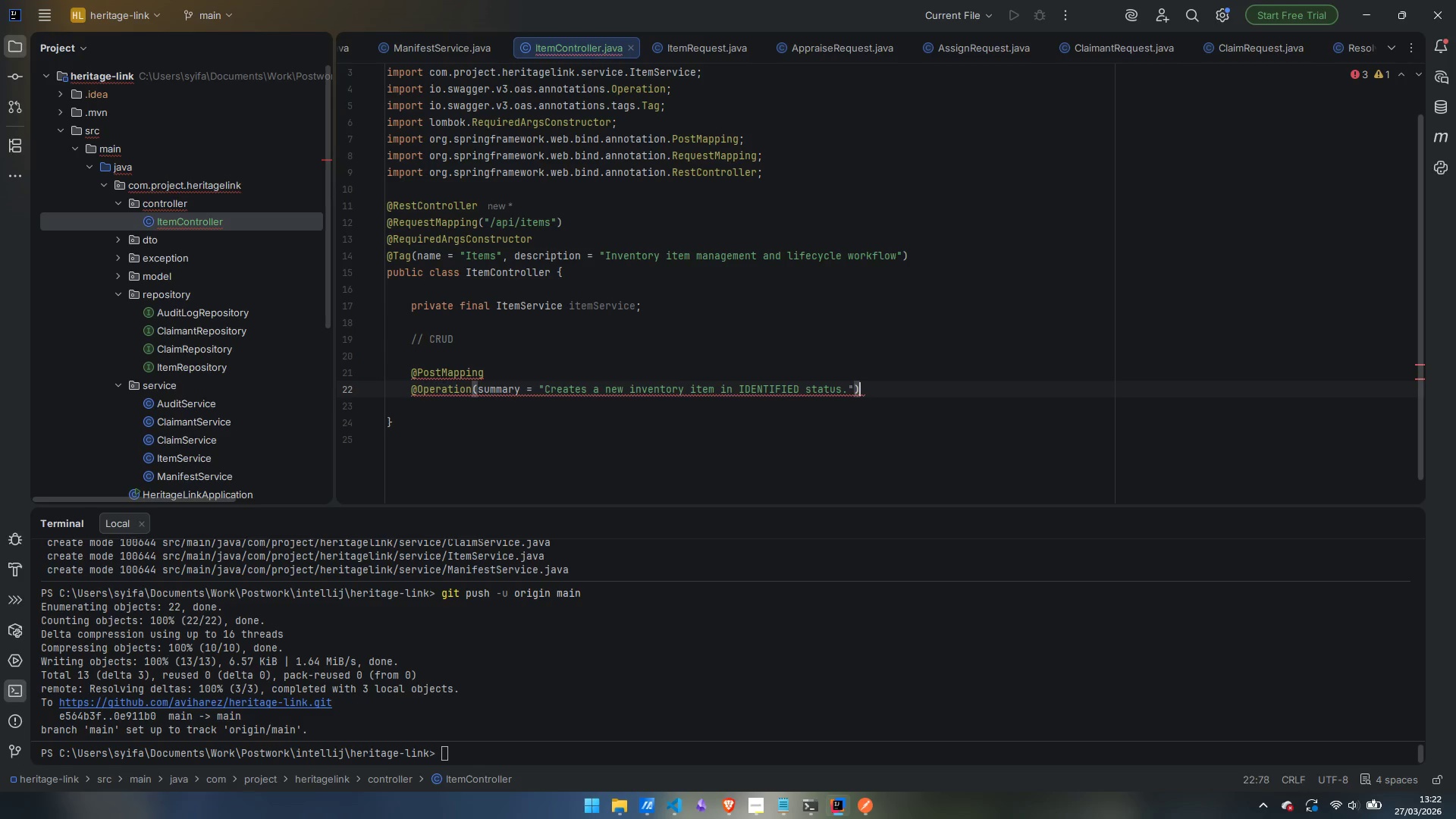 
key(ArrowRight)
 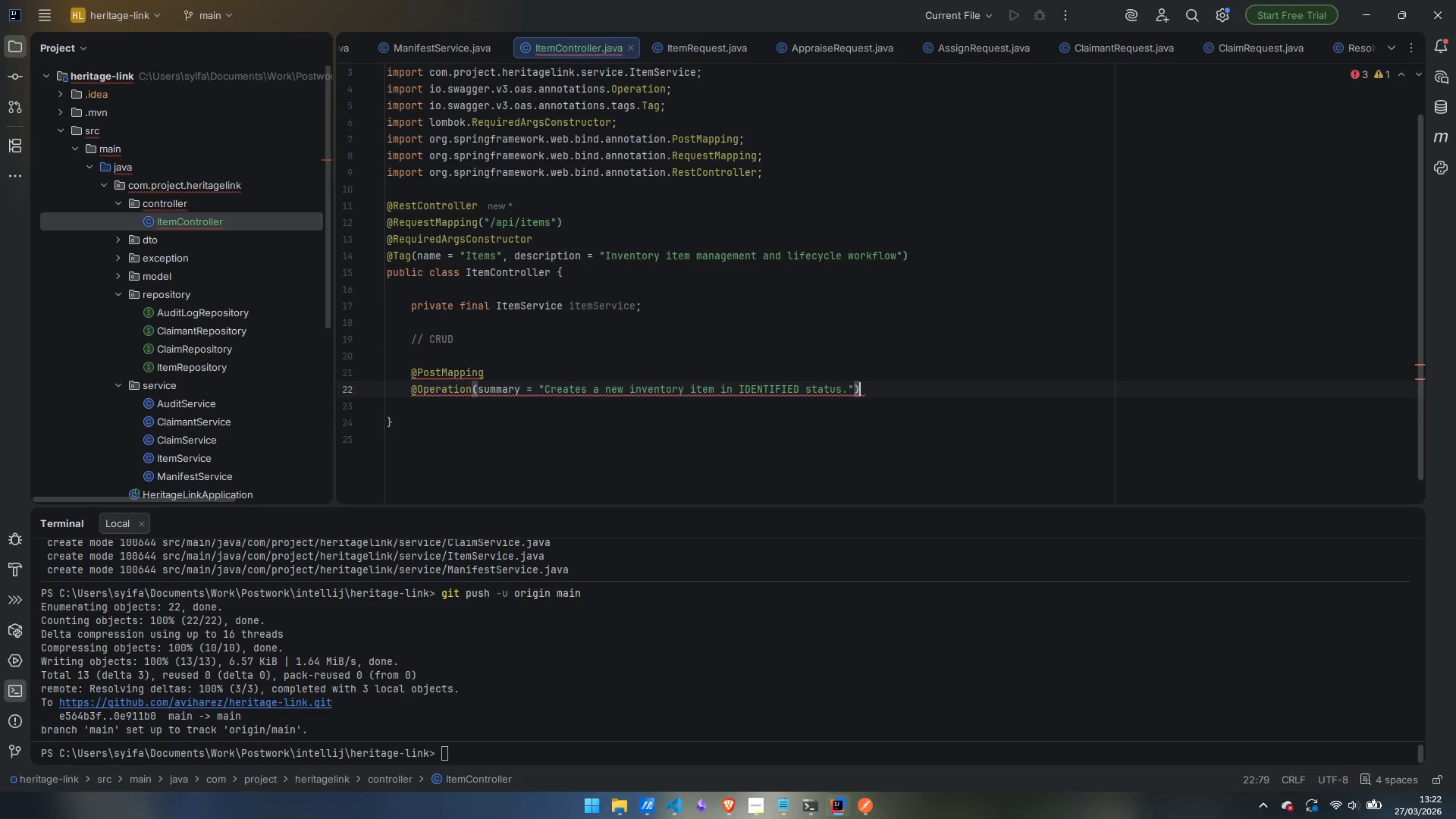 
key(Enter)
 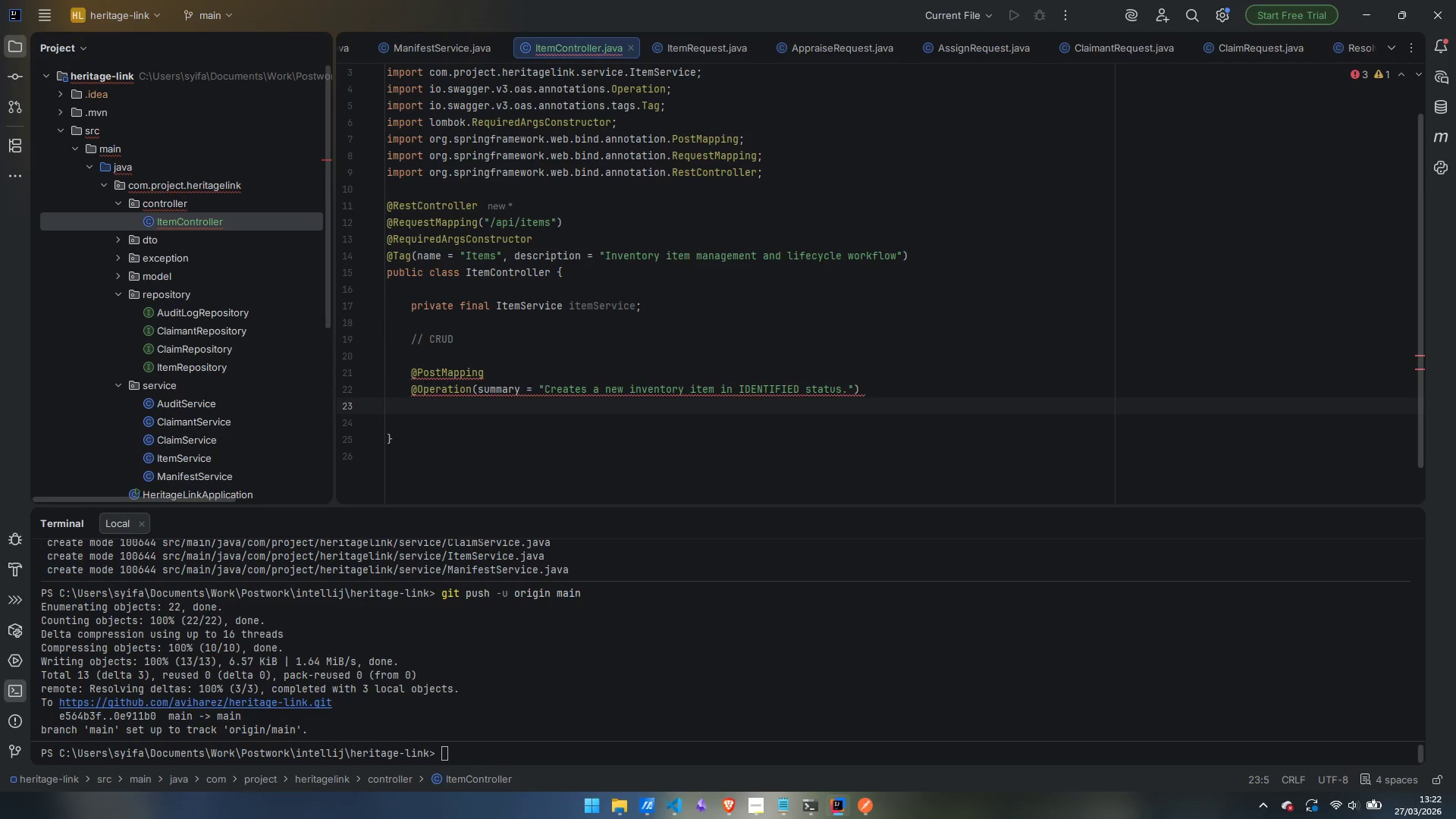 
type(@ApiRe)
 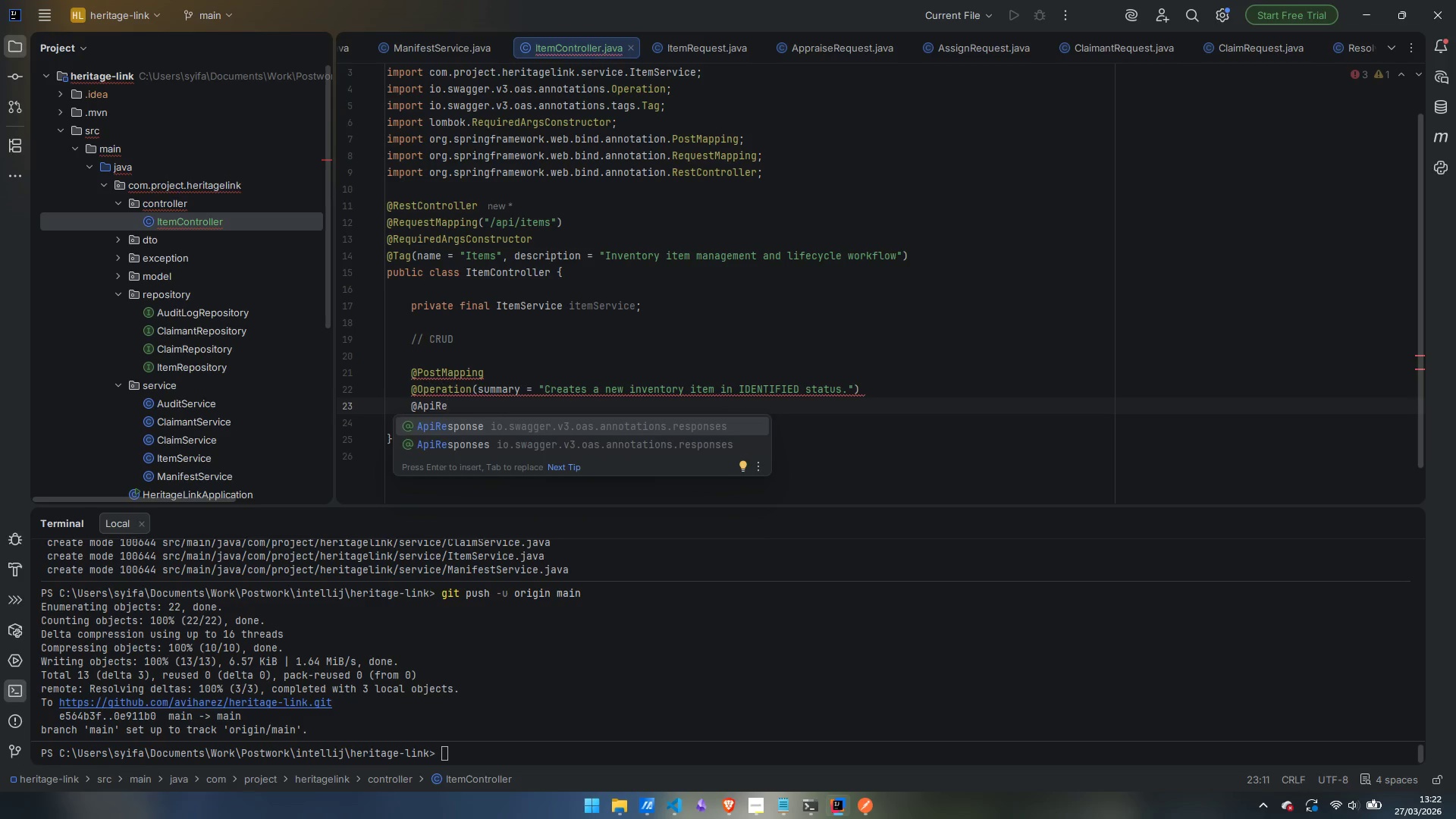 
key(ArrowDown)
 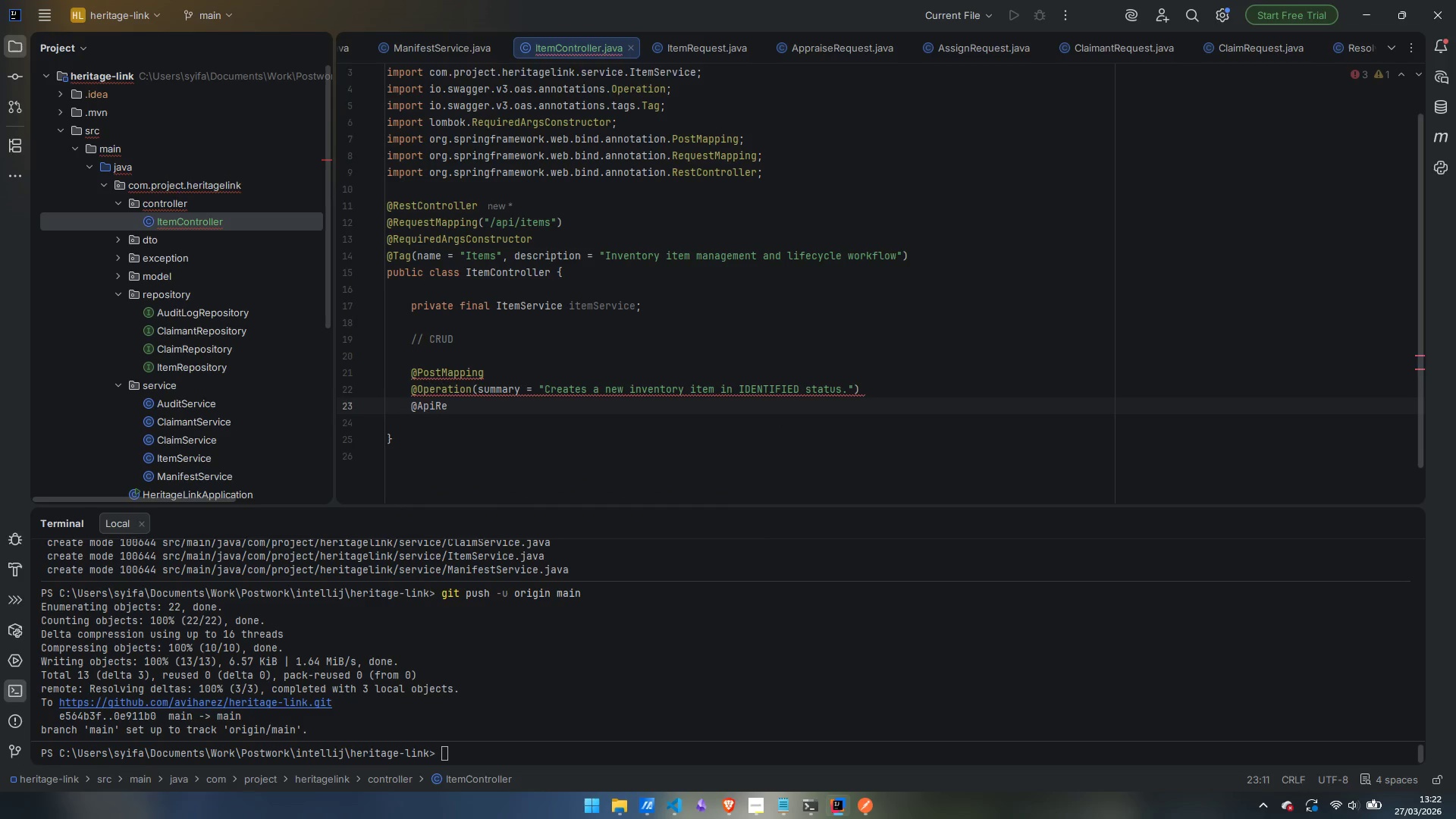 
key(Enter)
 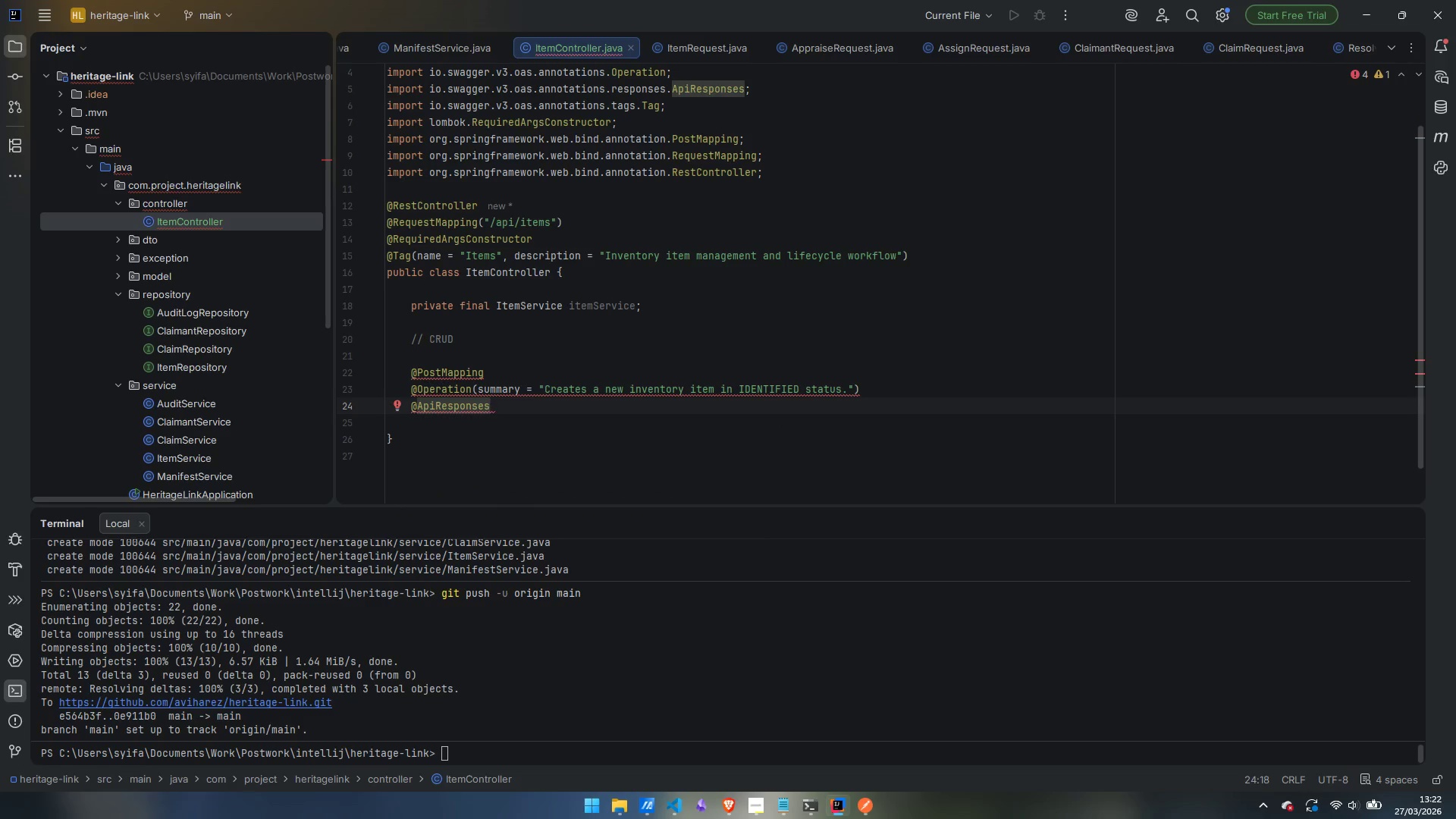 
key(Shift+9)
 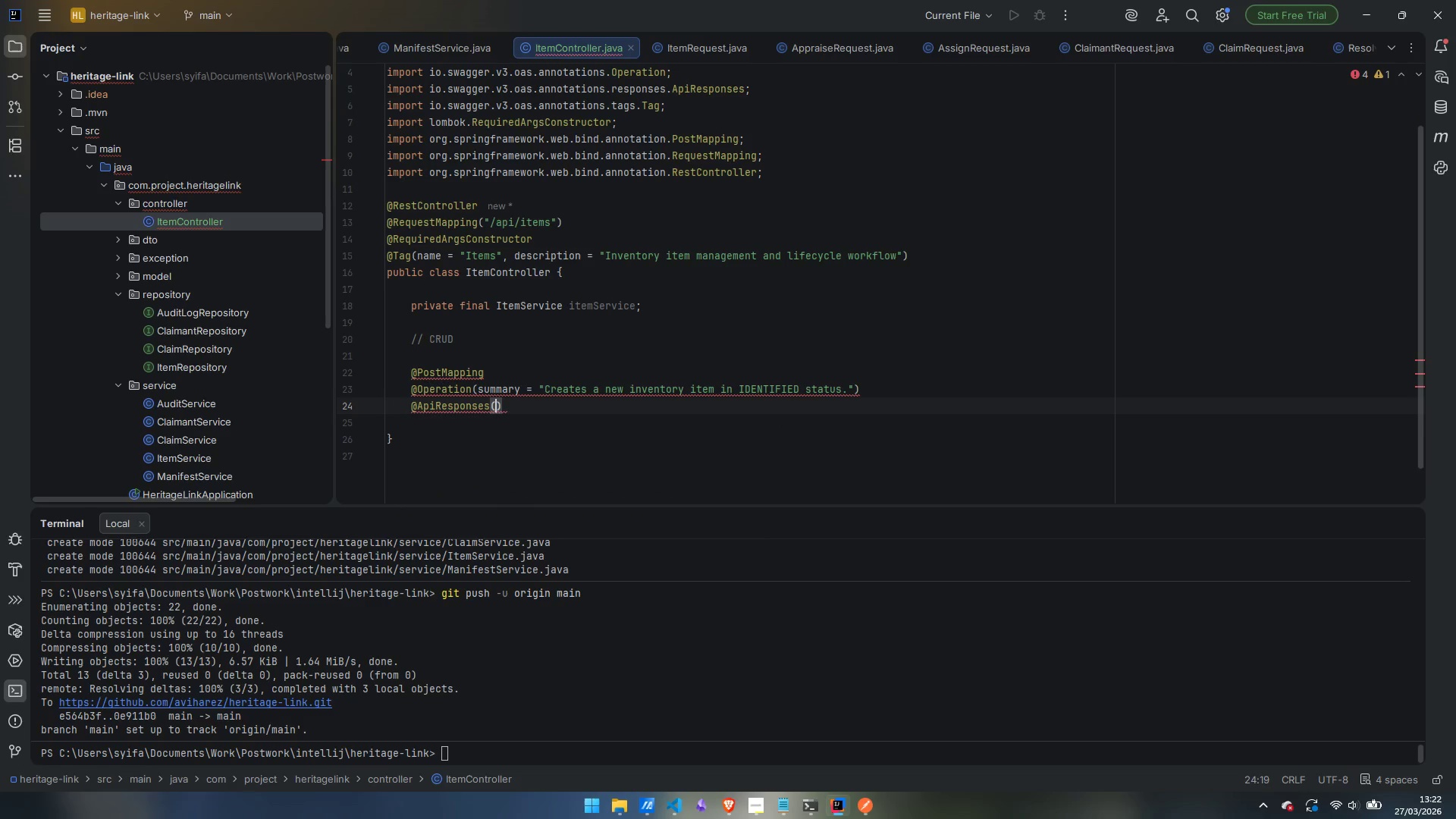 
key(Shift+BracketLeft)
 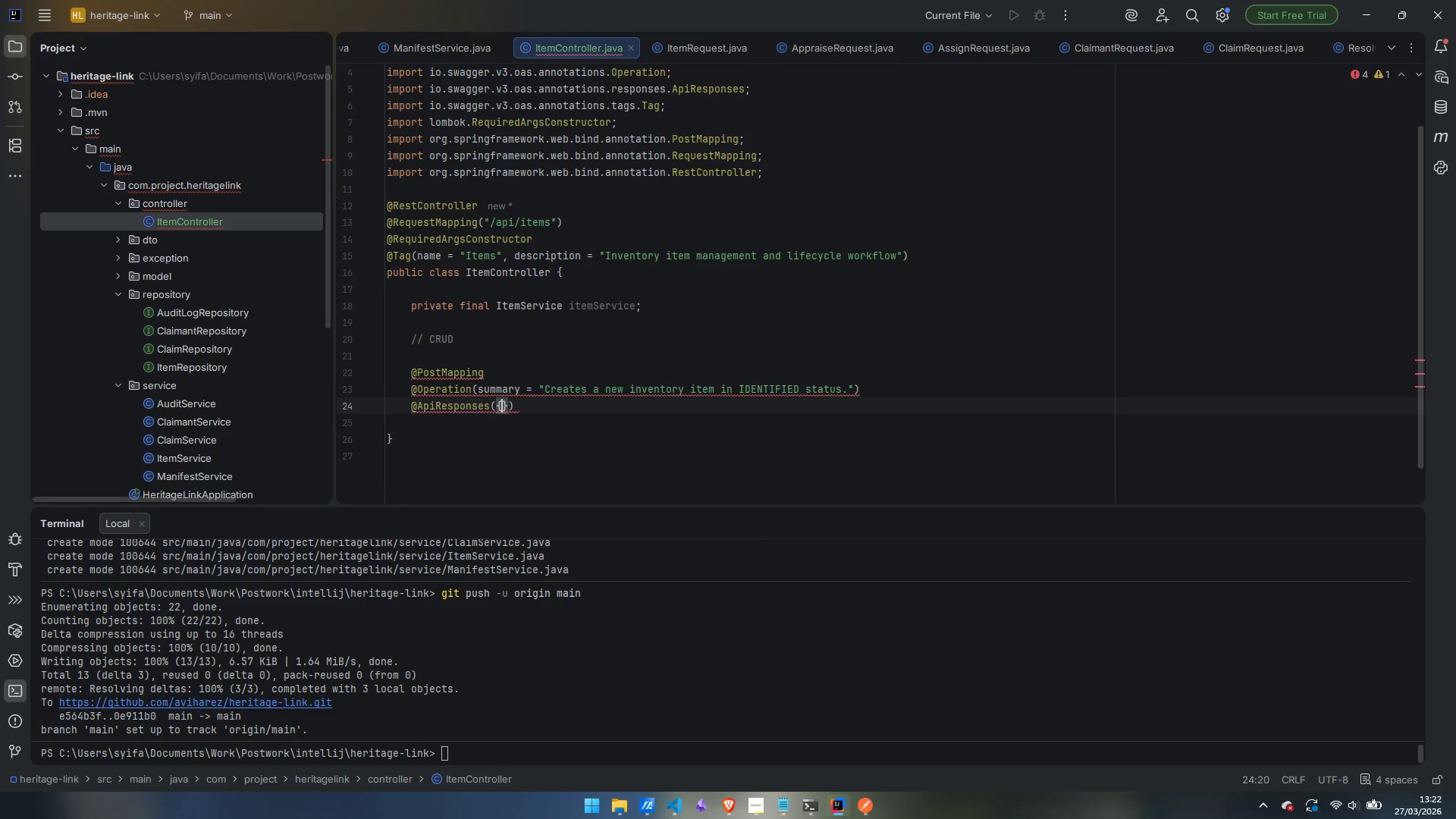 
key(Enter)
 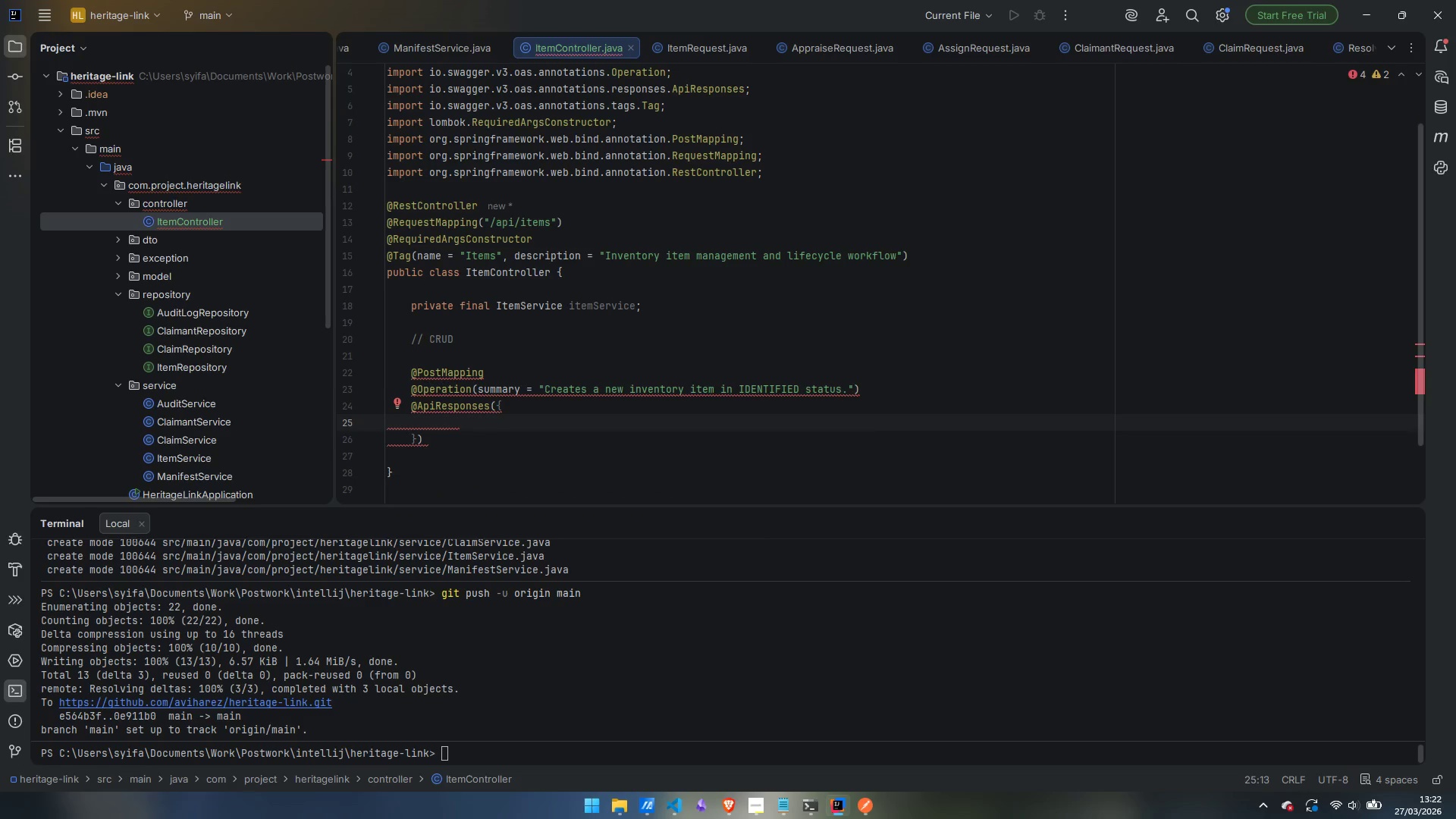 
type(@ApiRes)
 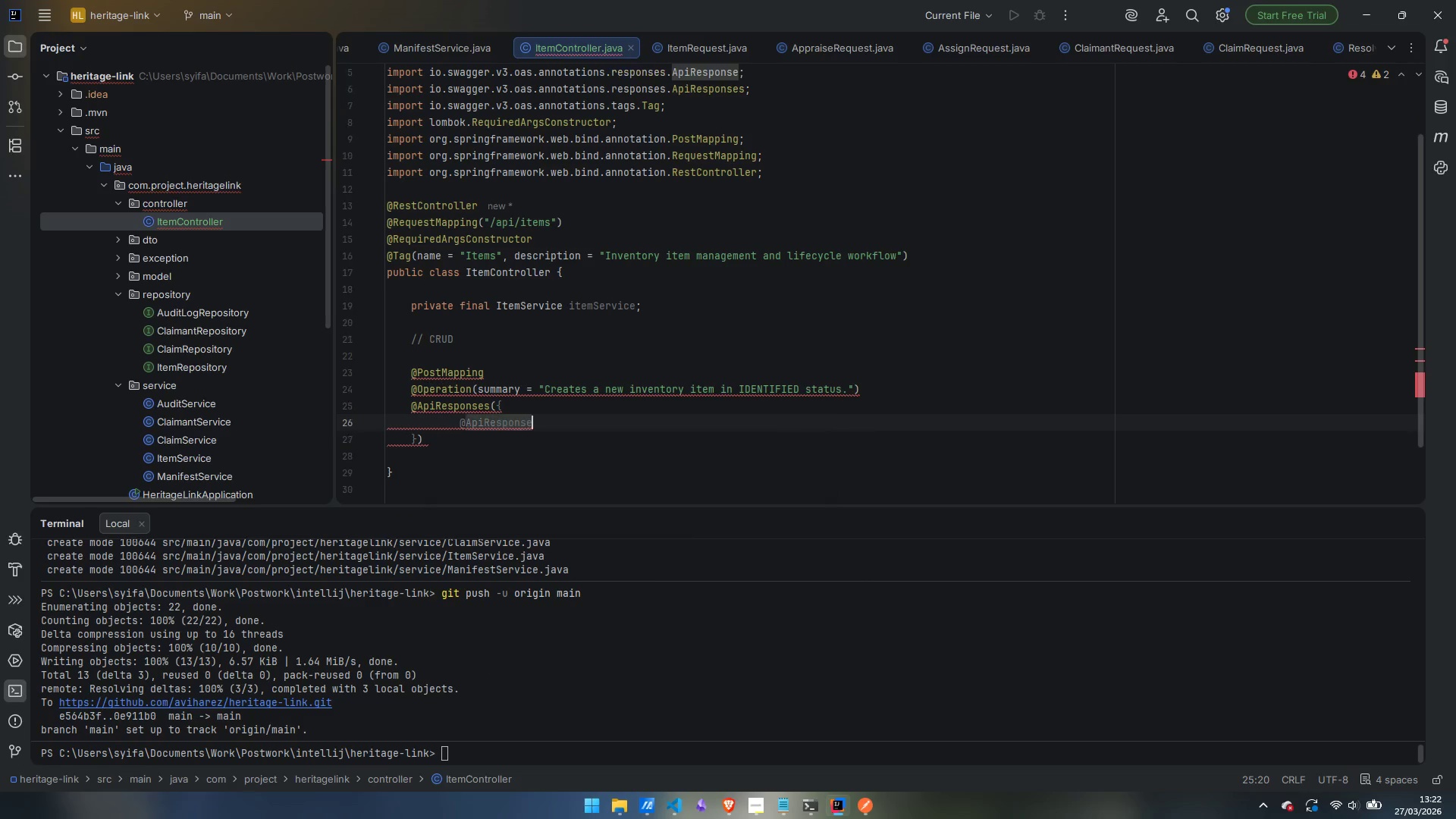 
key(Enter)
 